 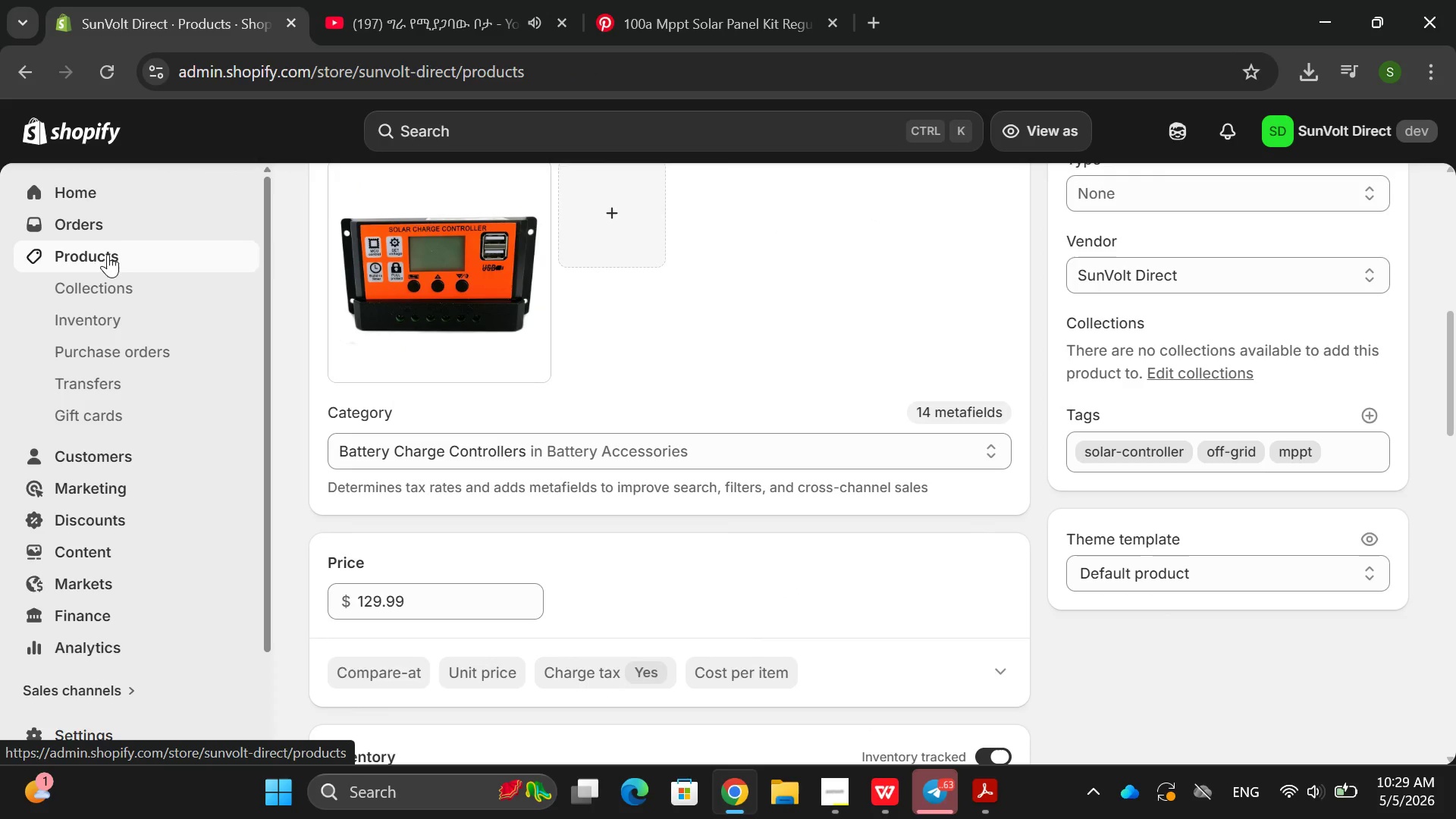 
left_click([1367, 202])
 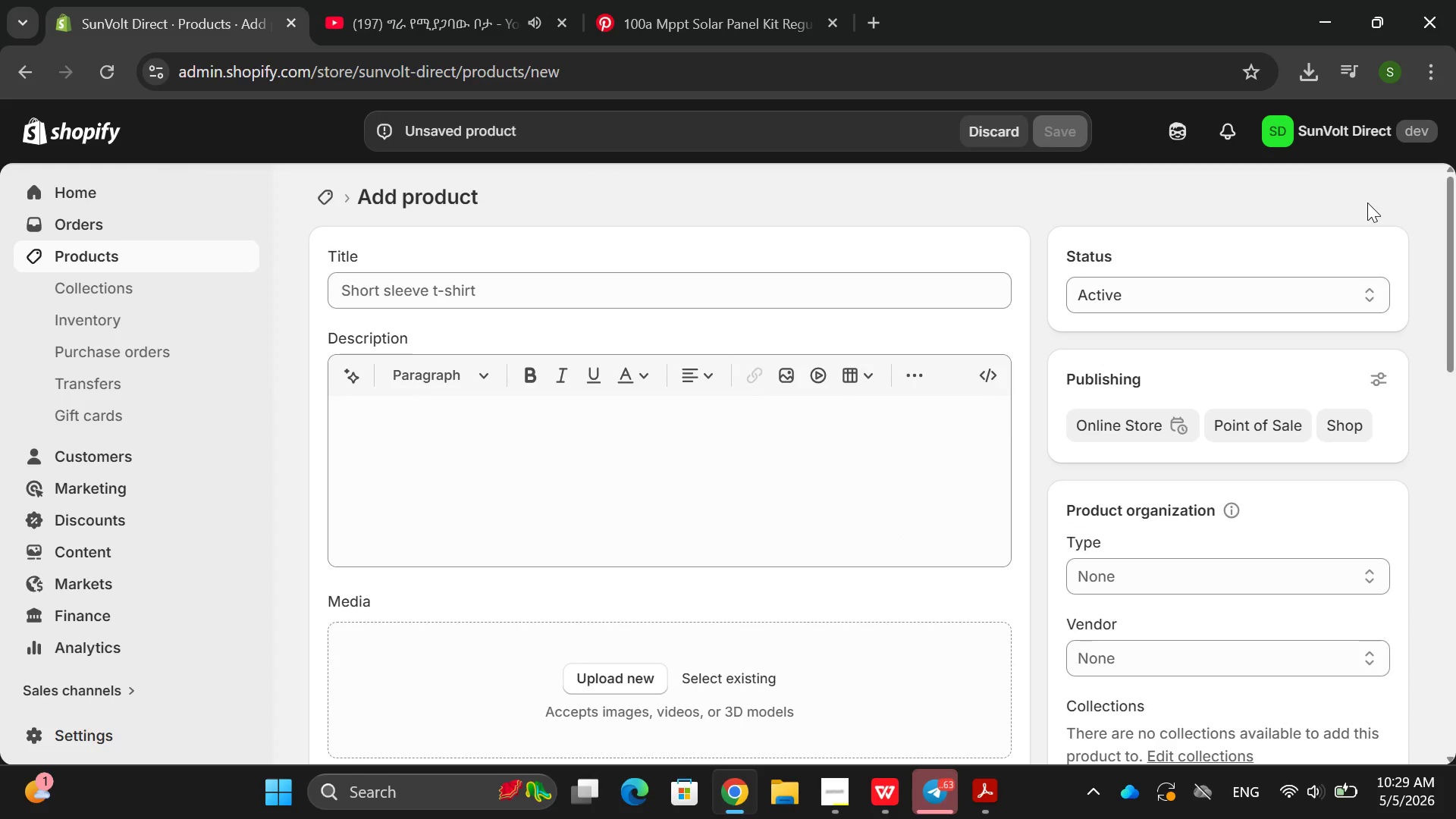 
wait(6.8)
 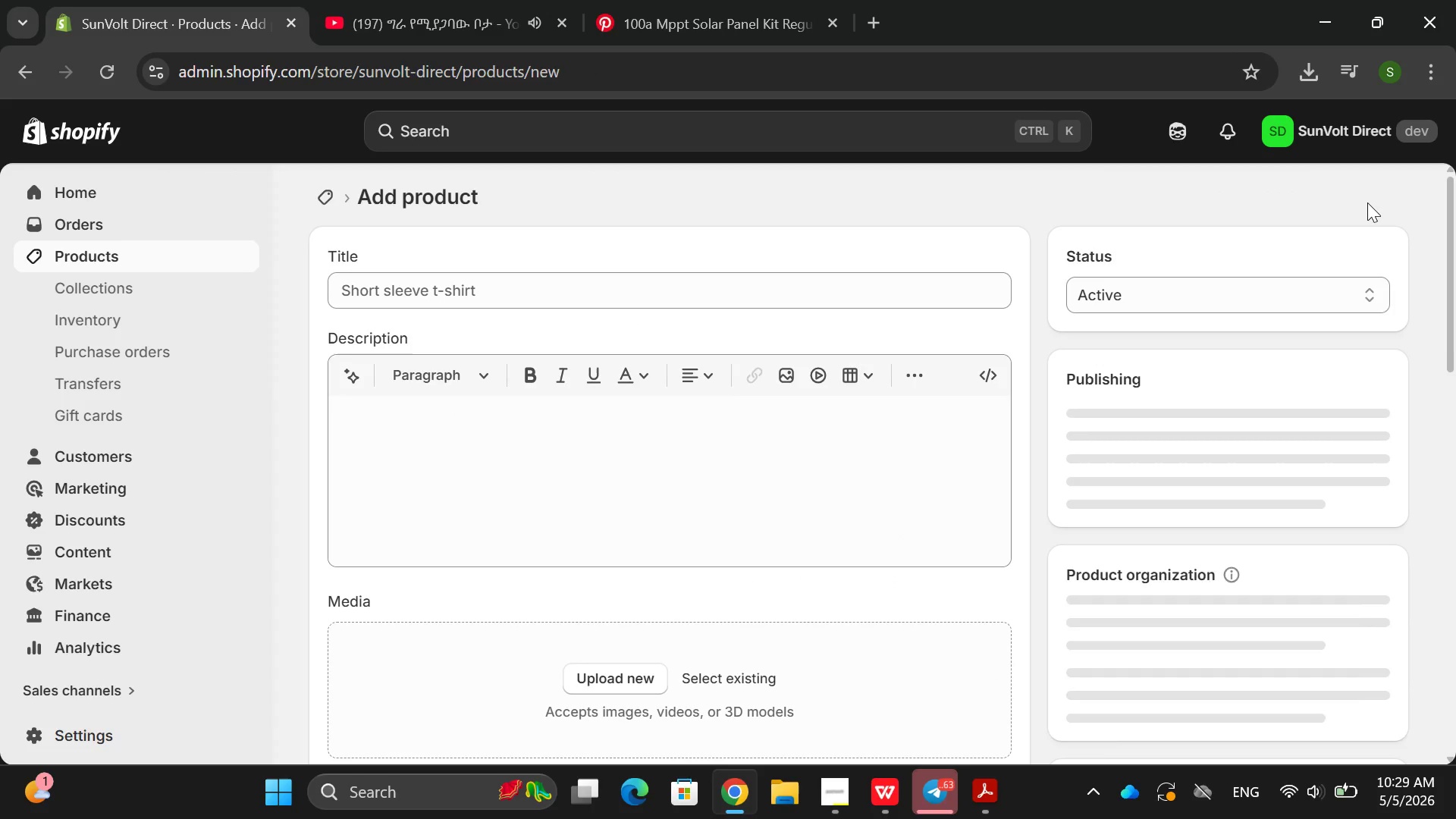 
left_click([676, 281])
 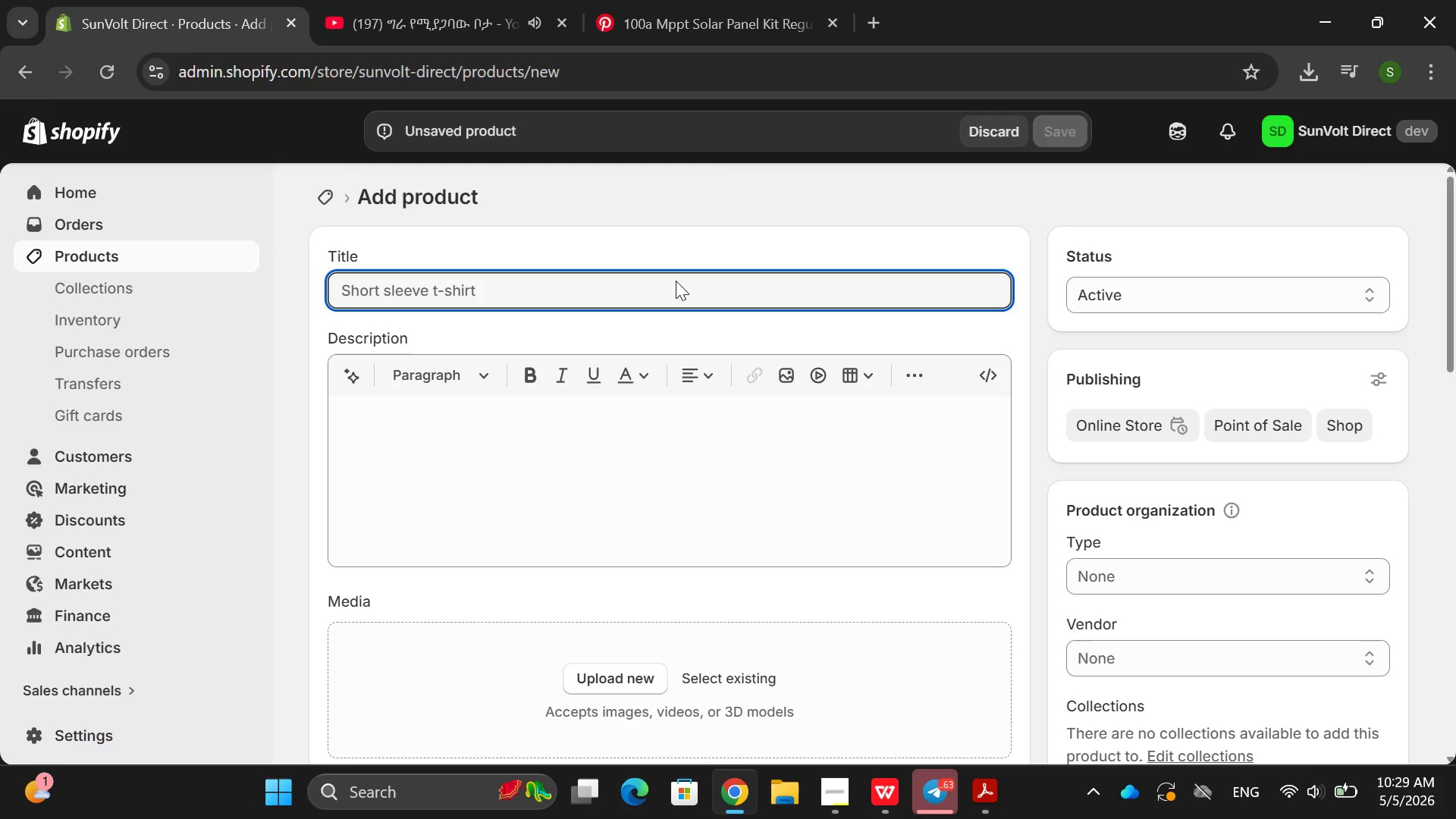 
key(ArrowUp)
 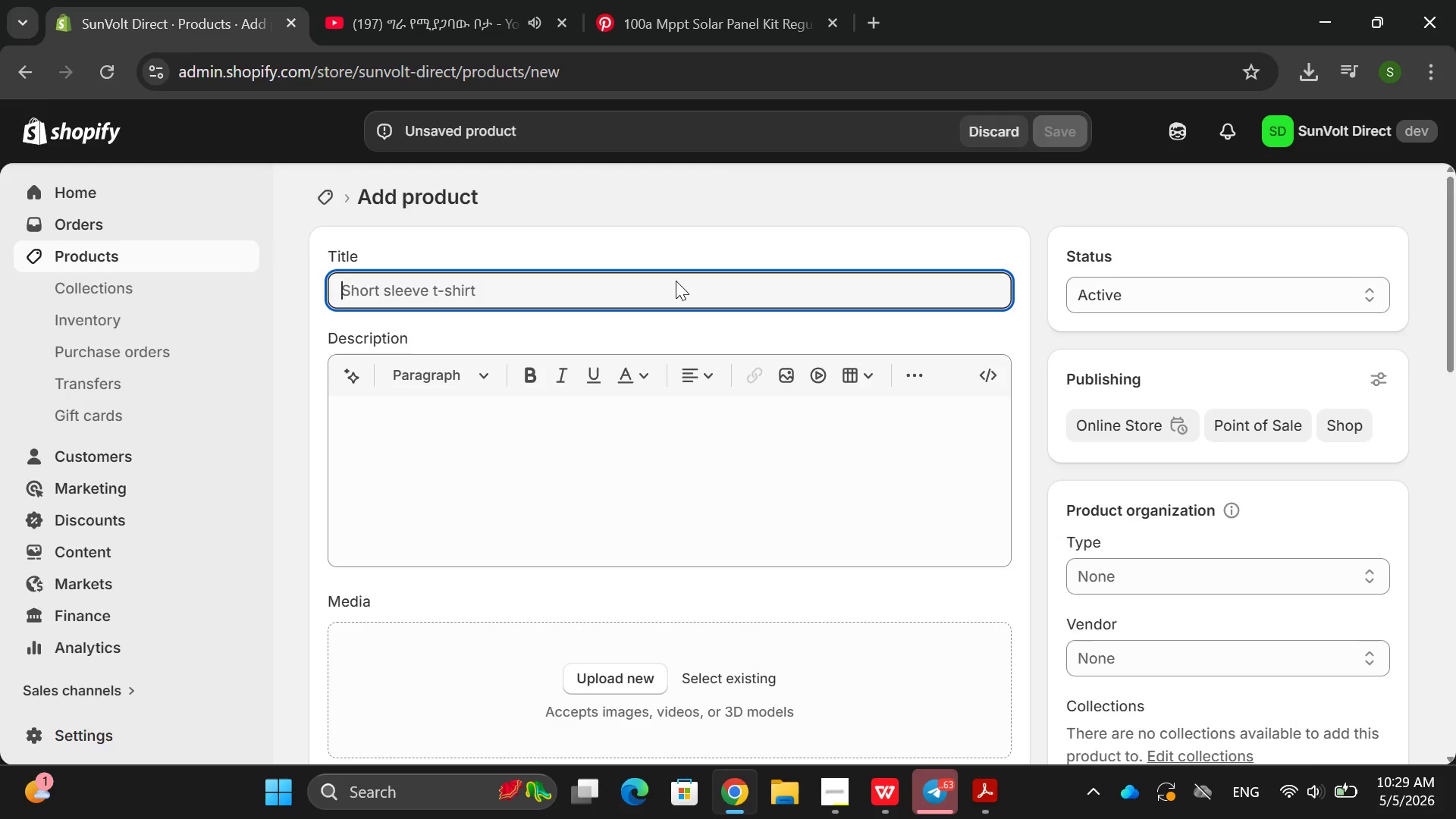 
key(P)
 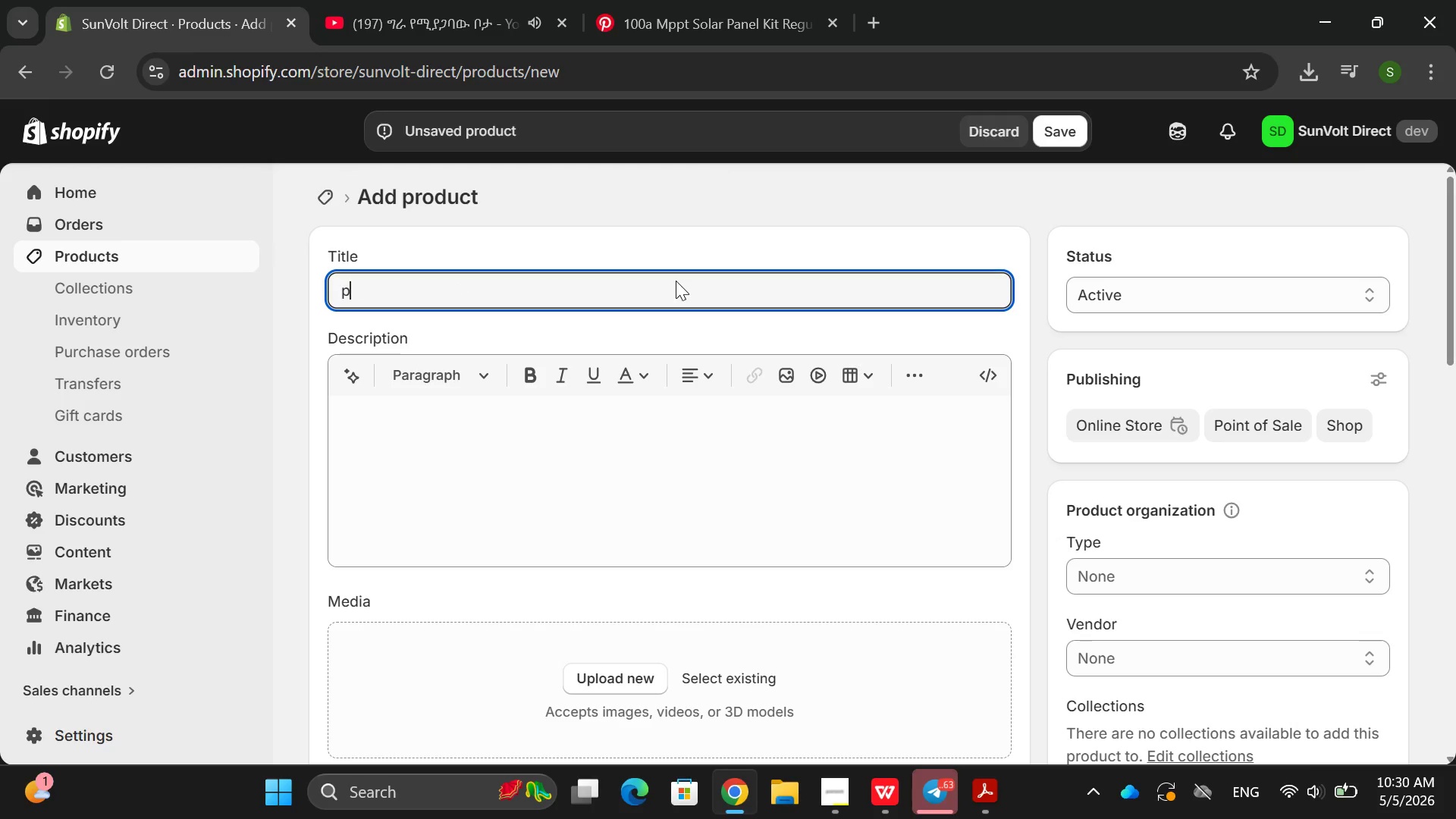 
key(Backspace)
 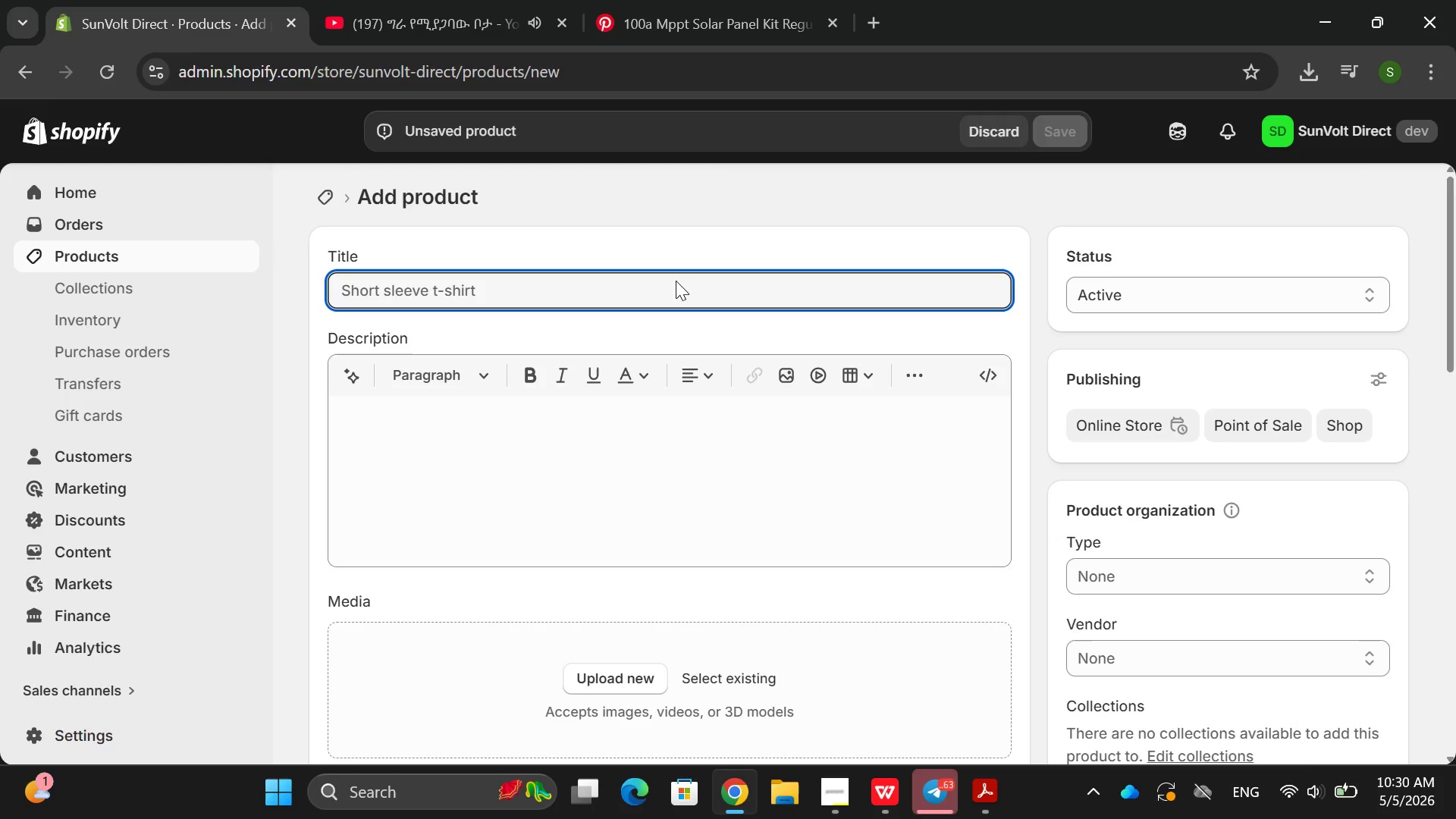 
key(Shift+ShiftRight)
 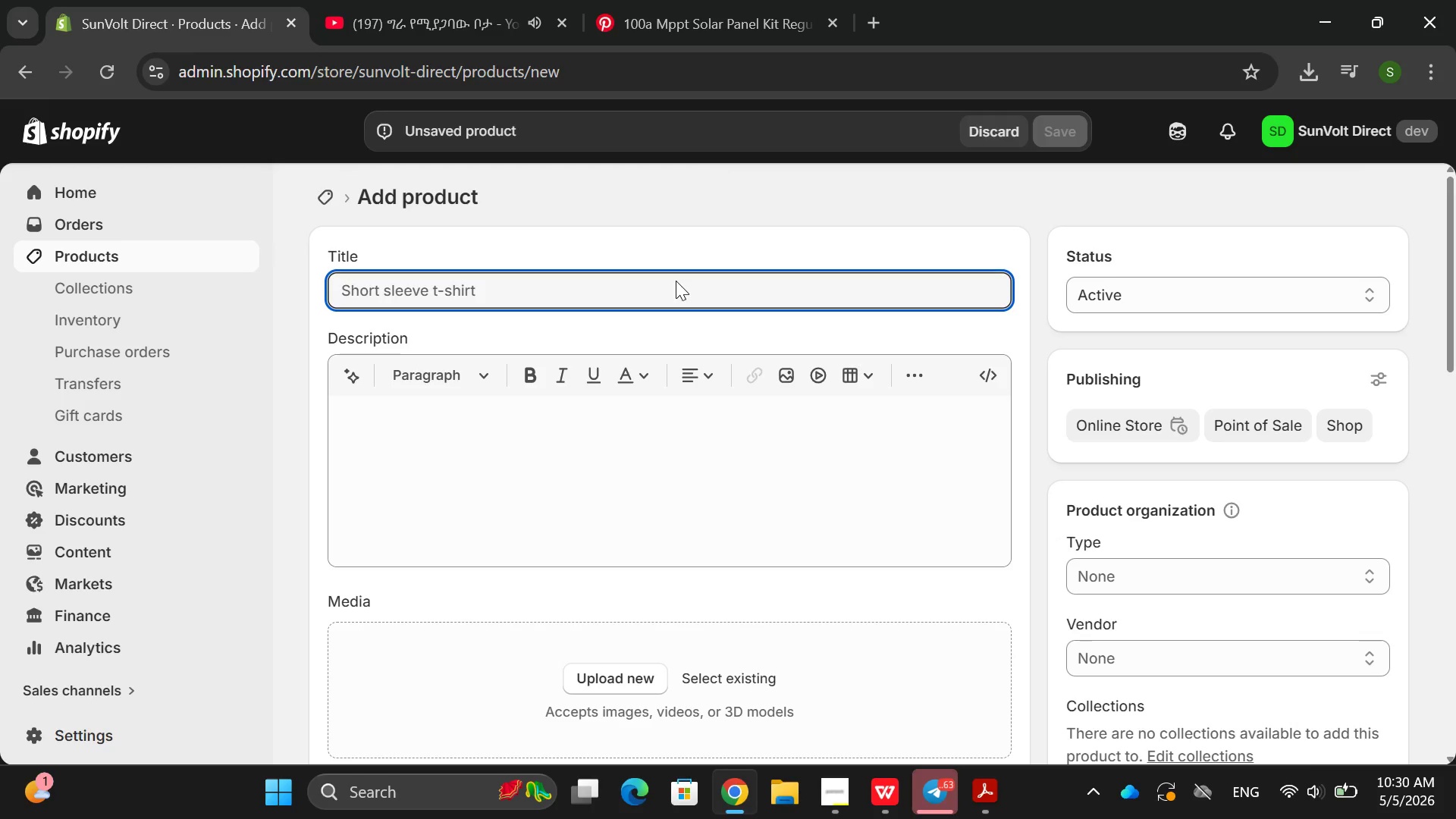 
key(Shift+ShiftRight)
 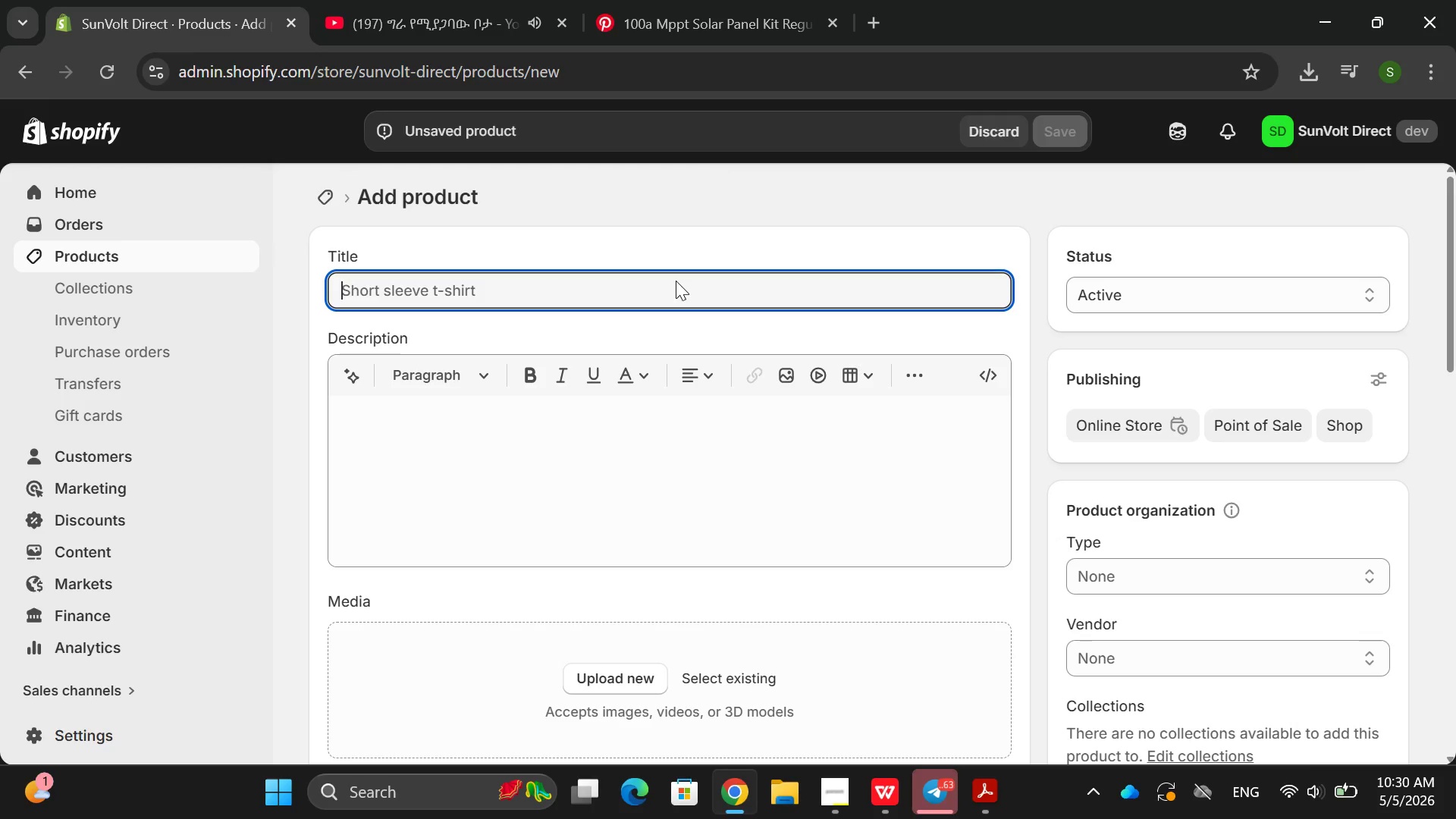 
key(Shift+P)
 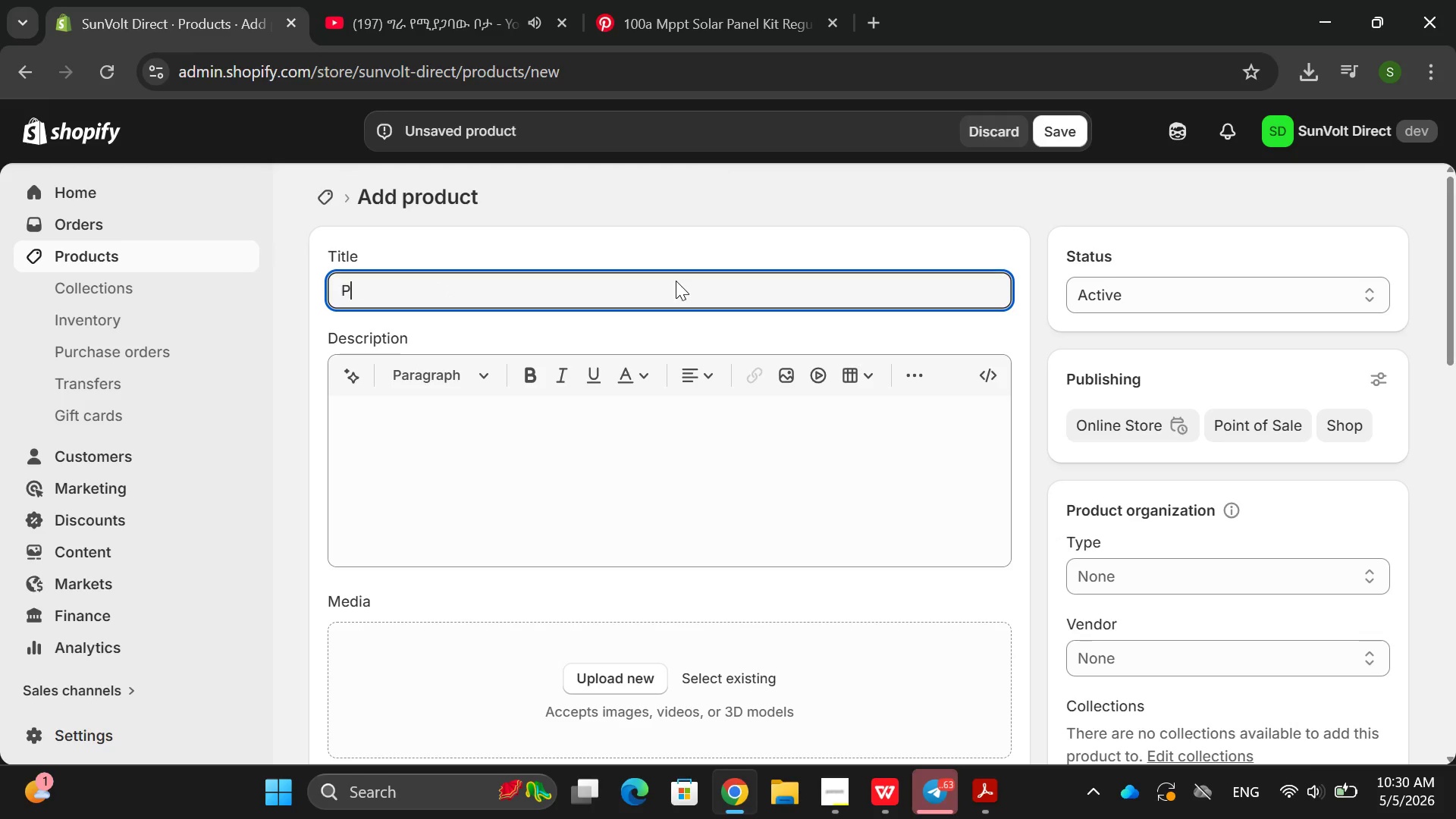 
key(Backspace)
 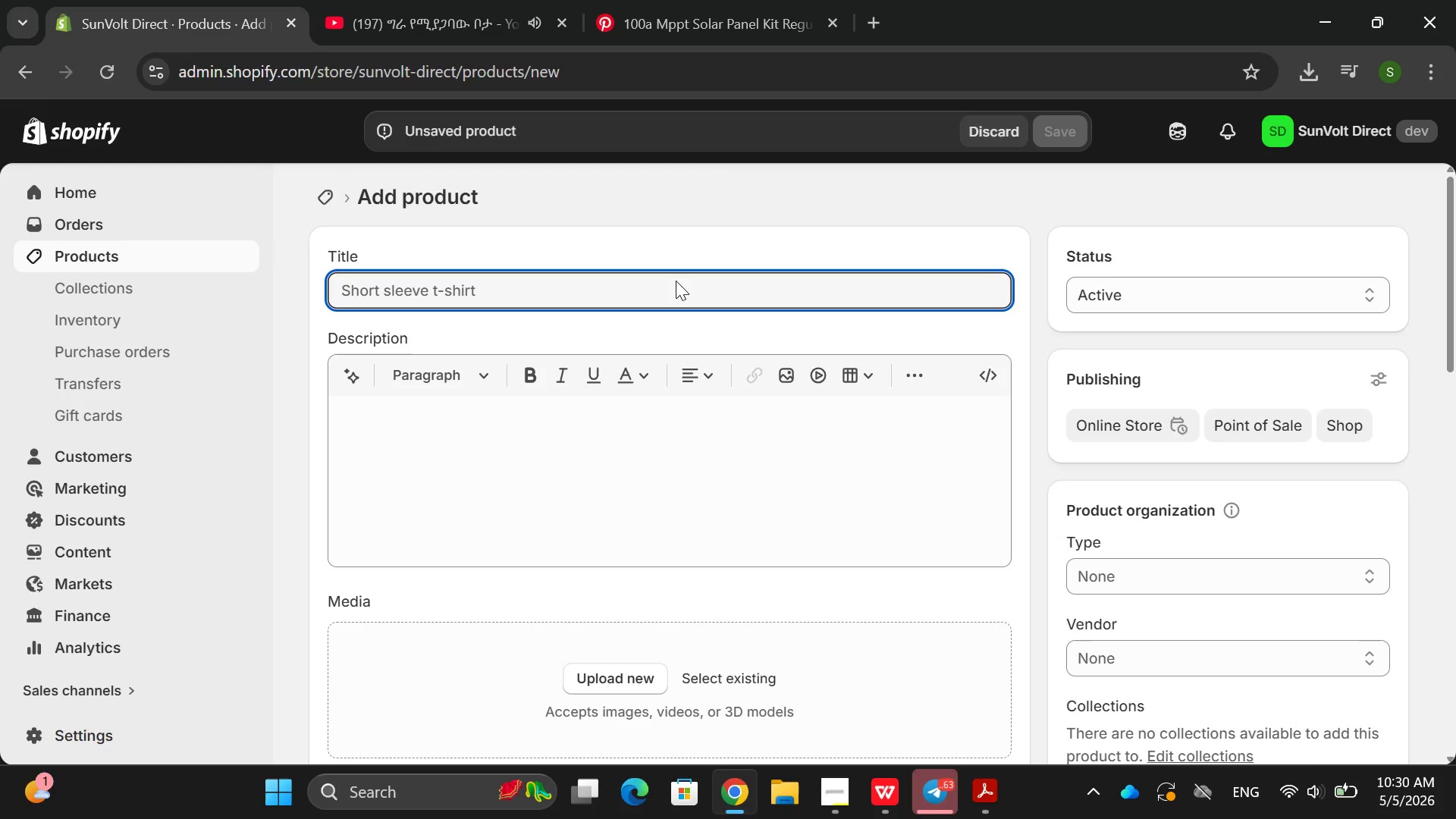 
type(26800mAH s)
key(Backspace)
type(Sl)
key(Backspace)
type(olat p)
key(Backspace)
key(Backspace)
key(Backspace)
type(r Poowe)
key(Backspace)
key(Backspace)
key(Backspace)
type(wer Bank )
key(Backspace)
 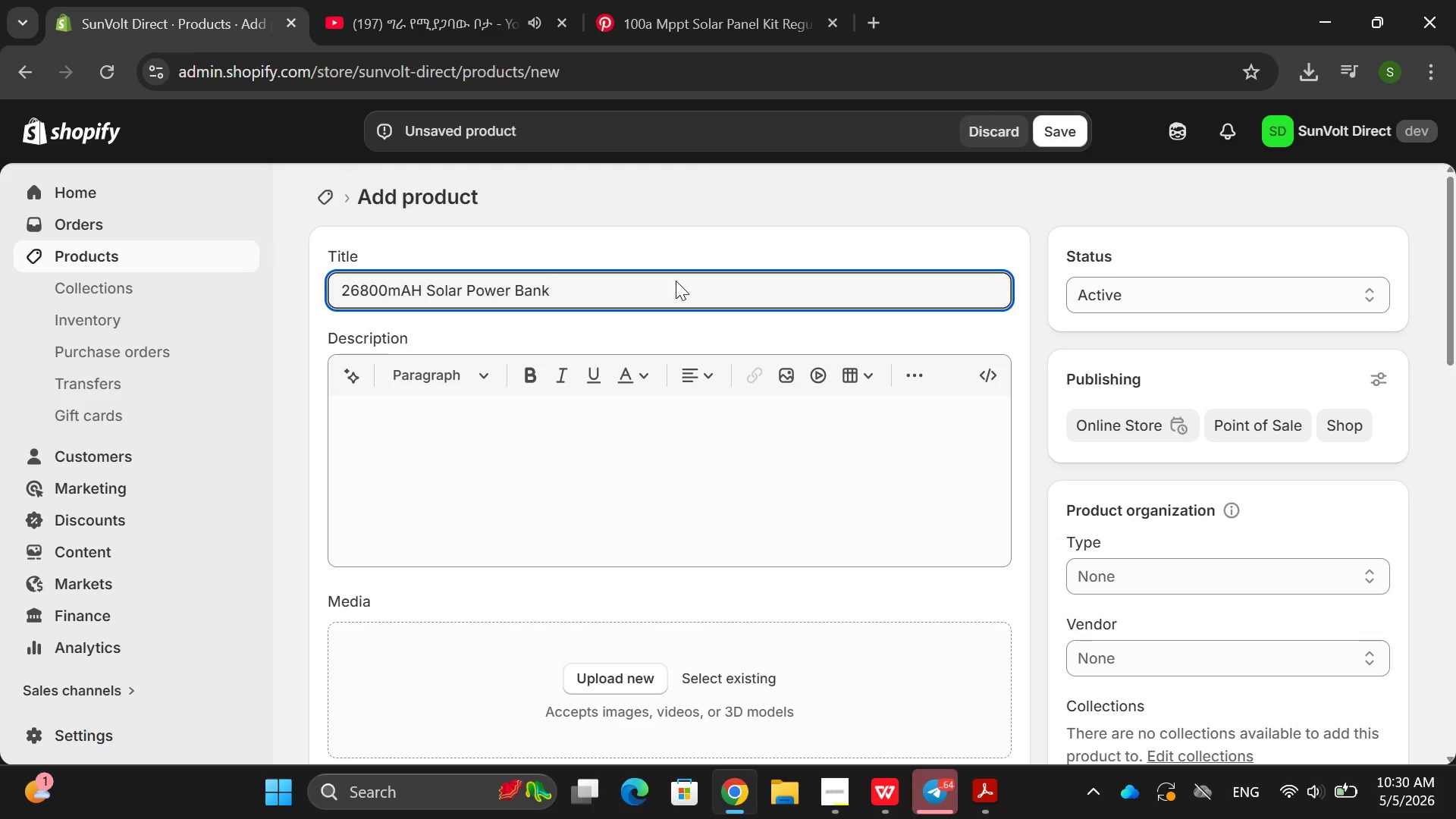 
left_click([422, 424])
 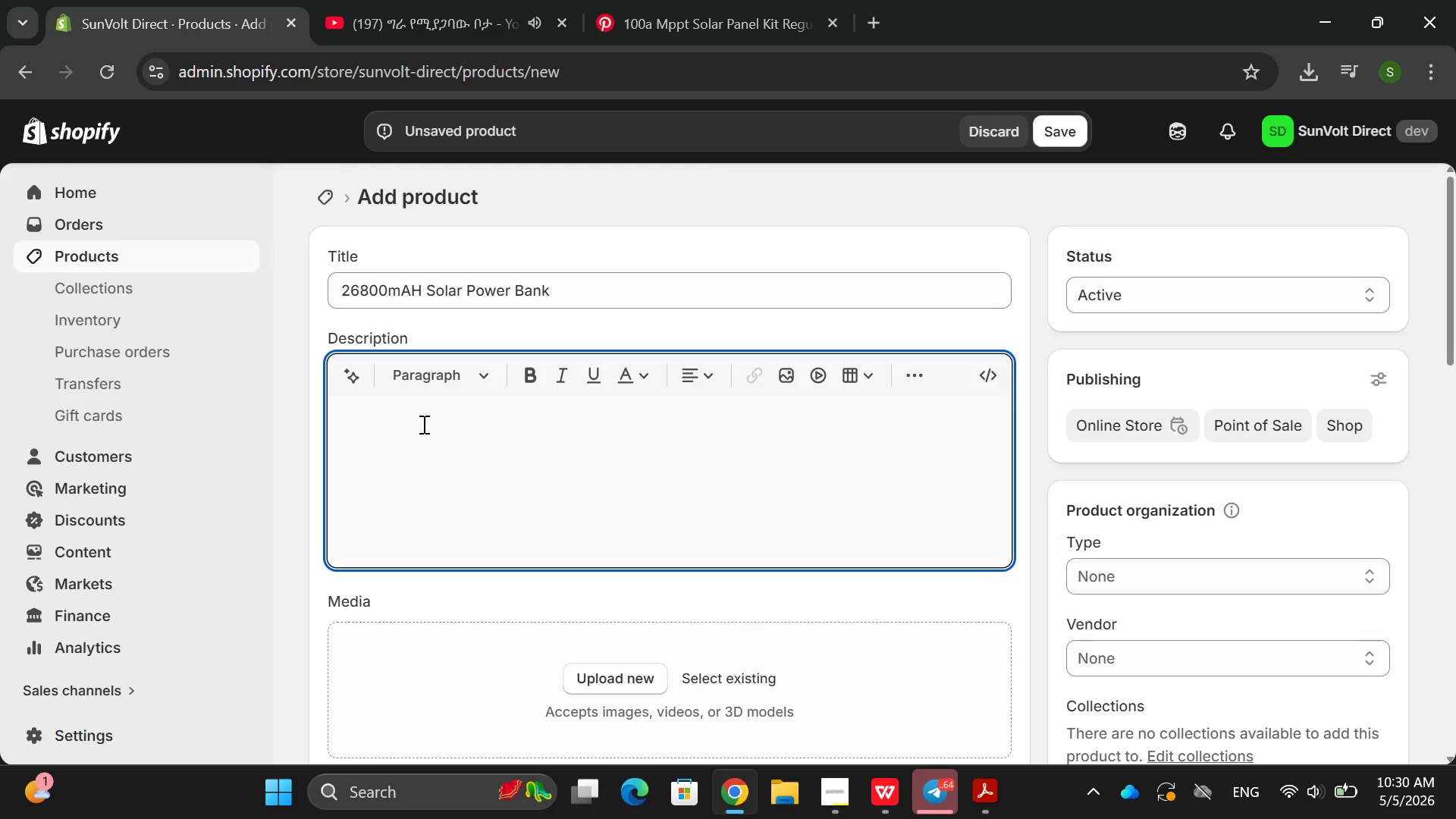 
type(26800mS)
key(Backspace)
type(ah Sola )
key(Backspace)
type(r Power Bank )
key(Backspace)
type( - Pott)
key(Backspace)
key(Backspace)
key(Backspace)
key(Backspace)
type(portab)
key(Backspace)
key(Backspace)
key(Backspace)
key(Backspace)
key(Backspace)
key(Backspace)
type(Portable eme)
key(Backspace)
key(Backspace)
key(Backspace)
type(Emergency Chat)
key(Backspace)
type(rging Solution )
 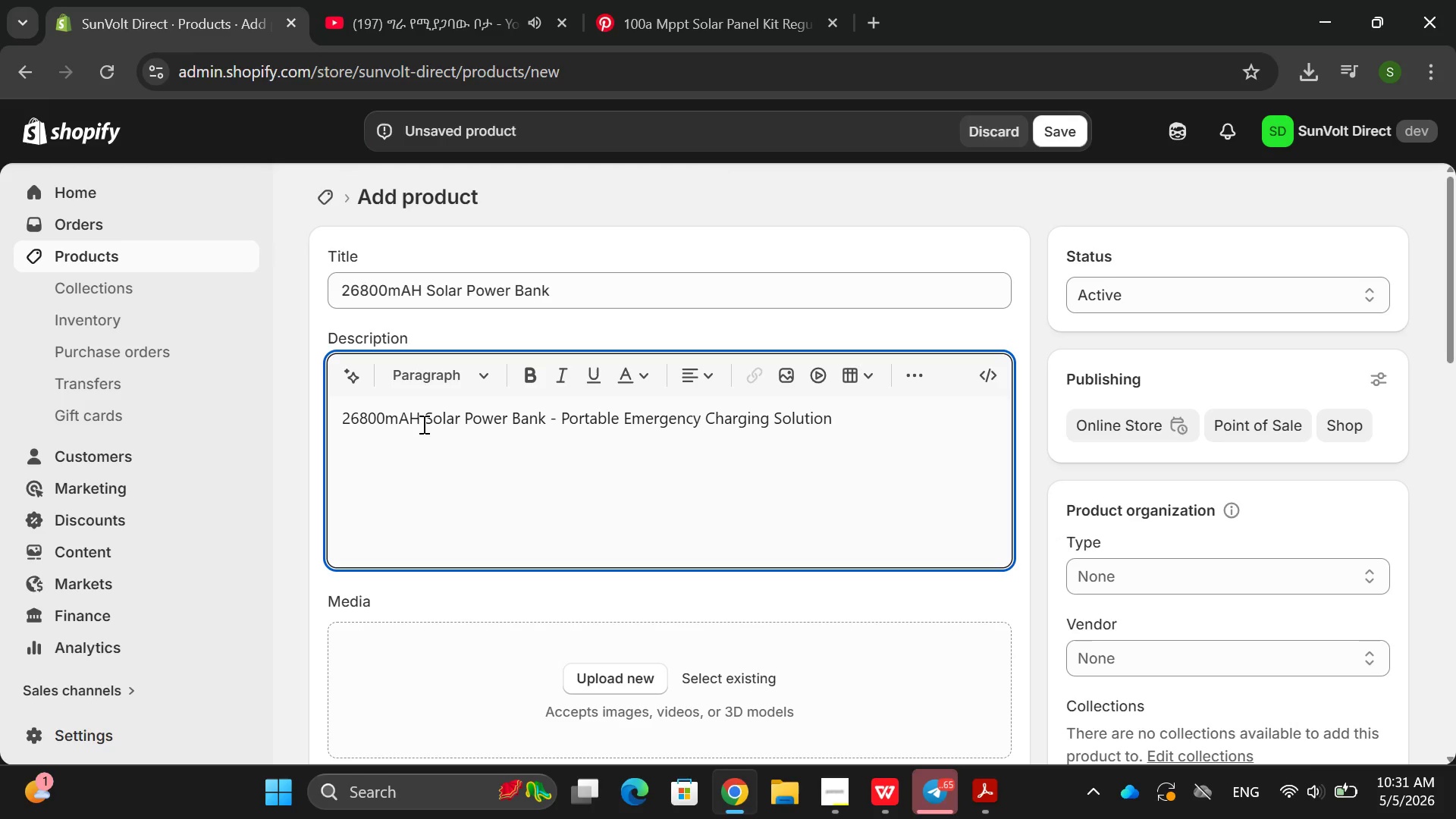 
key(Enter)
 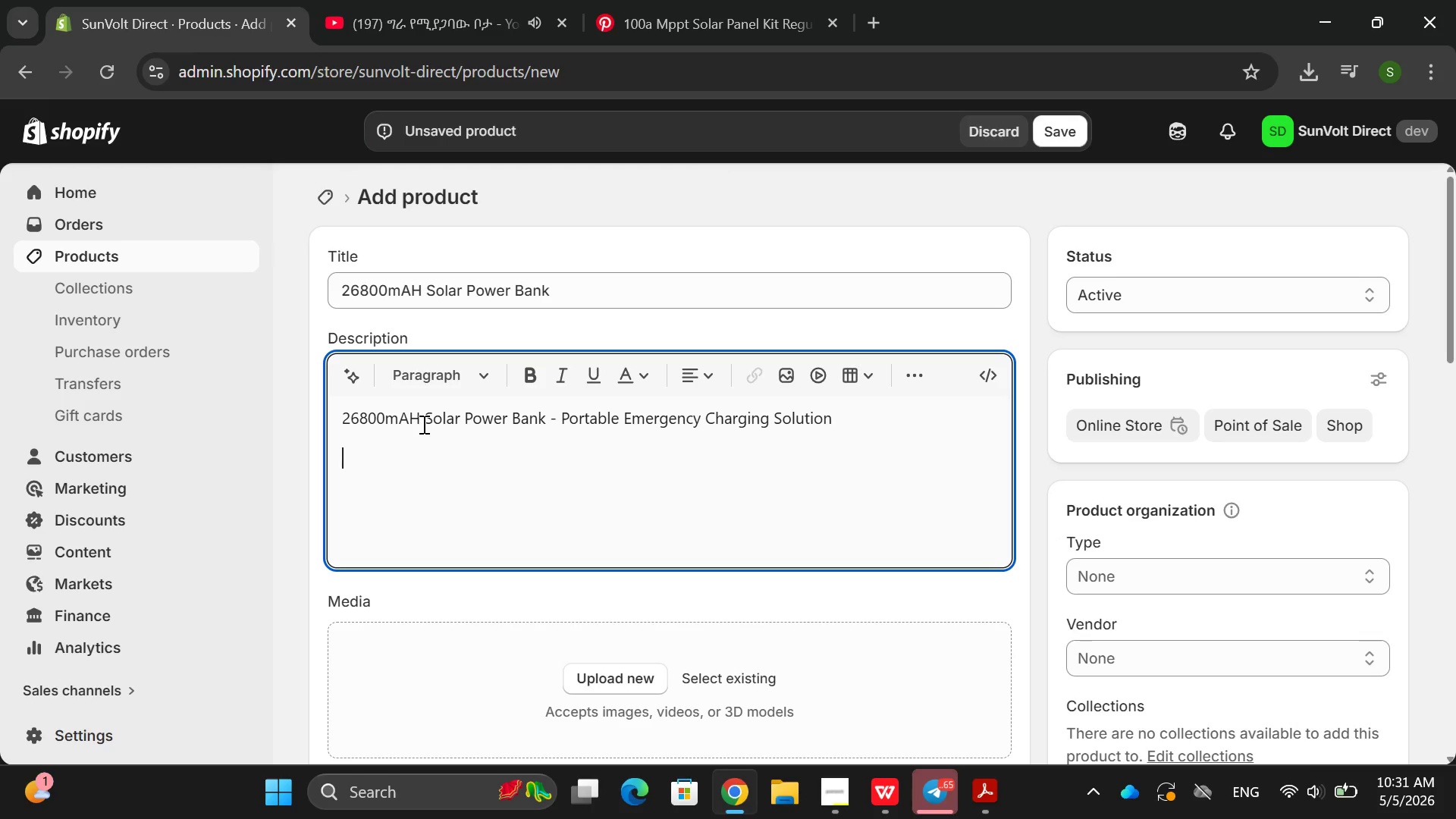 
type(Coma)
key(Backspace)
type(pact power be)
key(Backspace)
type(ackup with solar chatgi)
key(Backspace)
key(Backspace)
key(Backspace)
type(rging suppoe)
key(Backspace)
type(rt )
 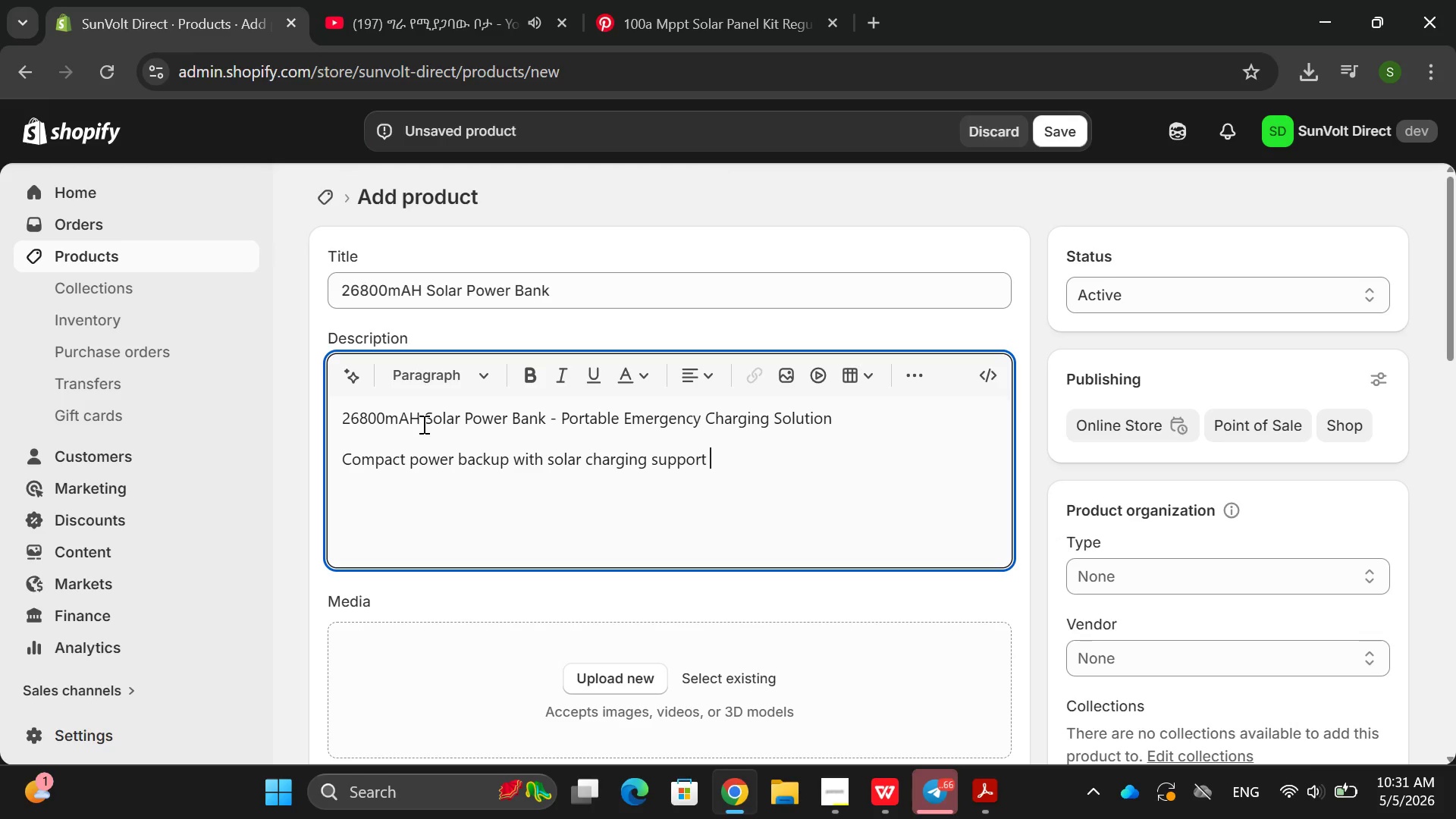 
key(Enter)
 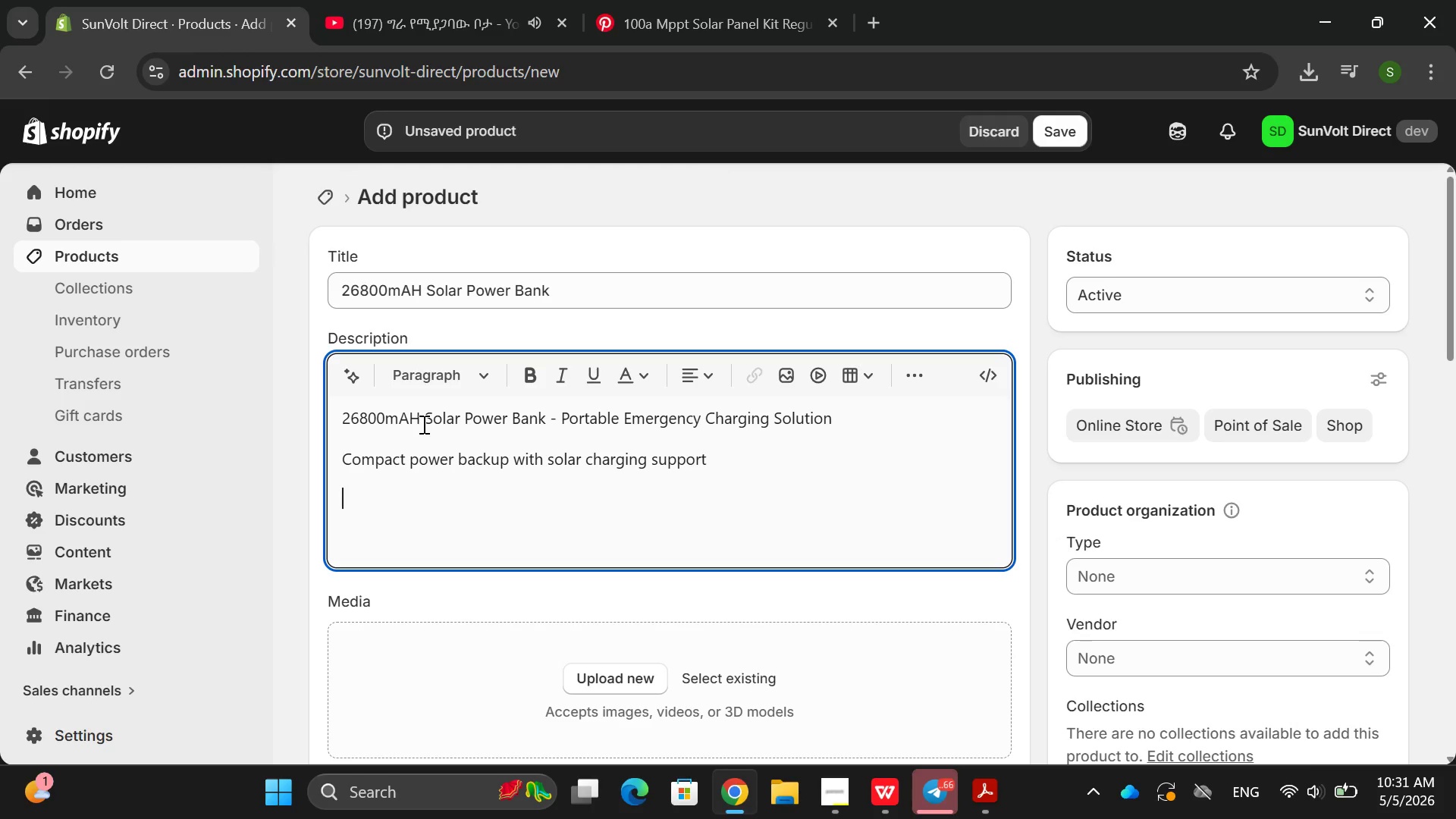 
type(Perfect for outdoor and en)
key(Backspace)
type(meer)
key(Backspace)
key(Backspace)
type(rgencu)
key(Backspace)
type(y use )
 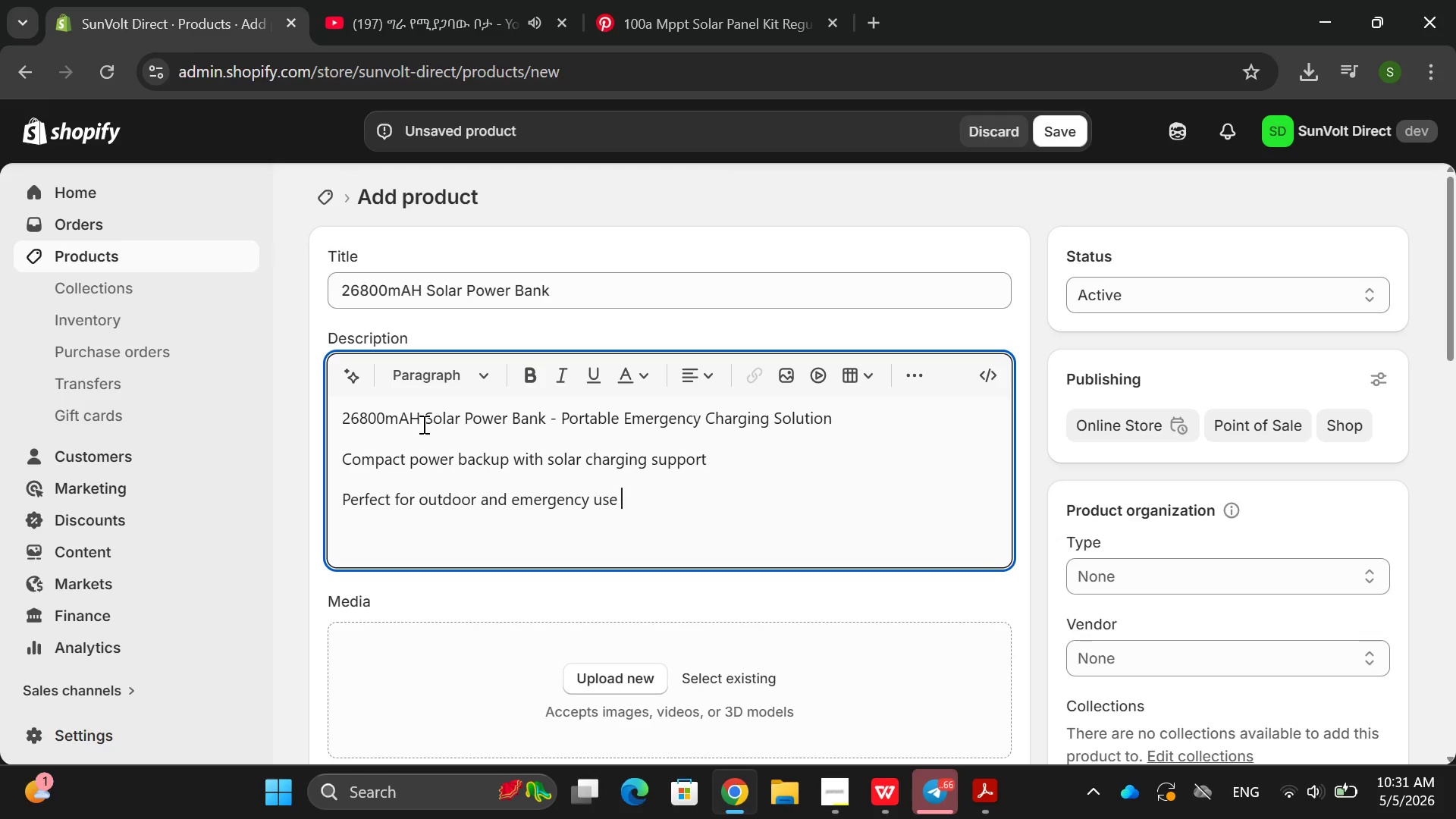 
key(Enter)
 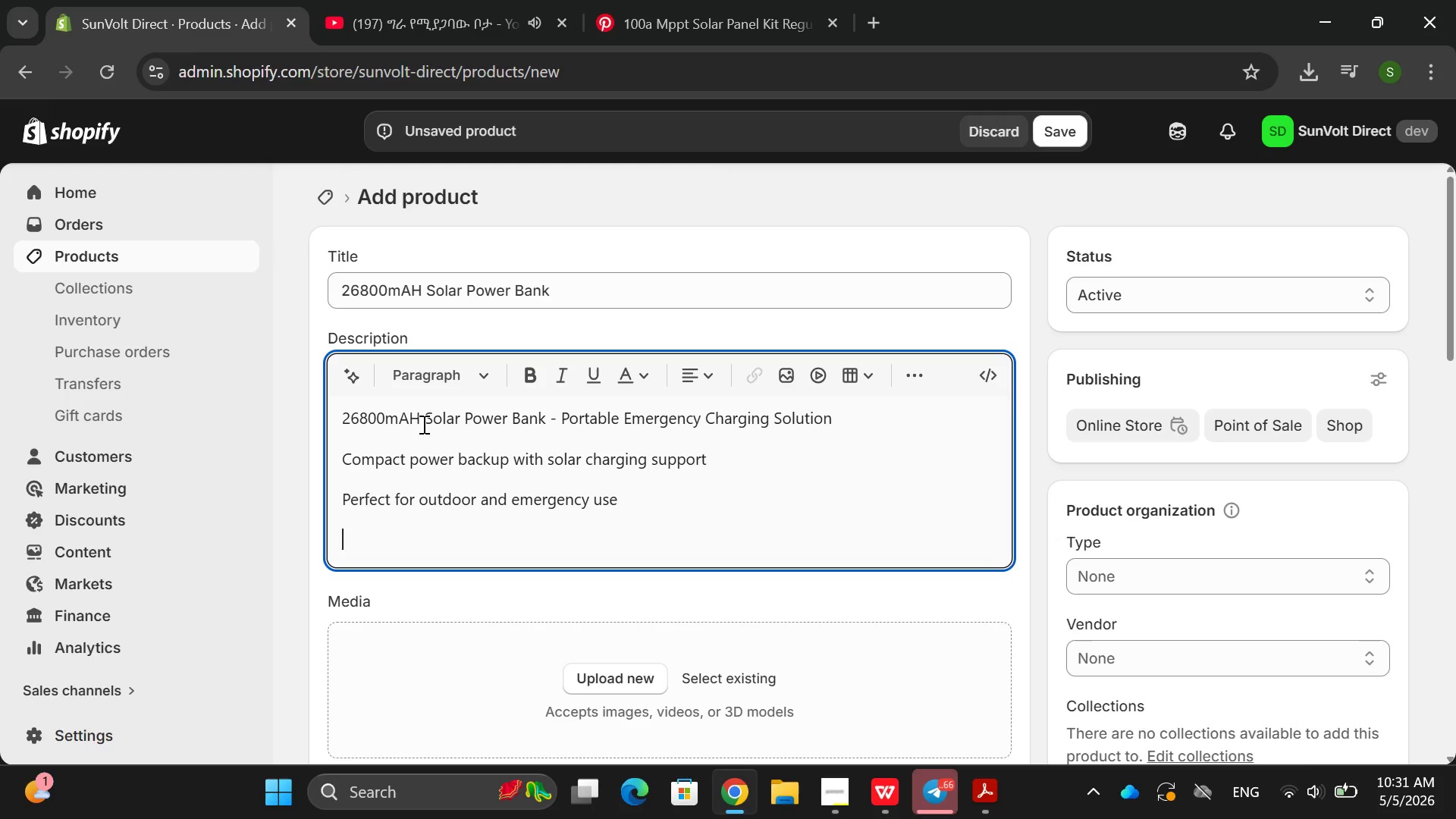 
type(Benefits )
 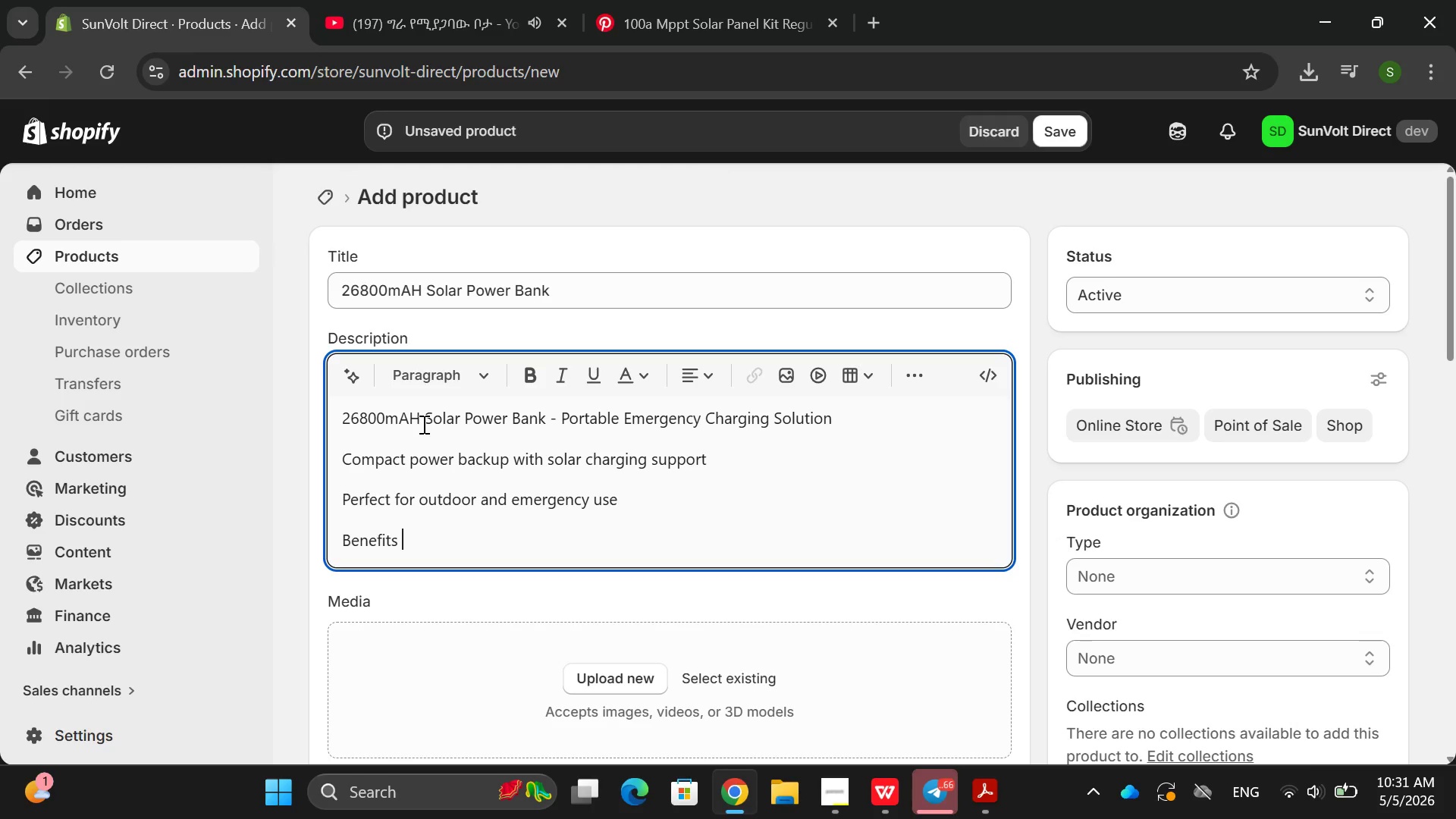 
key(Enter)
 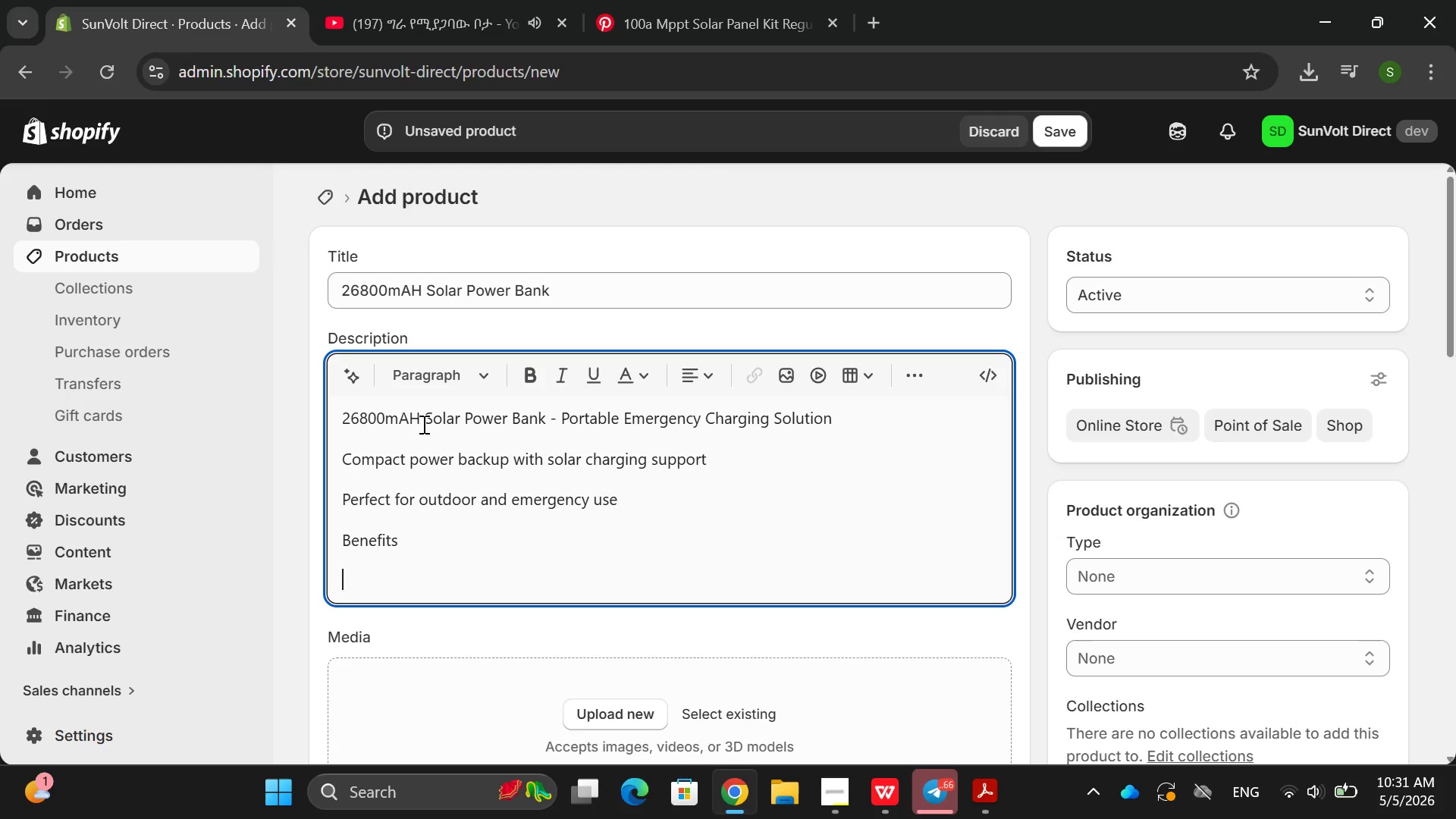 
type(Char)
key(Backspace)
type(gin)
key(Backspace)
key(Backspace)
key(Backspace)
type(rges phones and small devid)
key(Backspace)
type(ced sys)
key(Backspace)
key(Backspace)
key(Backspace)
key(Backspace)
key(Backspace)
type(s anywhere )
 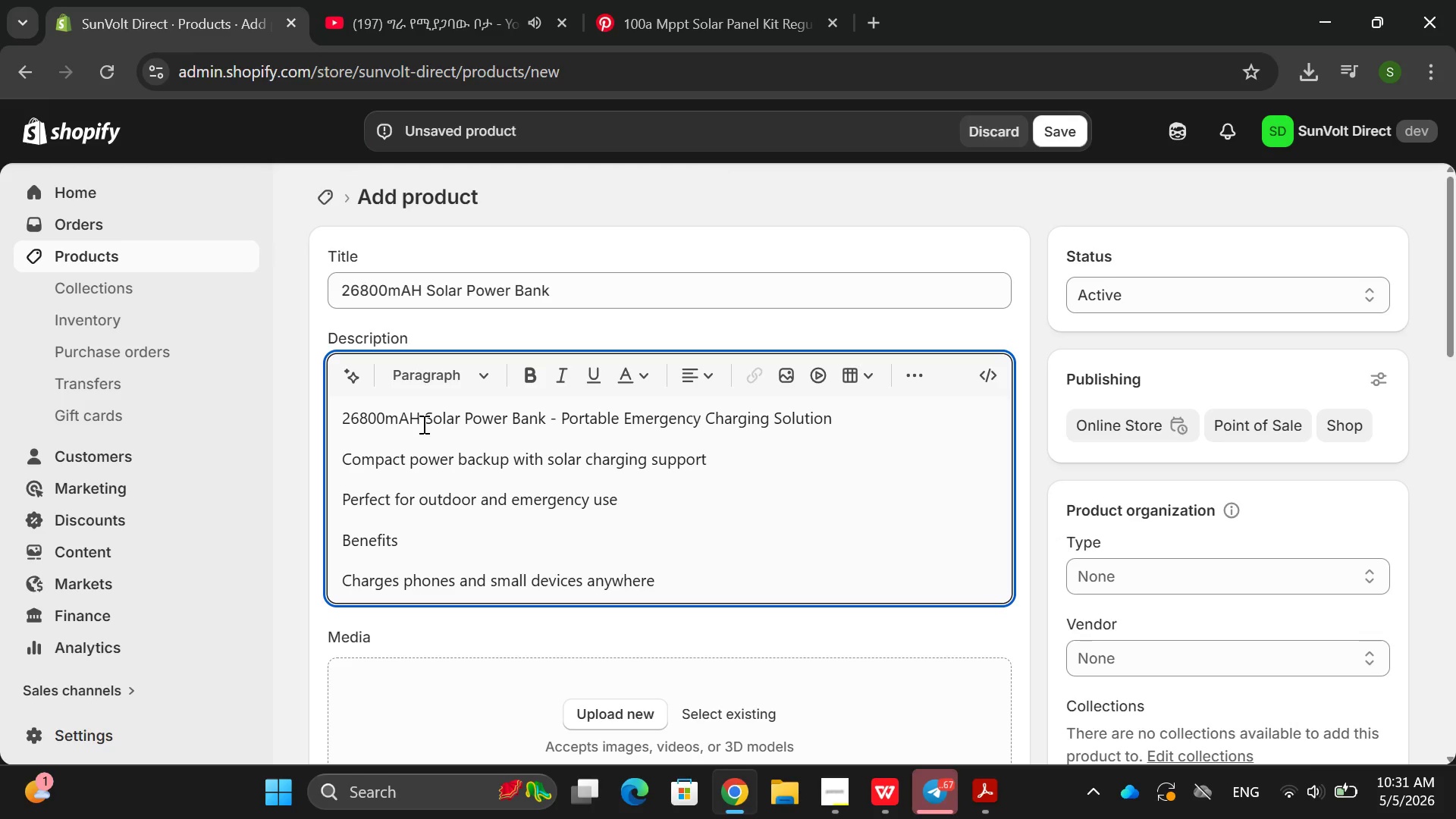 
key(Enter)
 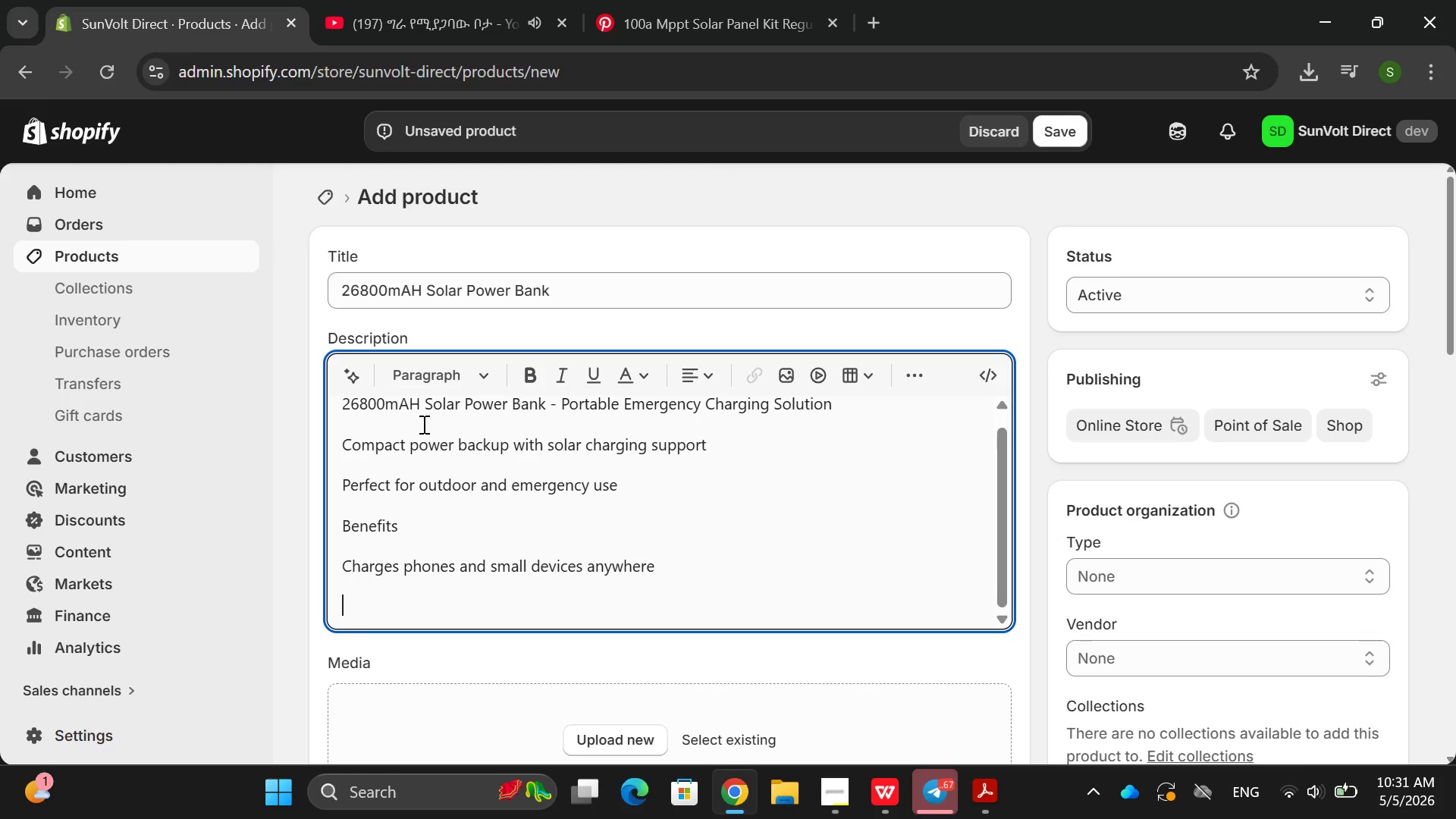 
type(Built-in solar panel fo r)
key(Backspace)
key(Backspace)
type(r emergencies )
 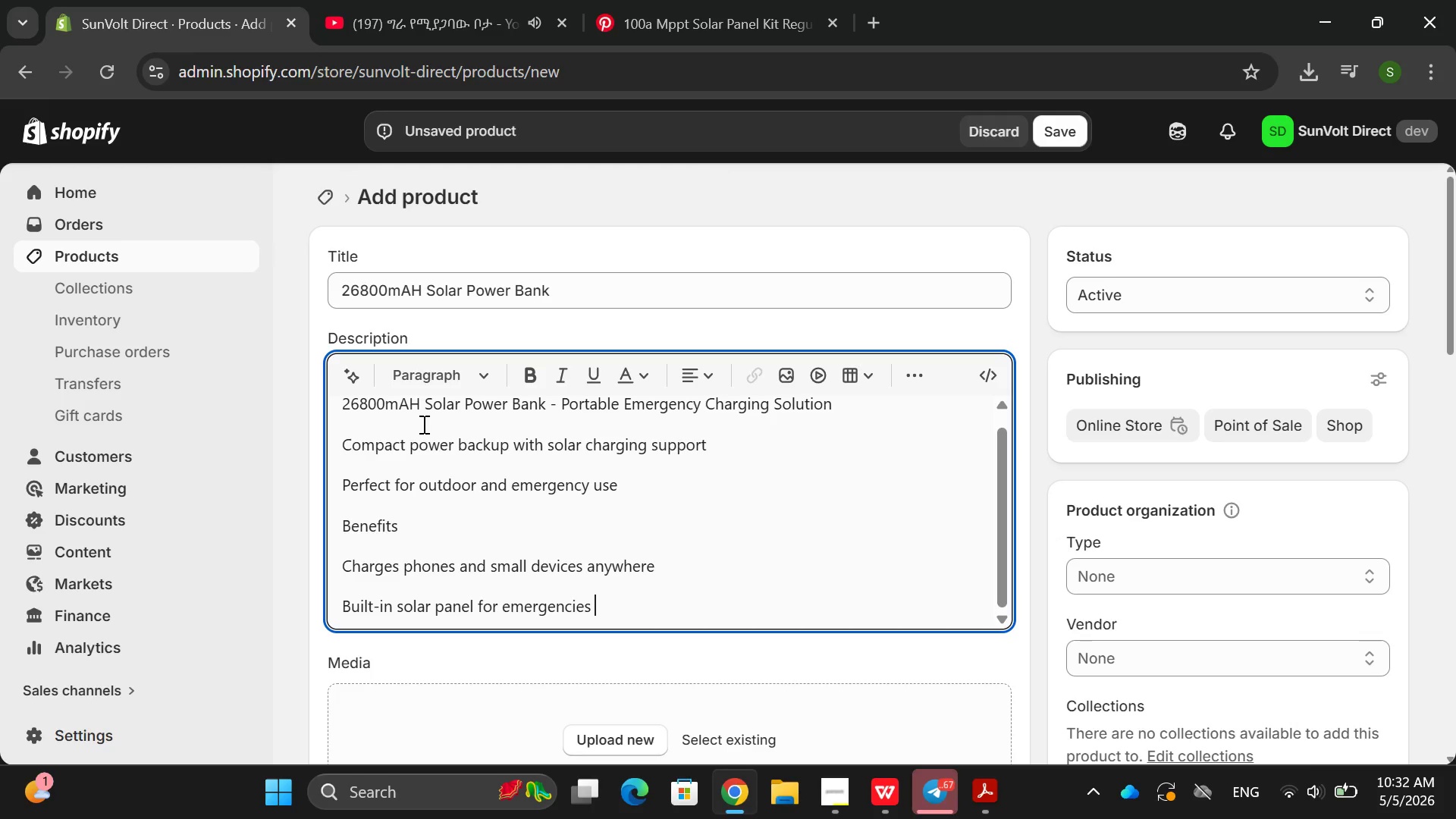 
key(Enter)
 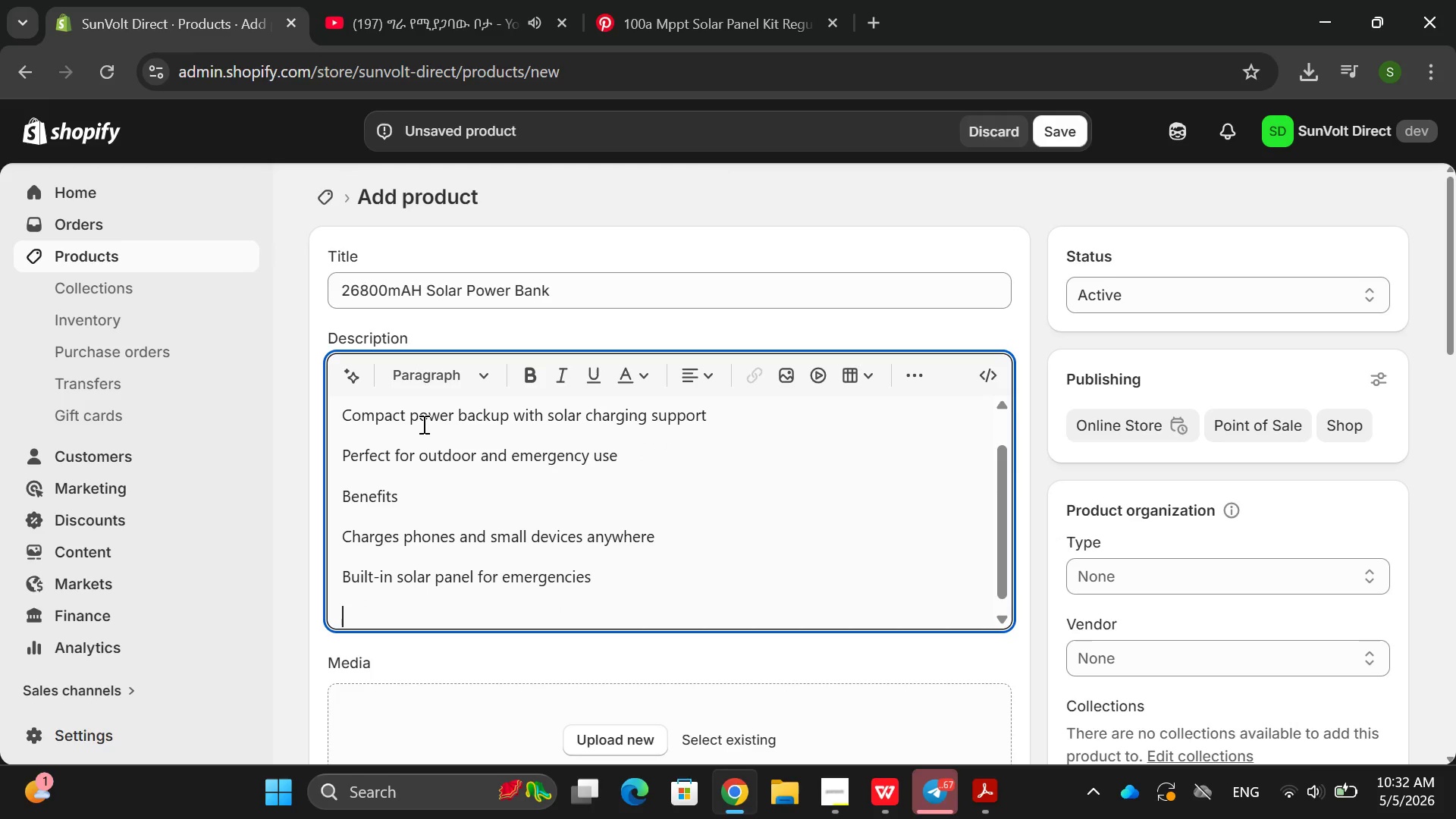 
type(Rugged outdooe )
key(Backspace)
key(Backspace)
type(r design )
 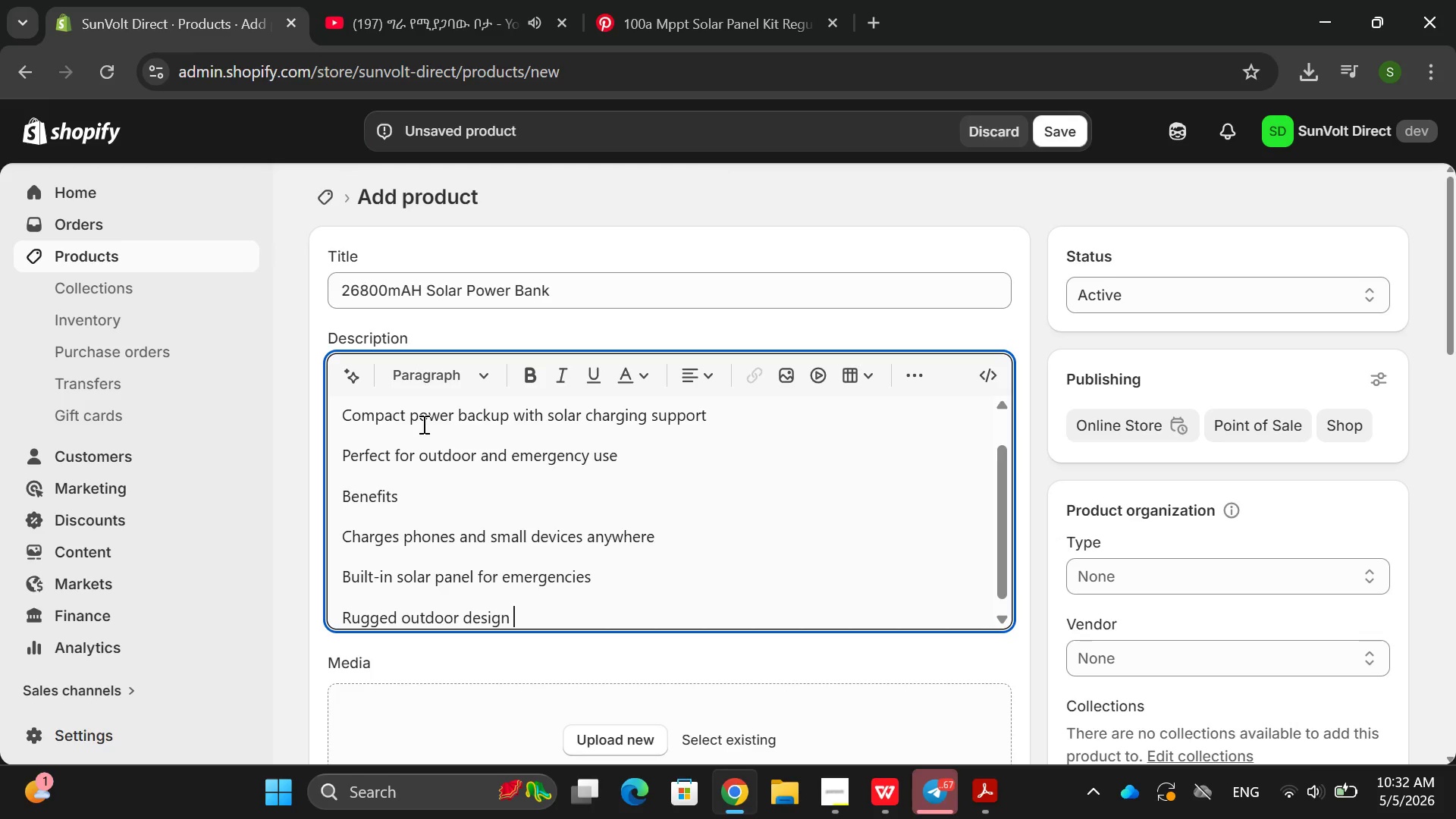 
key(Enter)
 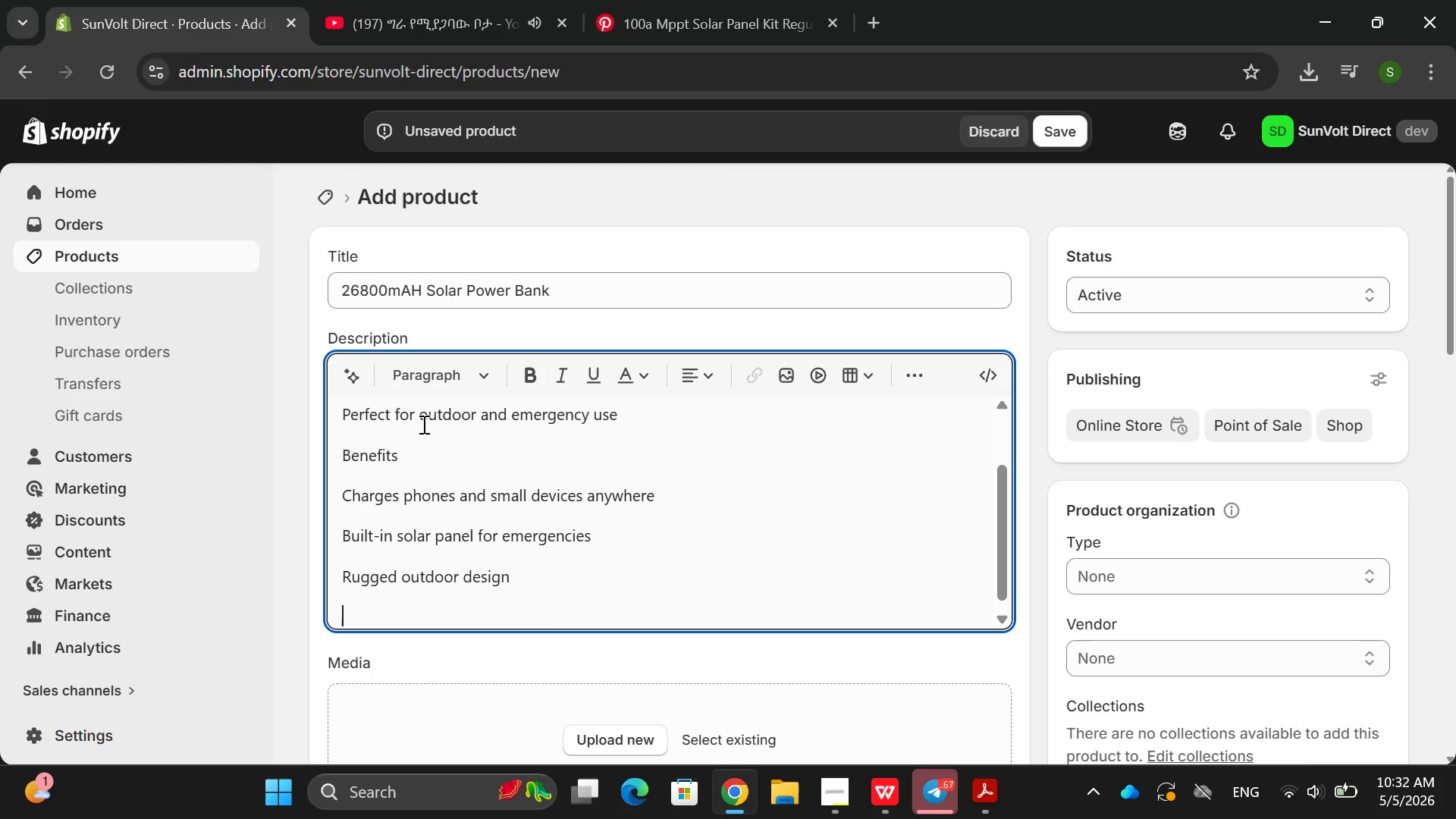 
type(Specs ])
key(Backspace)
 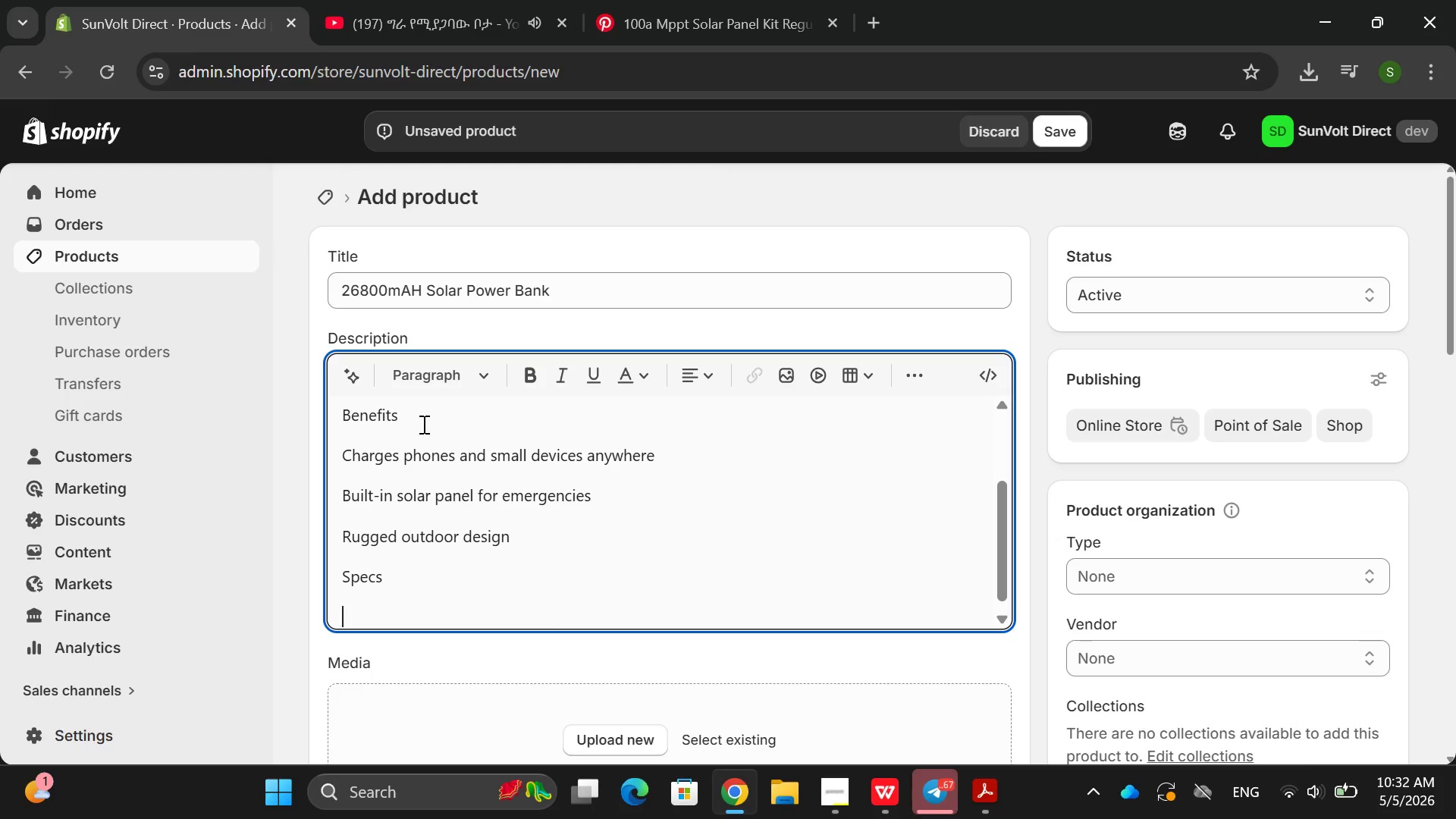 
 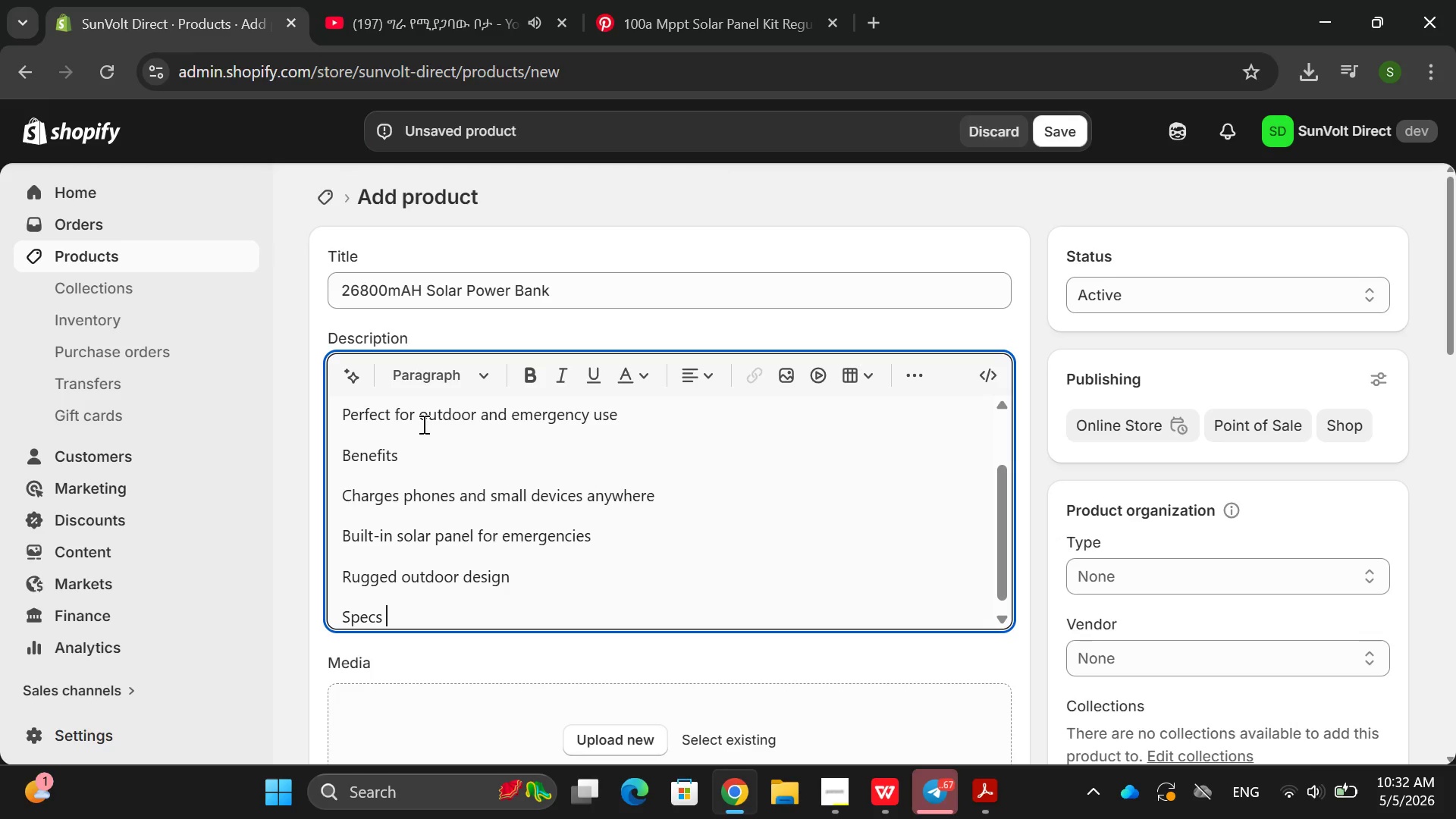 
key(Enter)
 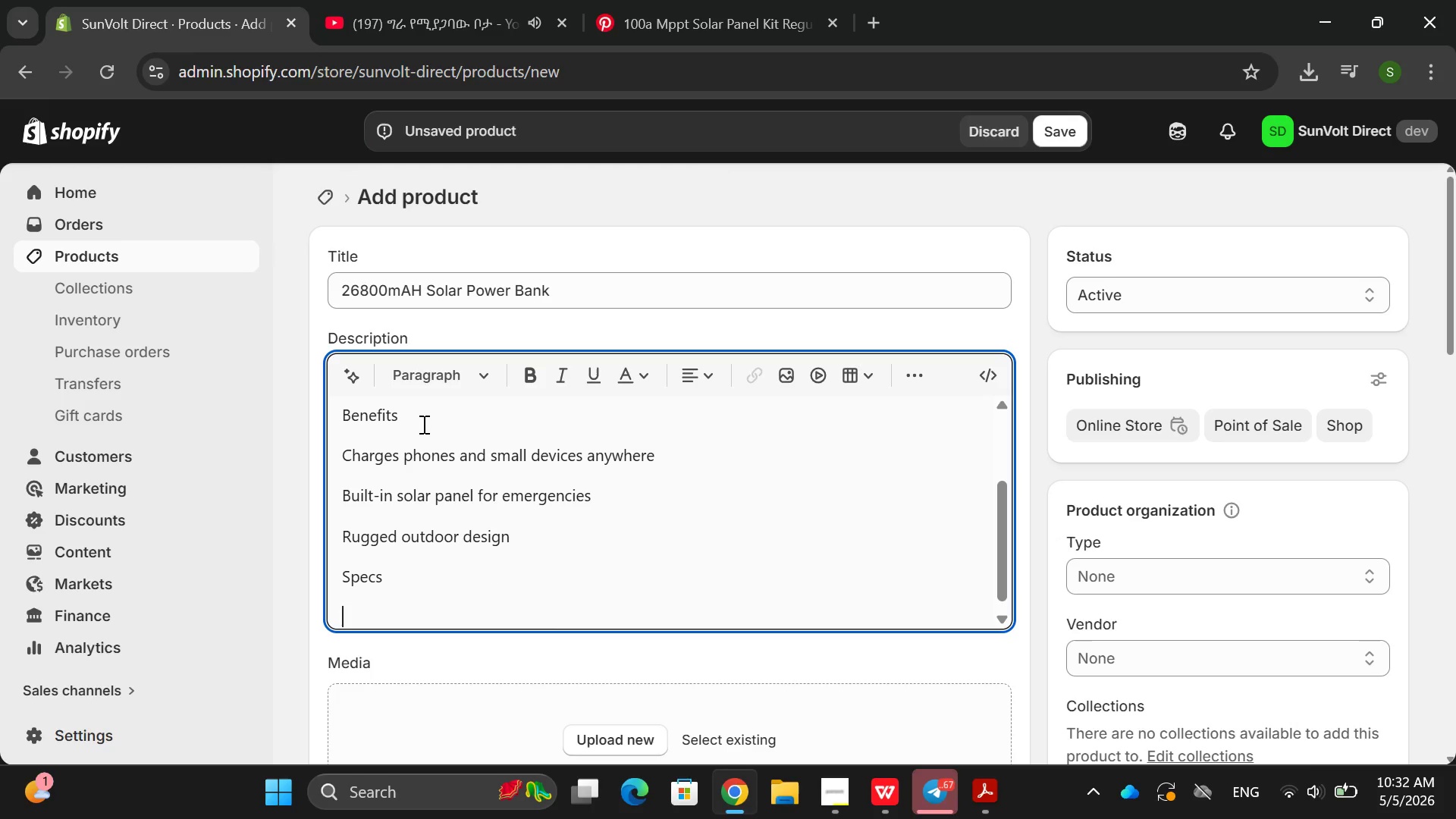 
type(@)
key(Backspace)
type(26800mAh)
 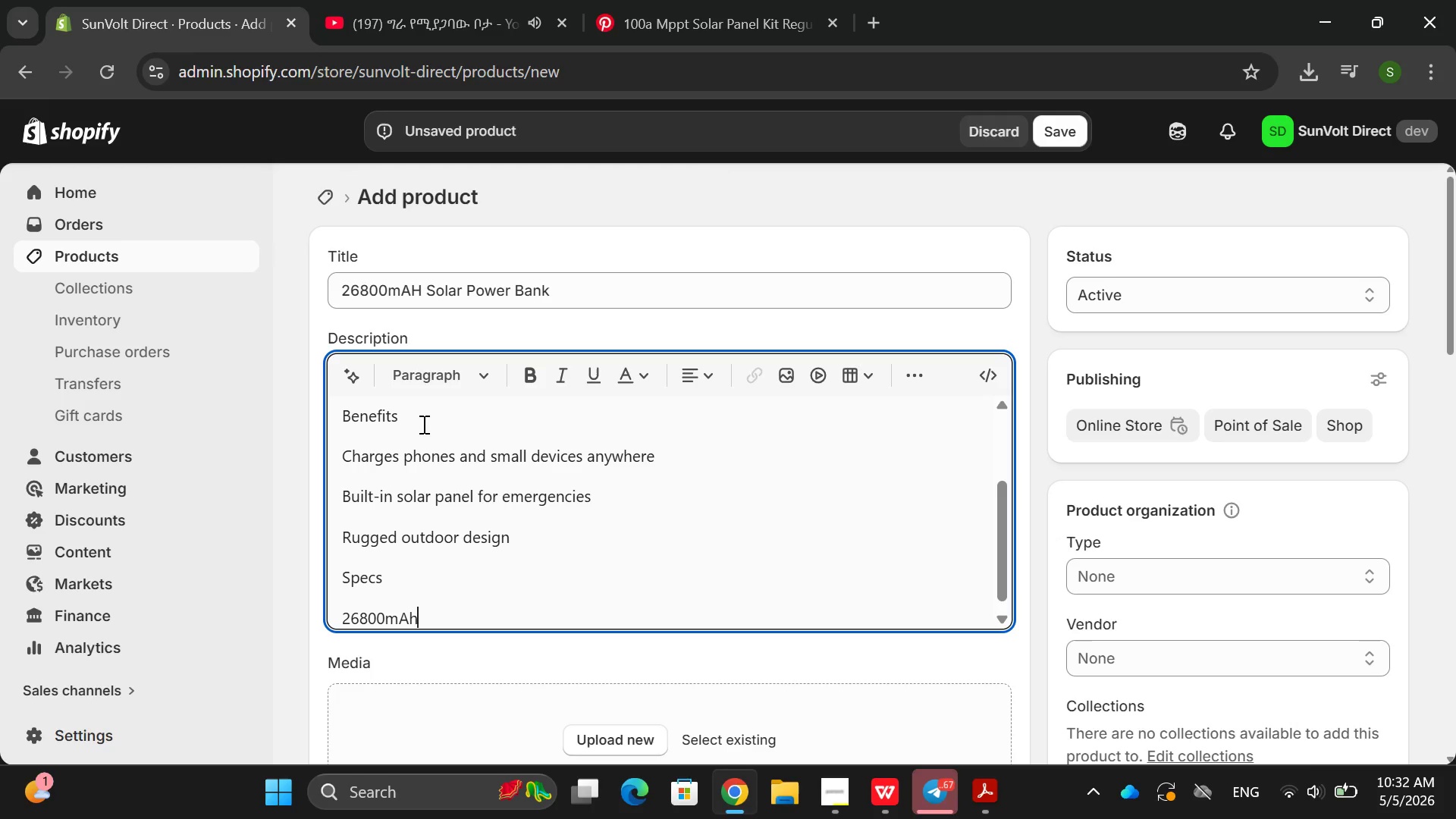 
key(Enter)
 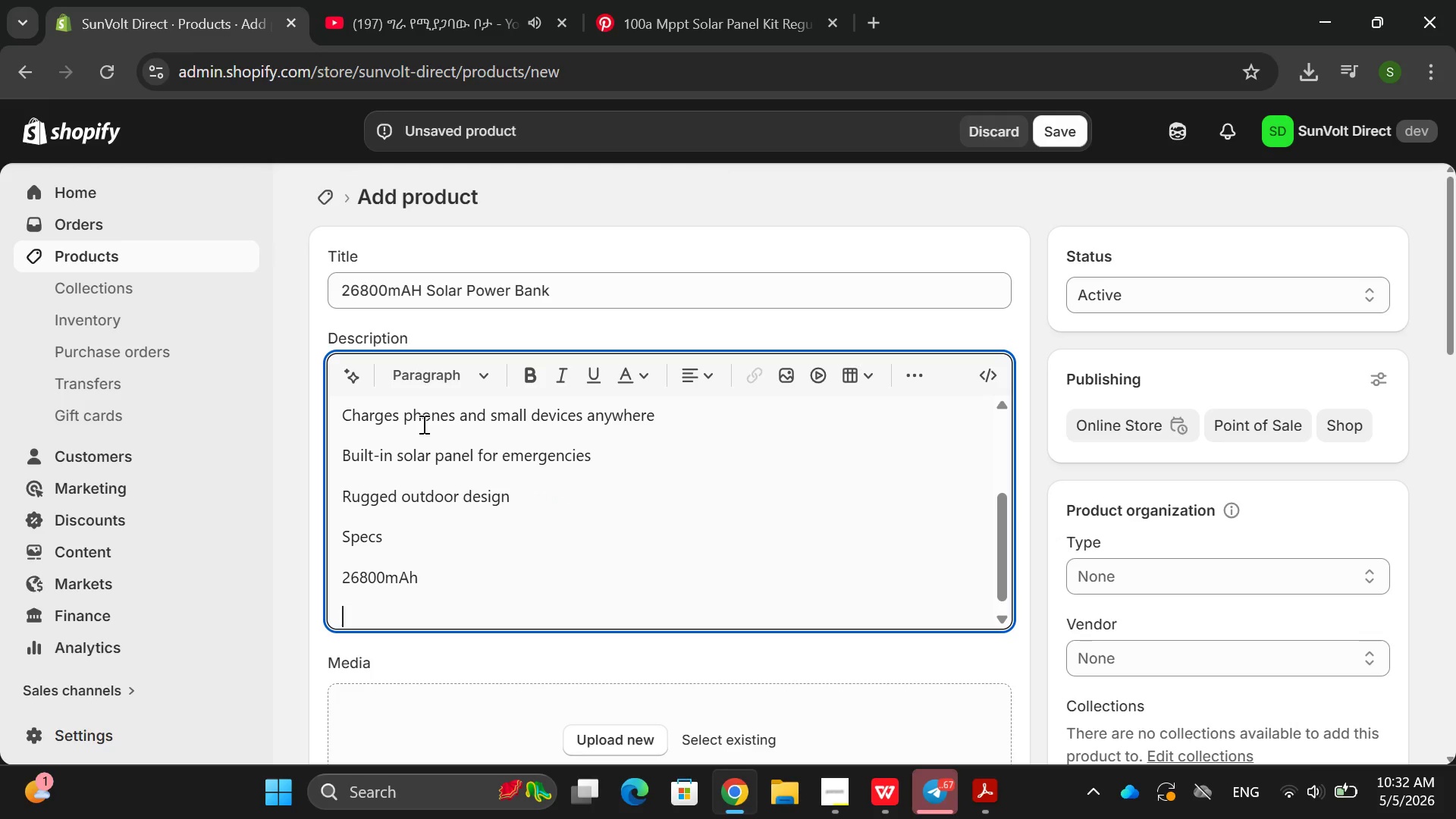 
hold_key(key=ShiftRight, duration=0.39)
 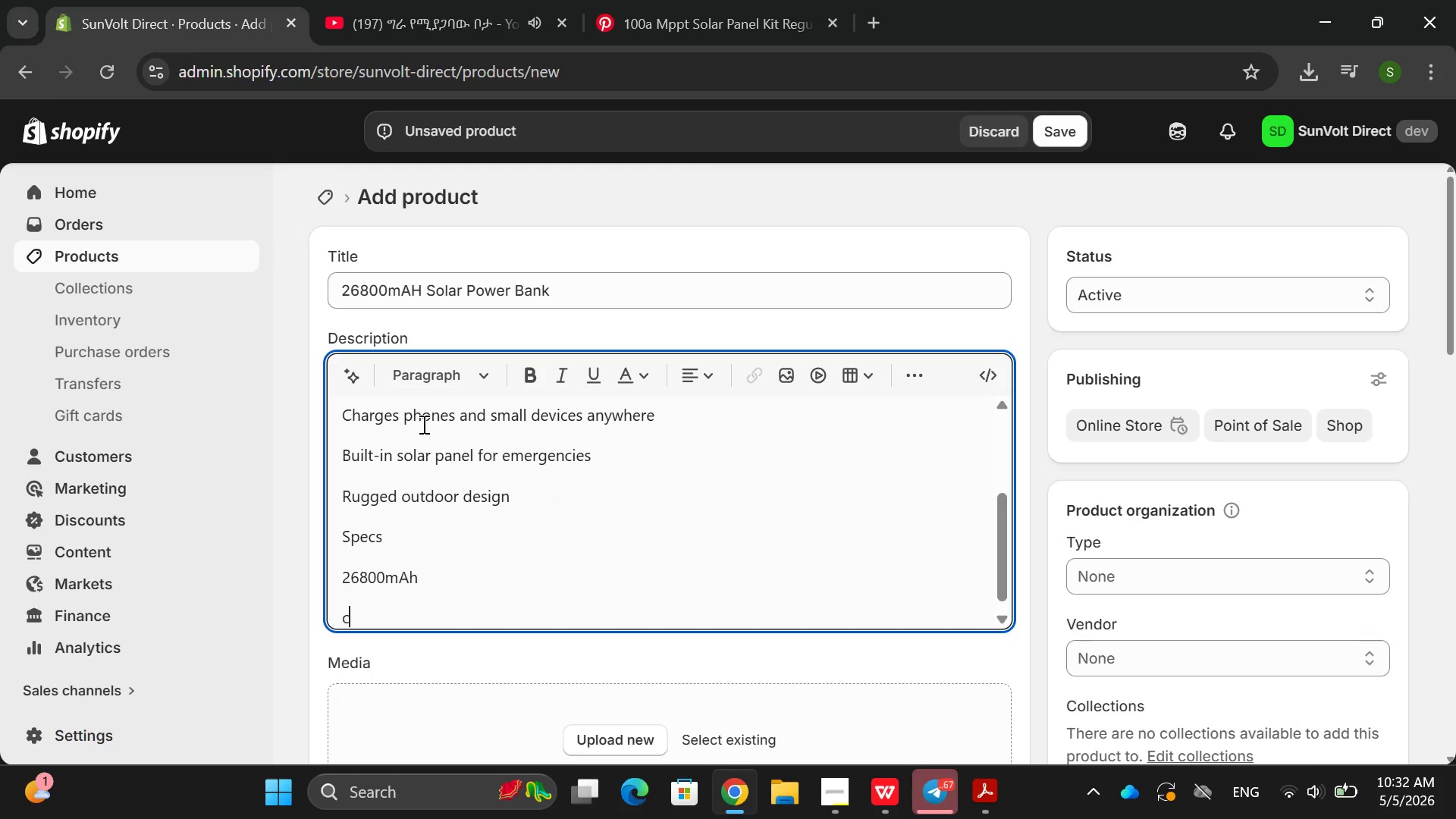 
type(c)
key(Backspace)
key(Backspace)
type( capacity )
 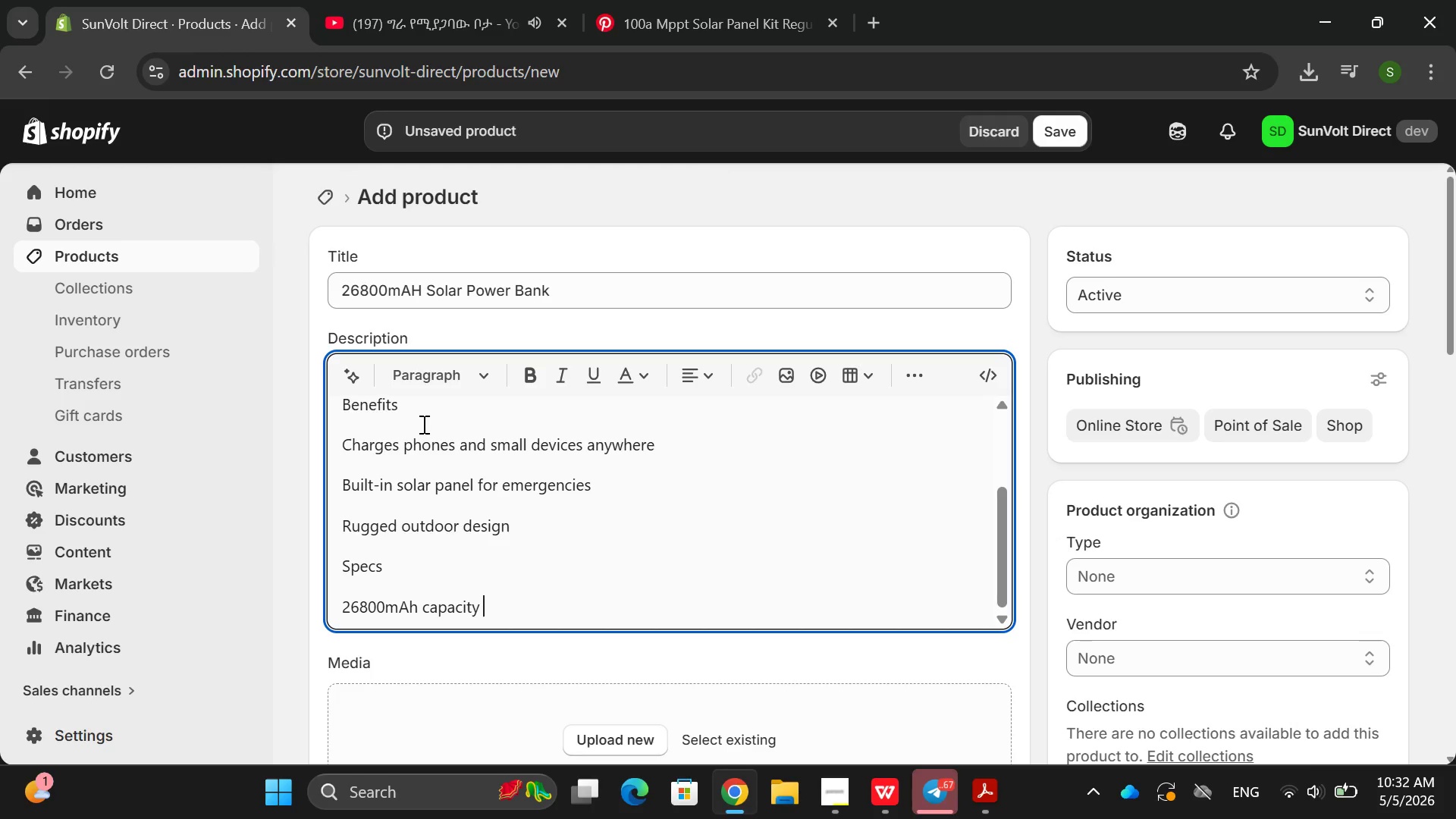 
key(Enter)
 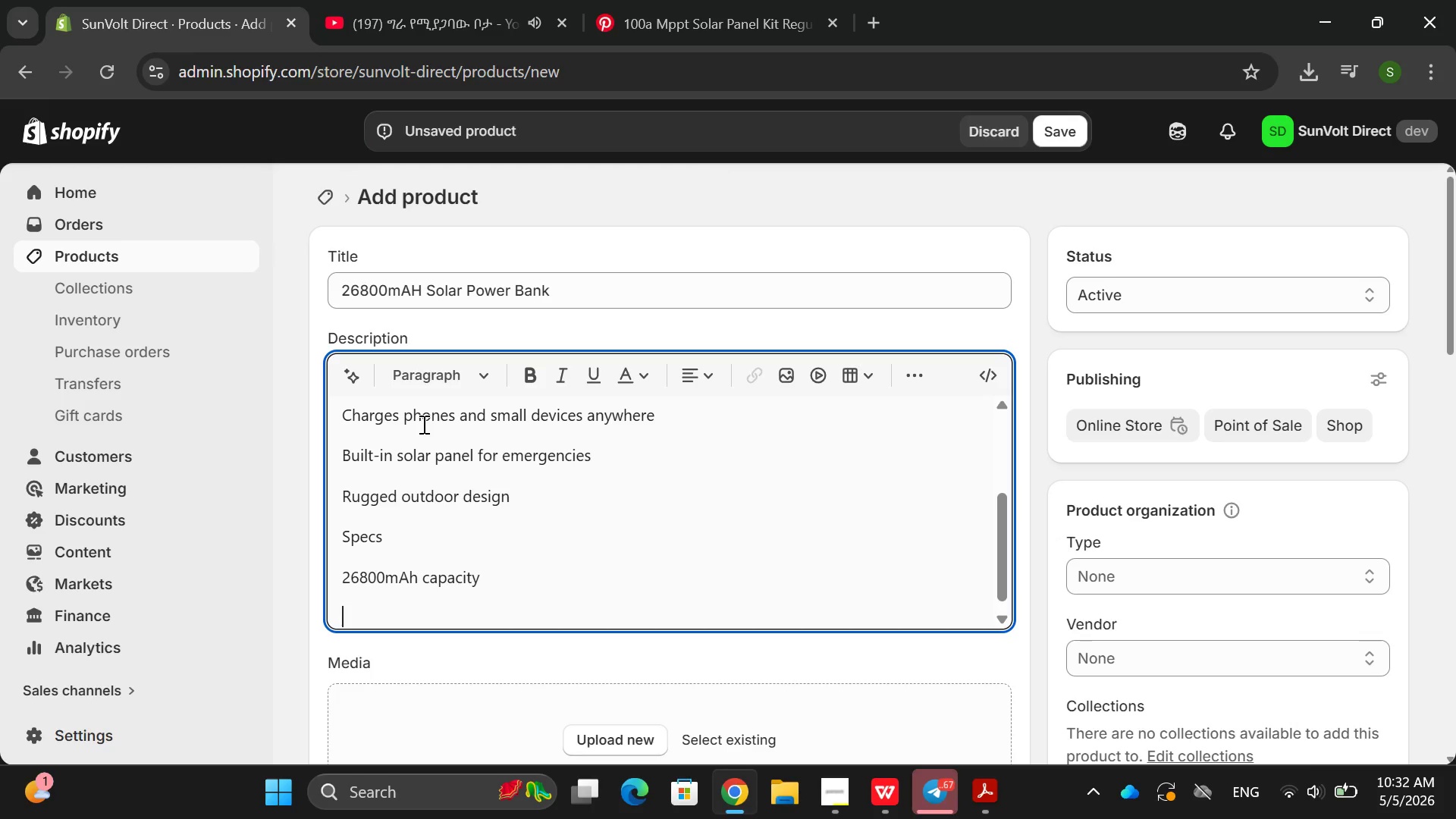 
type(USB outpi)
key(Backspace)
type(ut ports )
 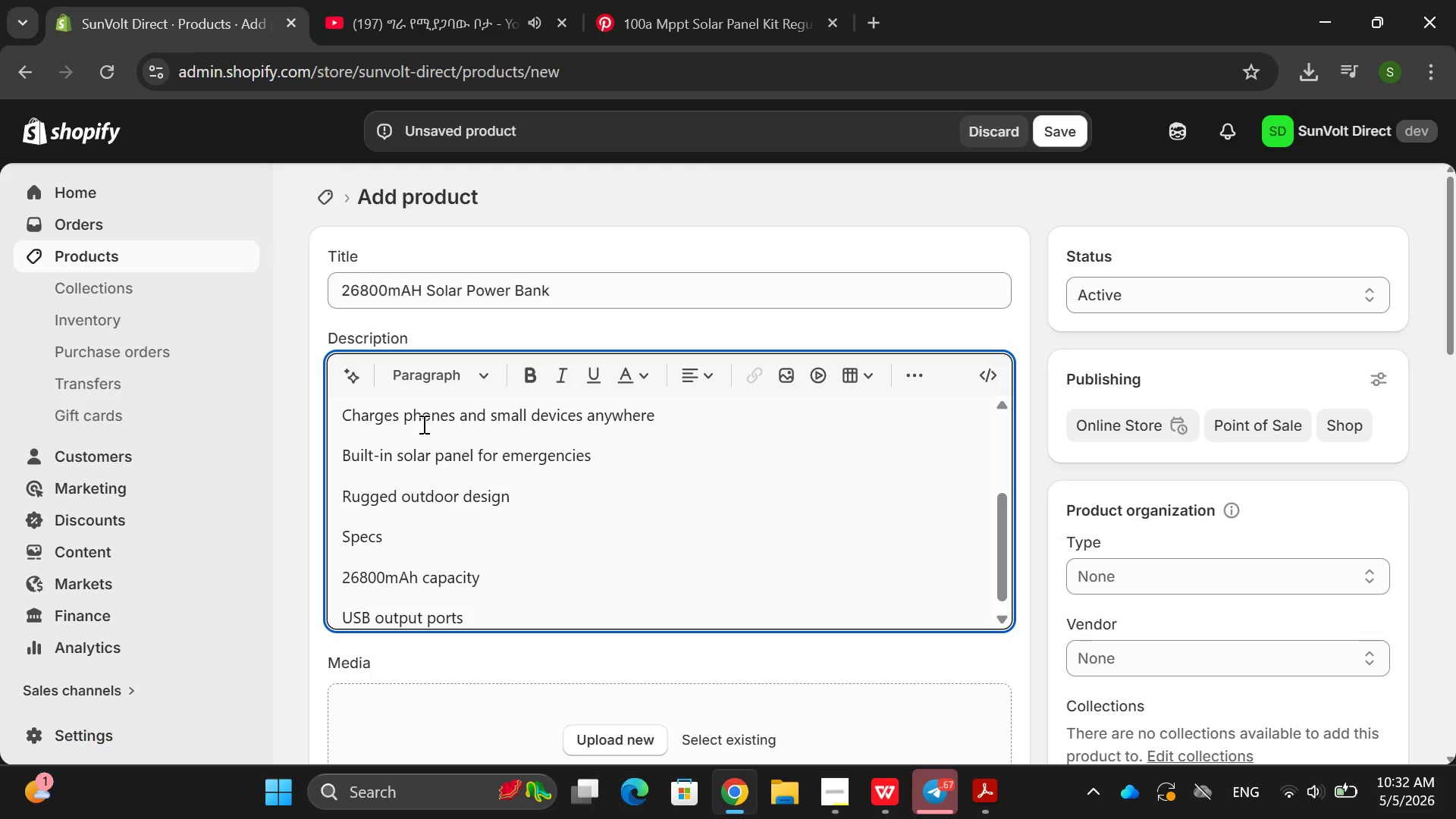 
key(Enter)
 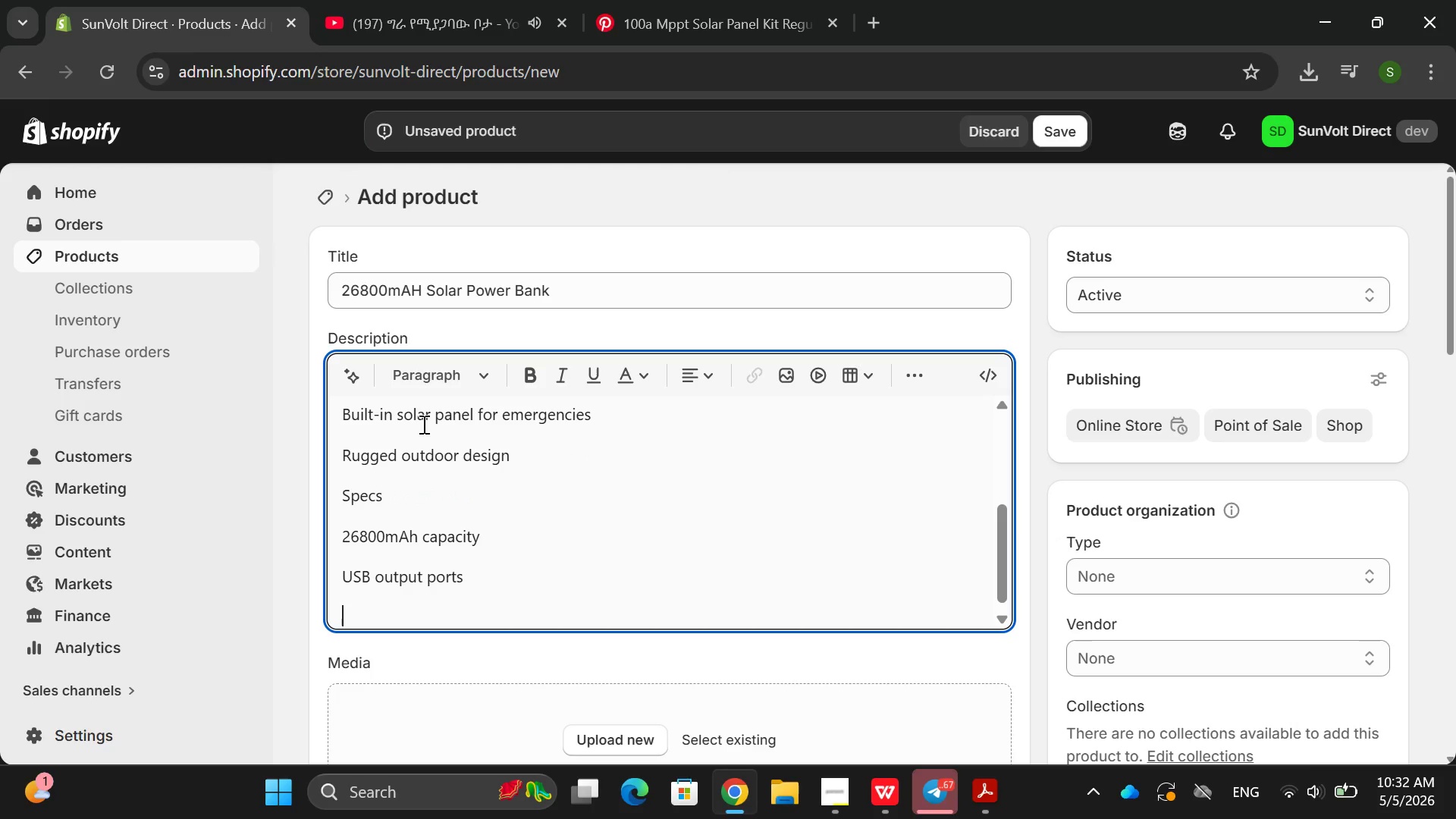 
type(Integrated solar a)
key(Backspace)
type(panel )
 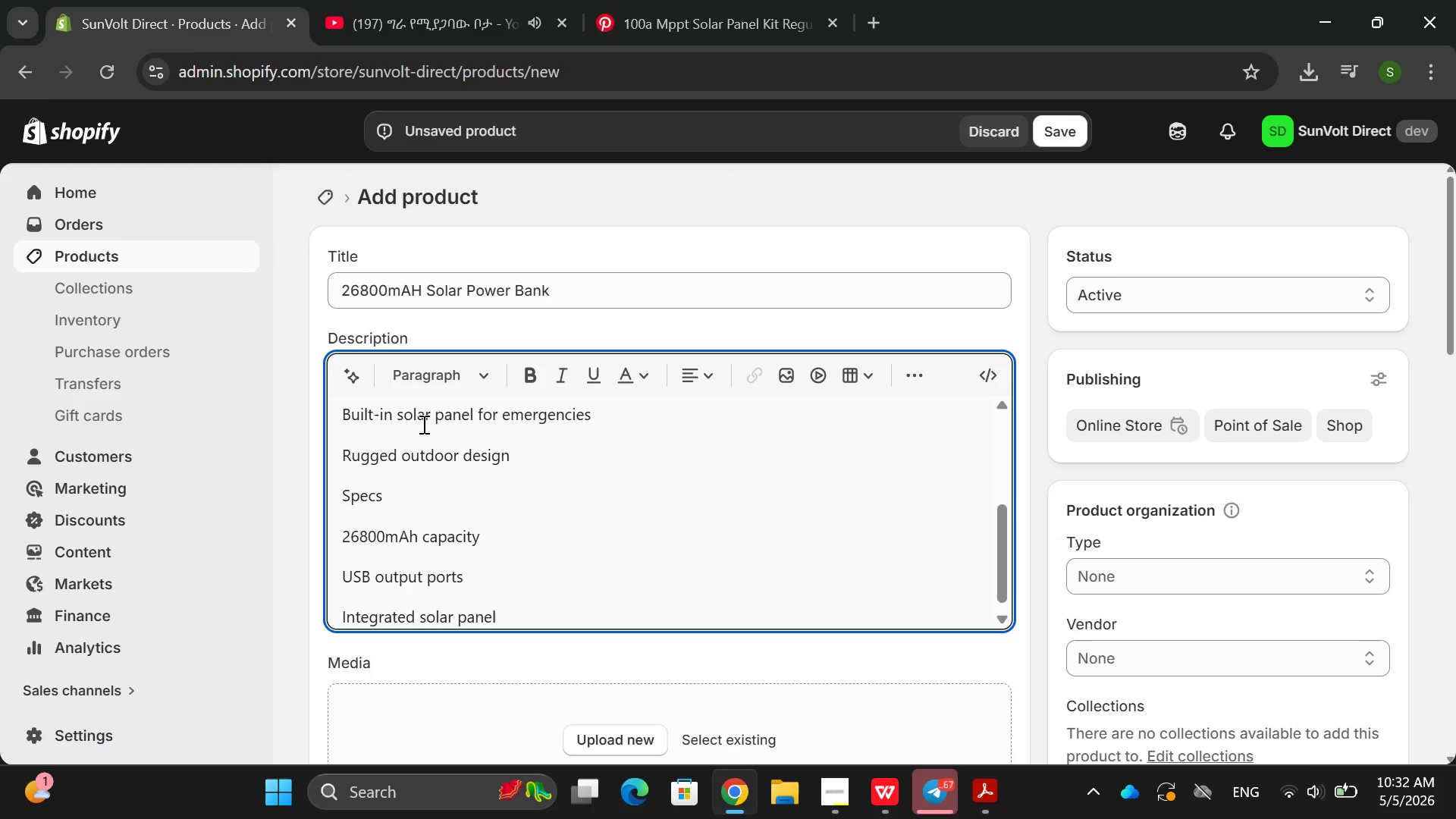 
key(Enter)
 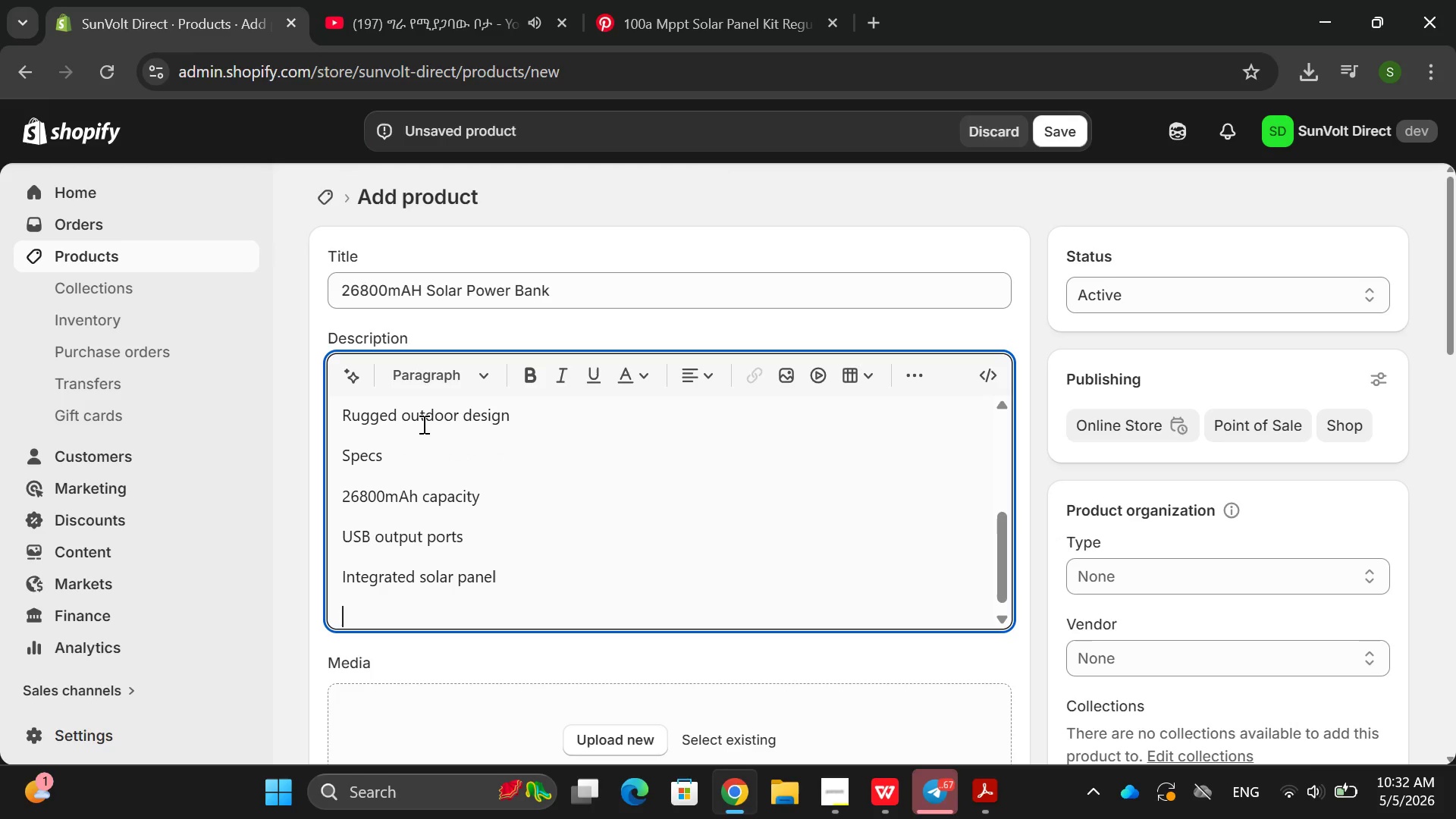 
type(Use CA)
key(Backspace)
key(Backspace)
type(aes )
 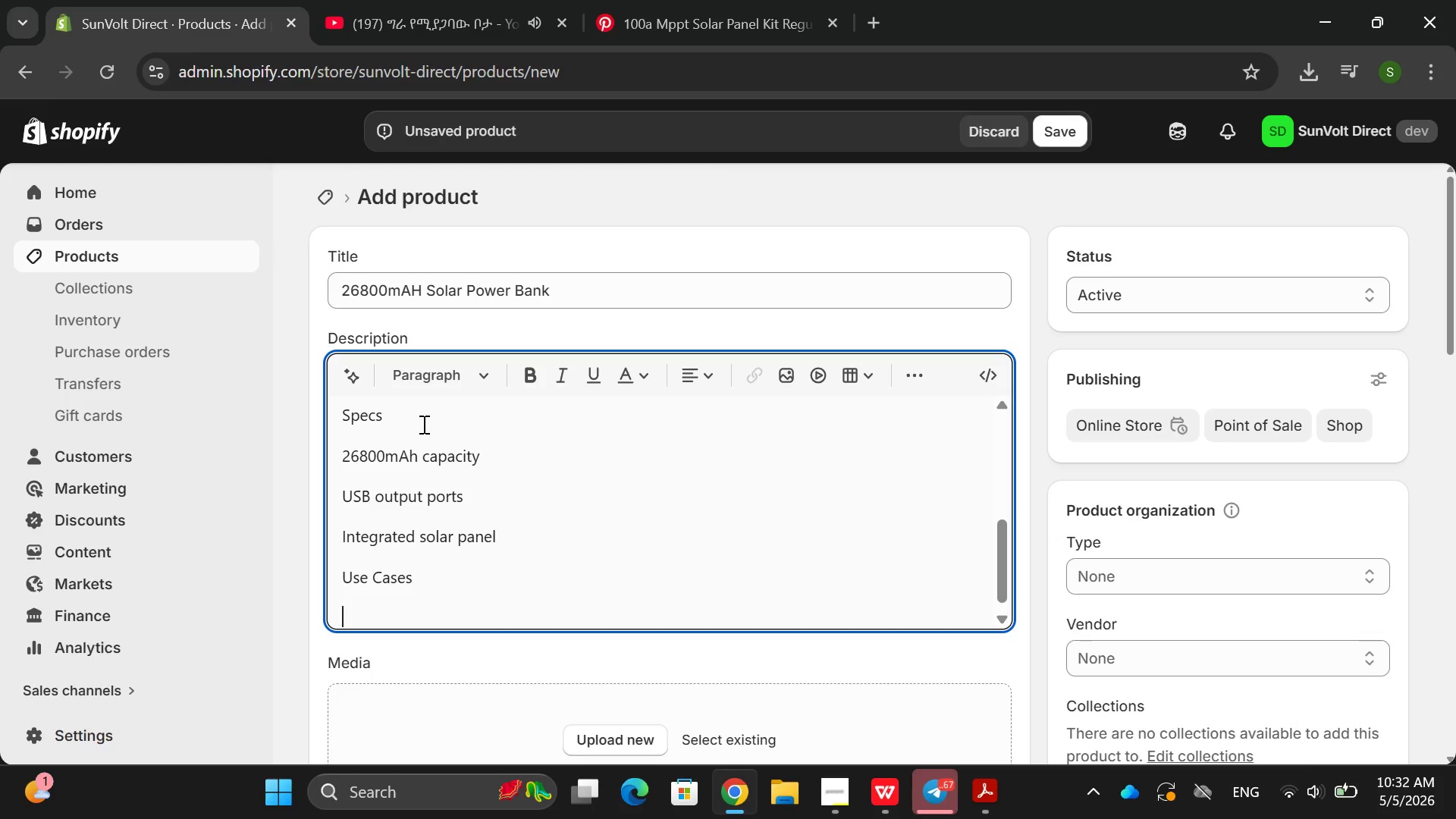 
 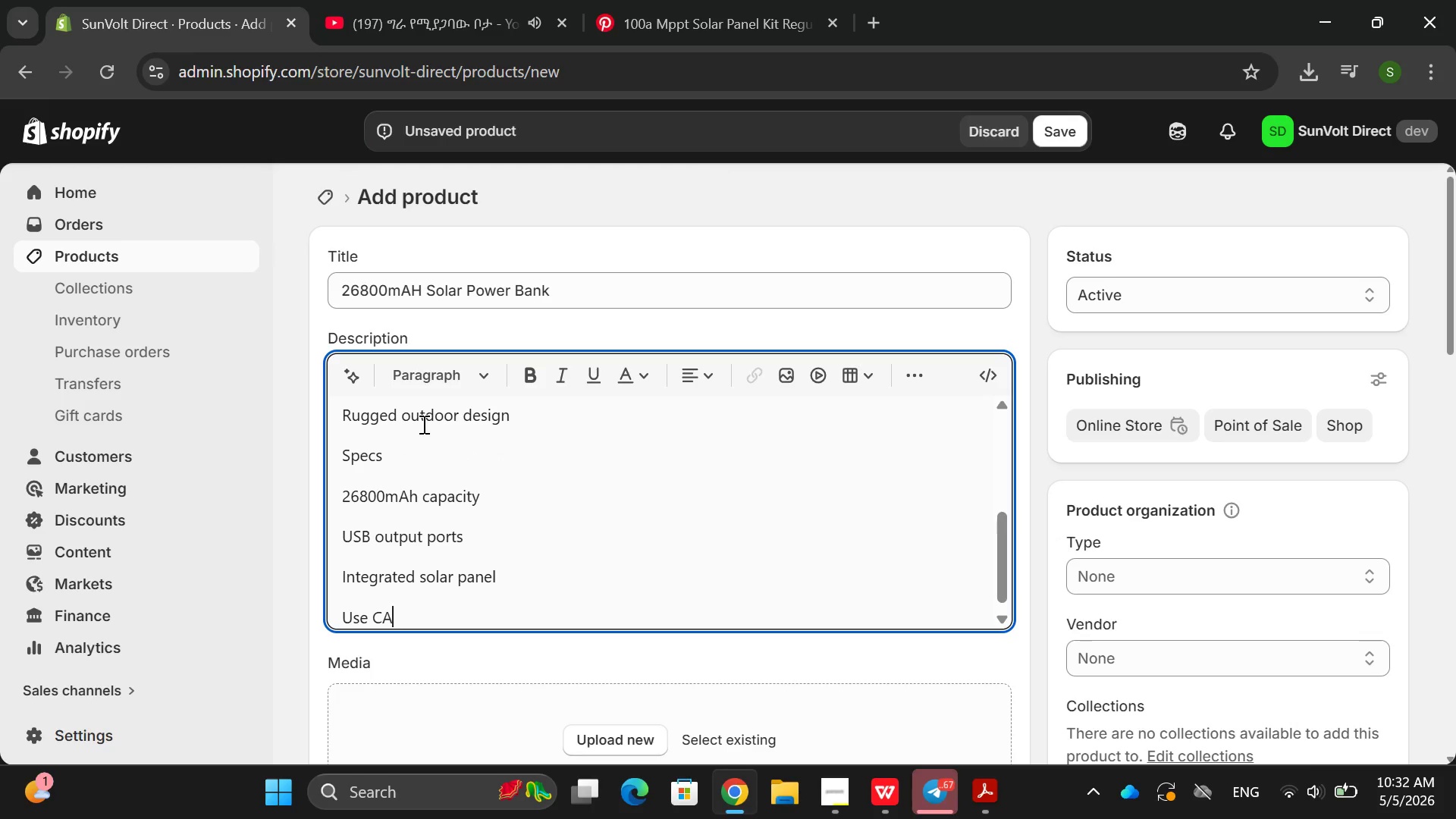 
key(Enter)
 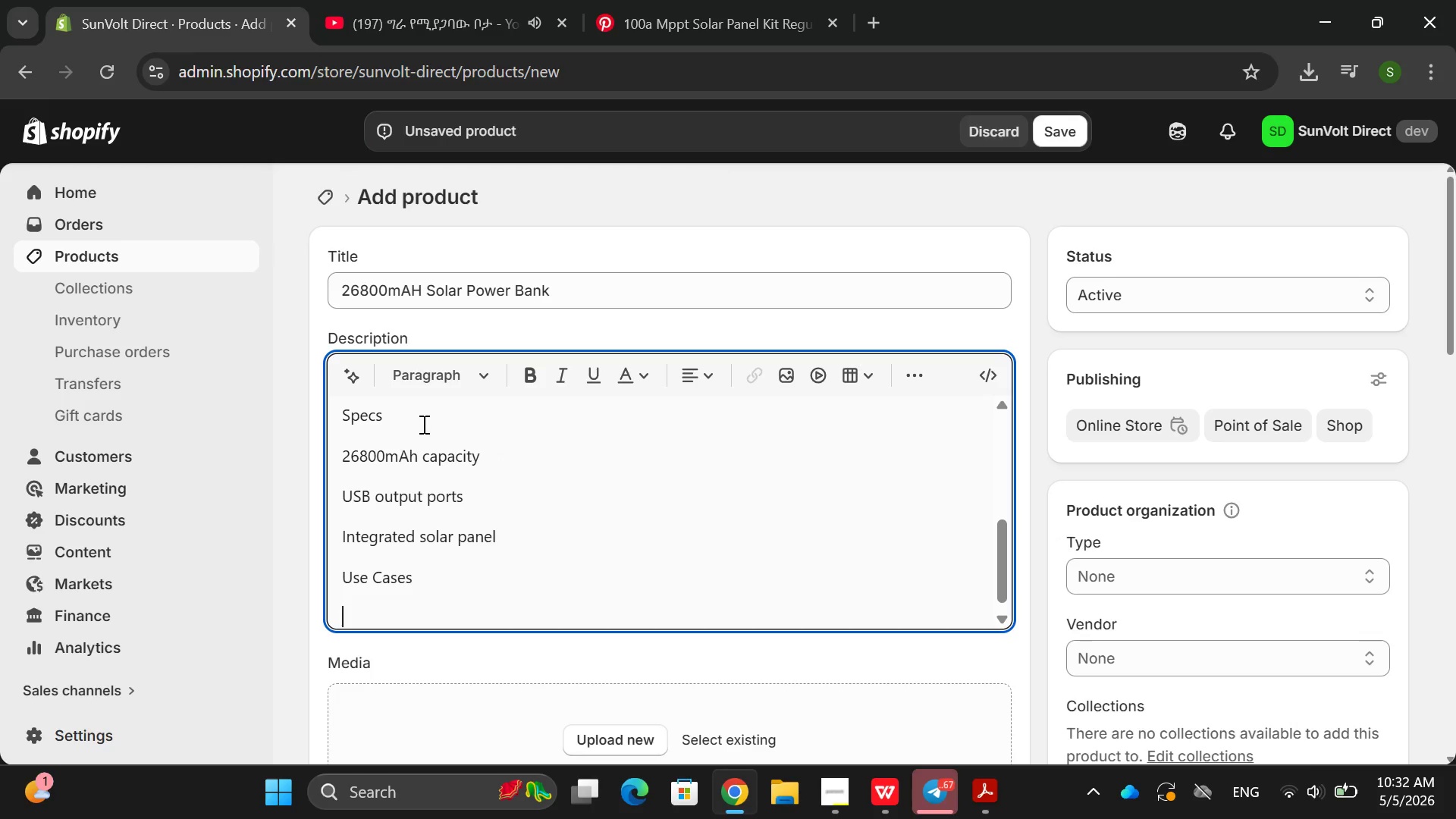 
type(Camoing)
key(Backspace)
key(Backspace)
key(Backspace)
key(Backspace)
type(ping )
 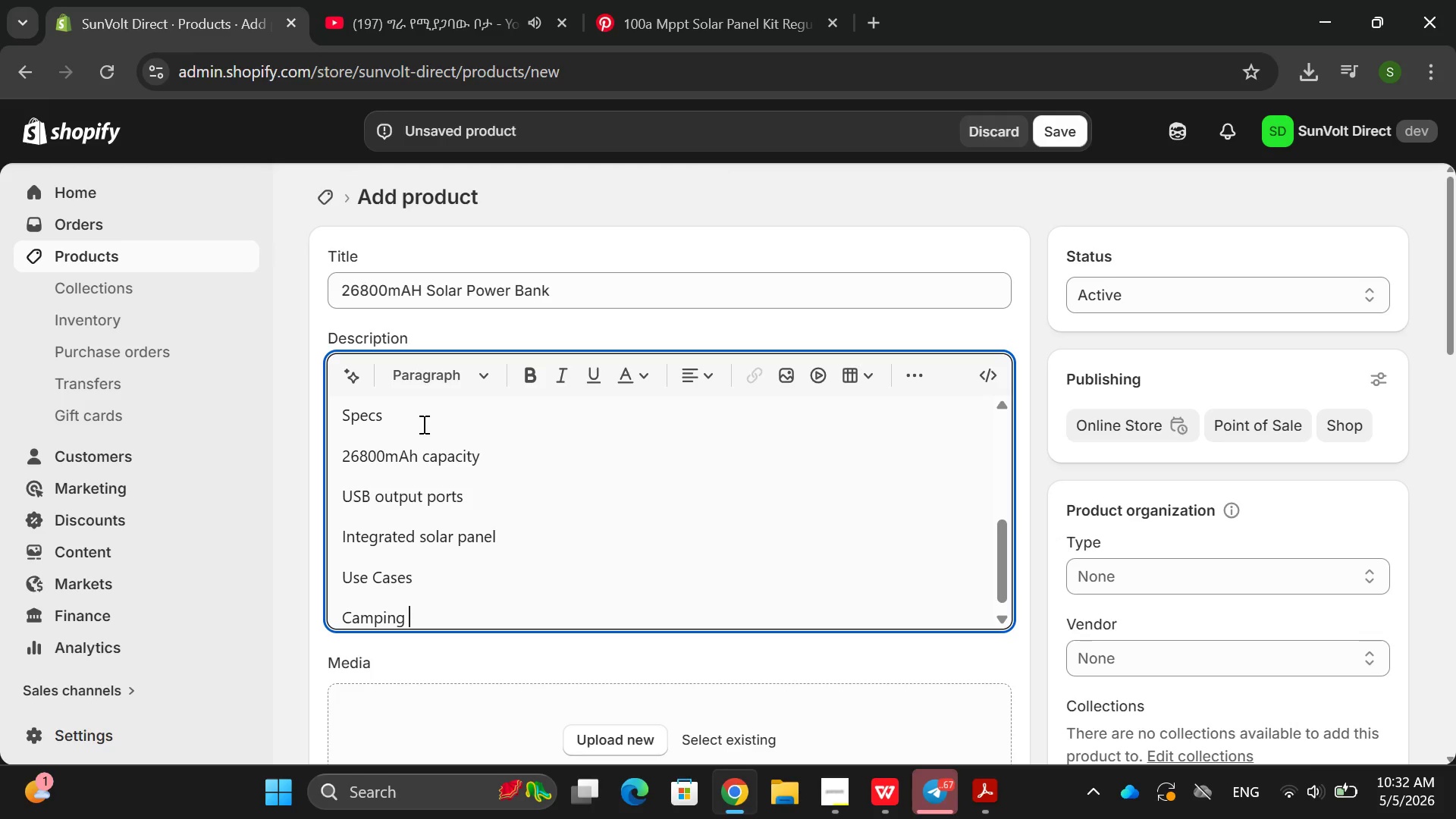 
key(Enter)
 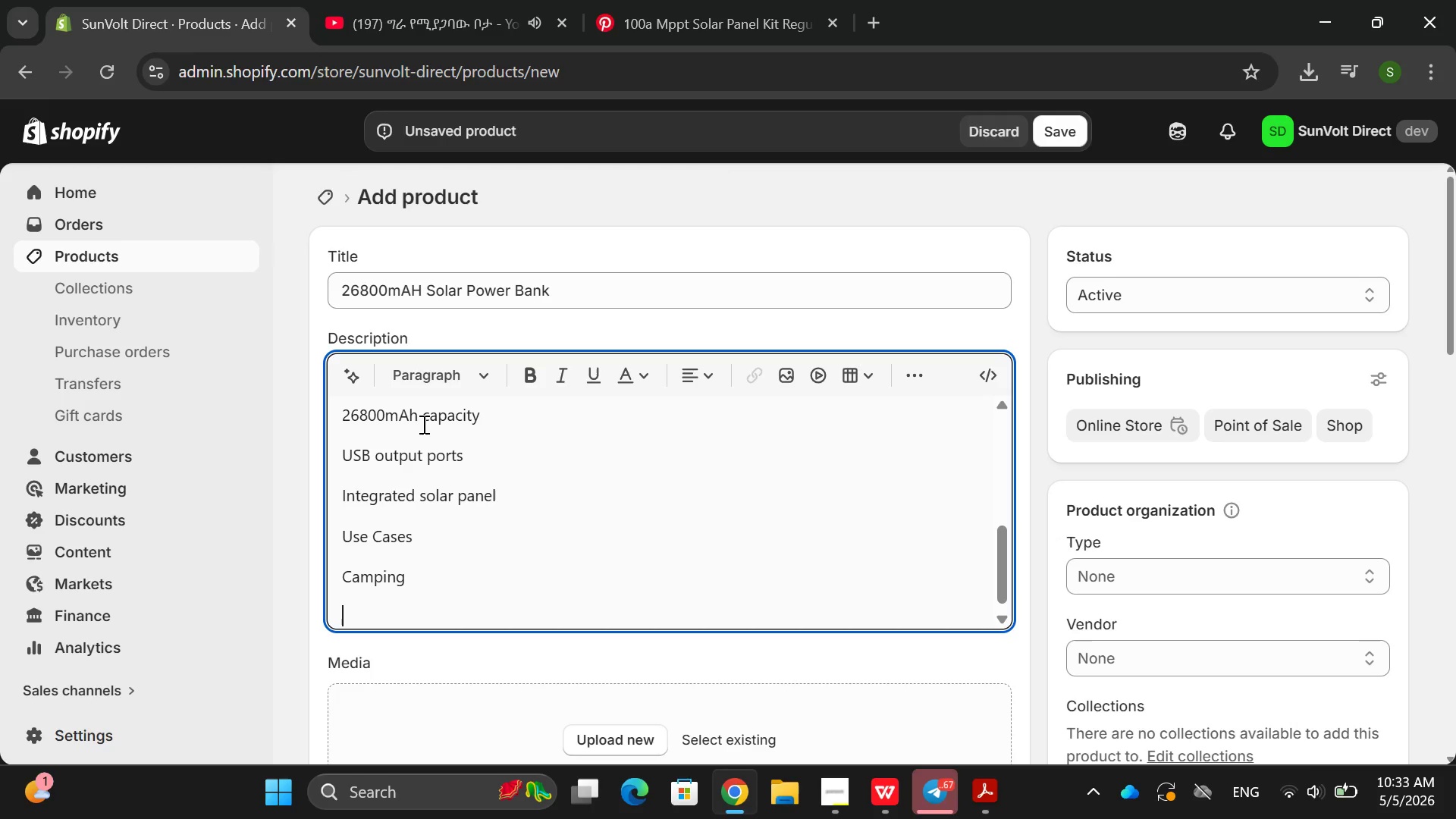 
type(Traccel)
key(Backspace)
key(Backspace)
key(Backspace)
key(Backspace)
type(vel emergencies )
 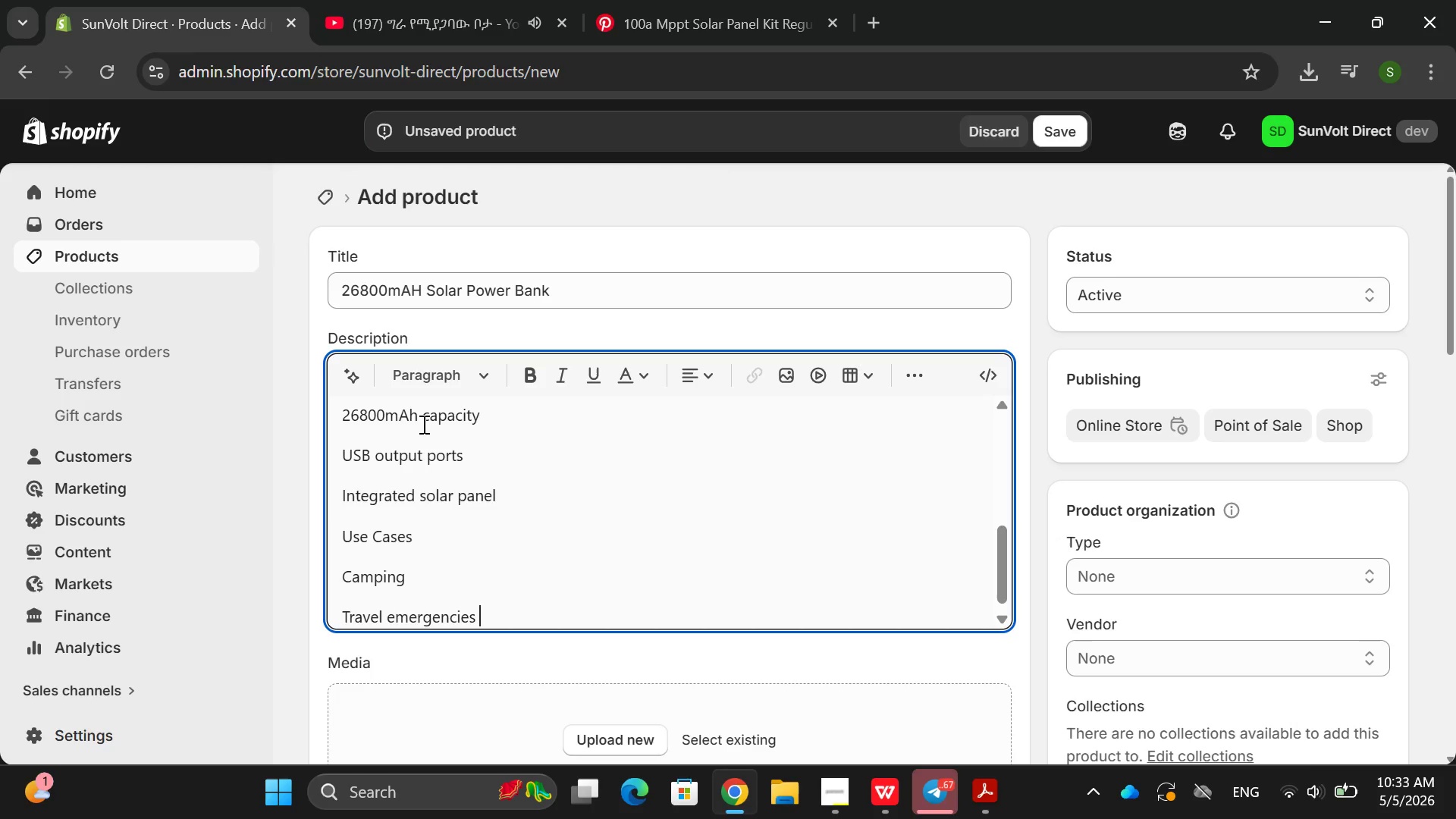 
key(Enter)
 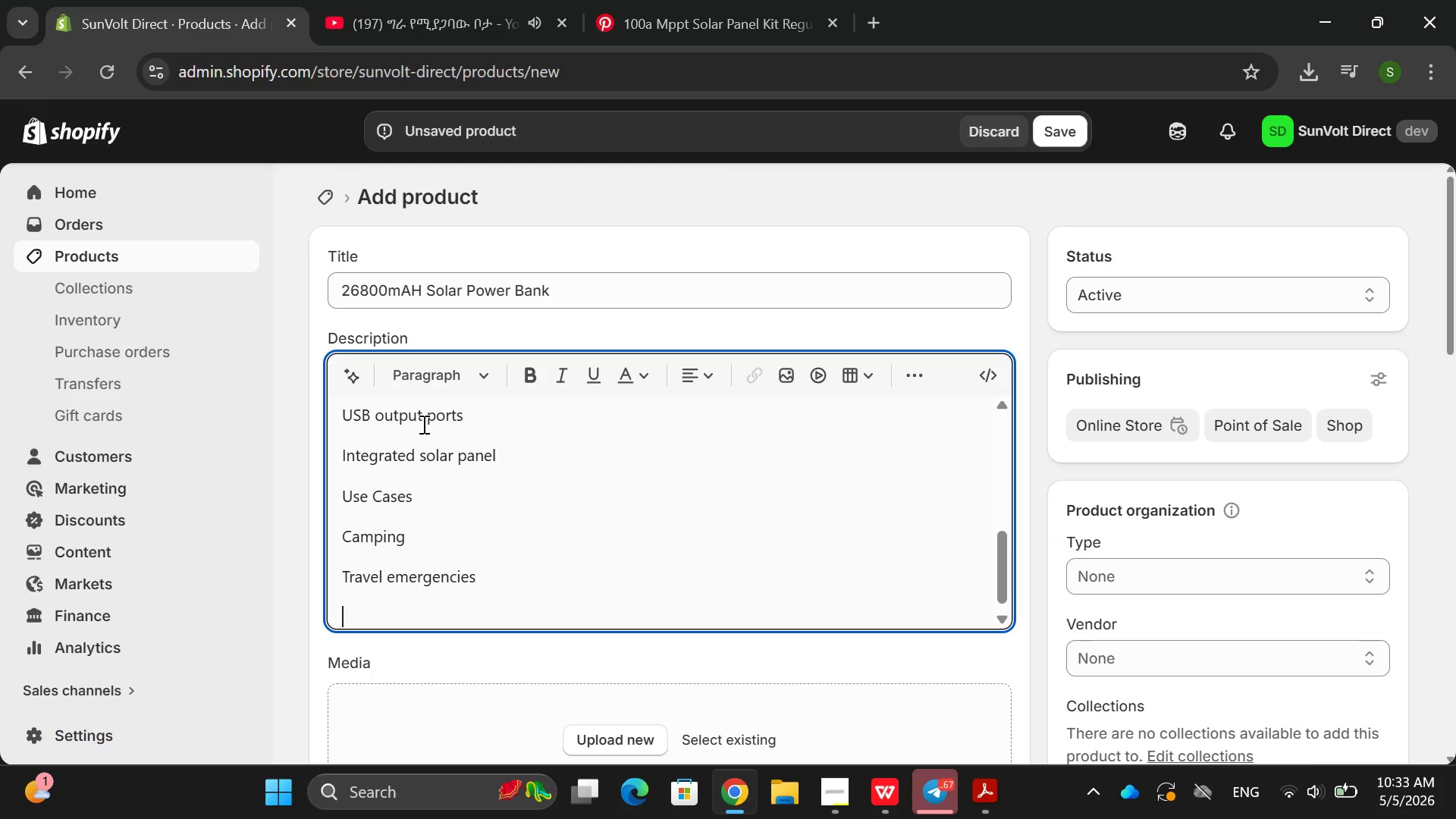 
type(Outdoor adva)
key(Backspace)
type(rnt)
key(Backspace)
key(Backspace)
key(Backspace)
type(enture s)
key(Backspace)
key(Backspace)
type(s)
 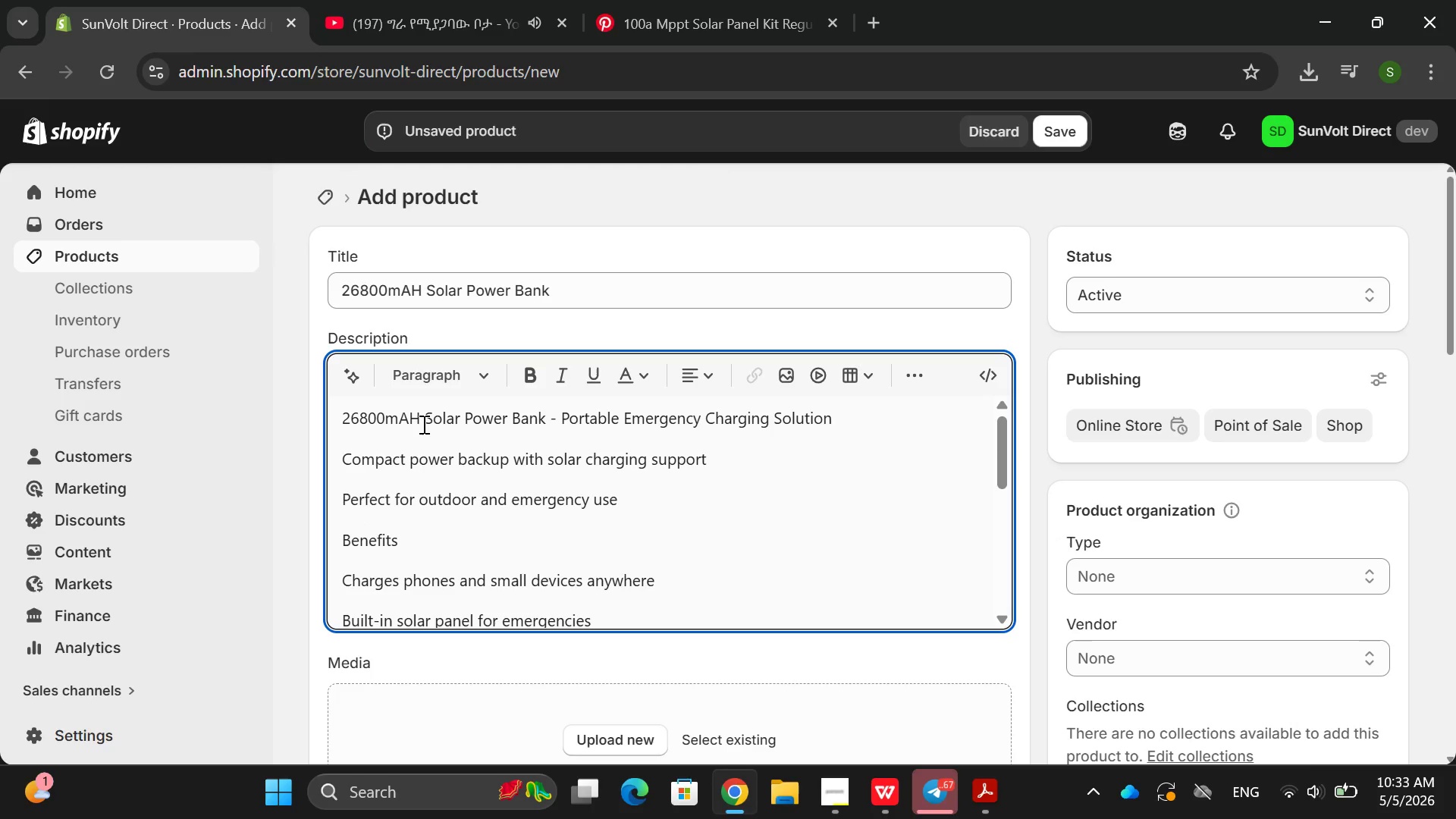 
double_click([422, 424])
 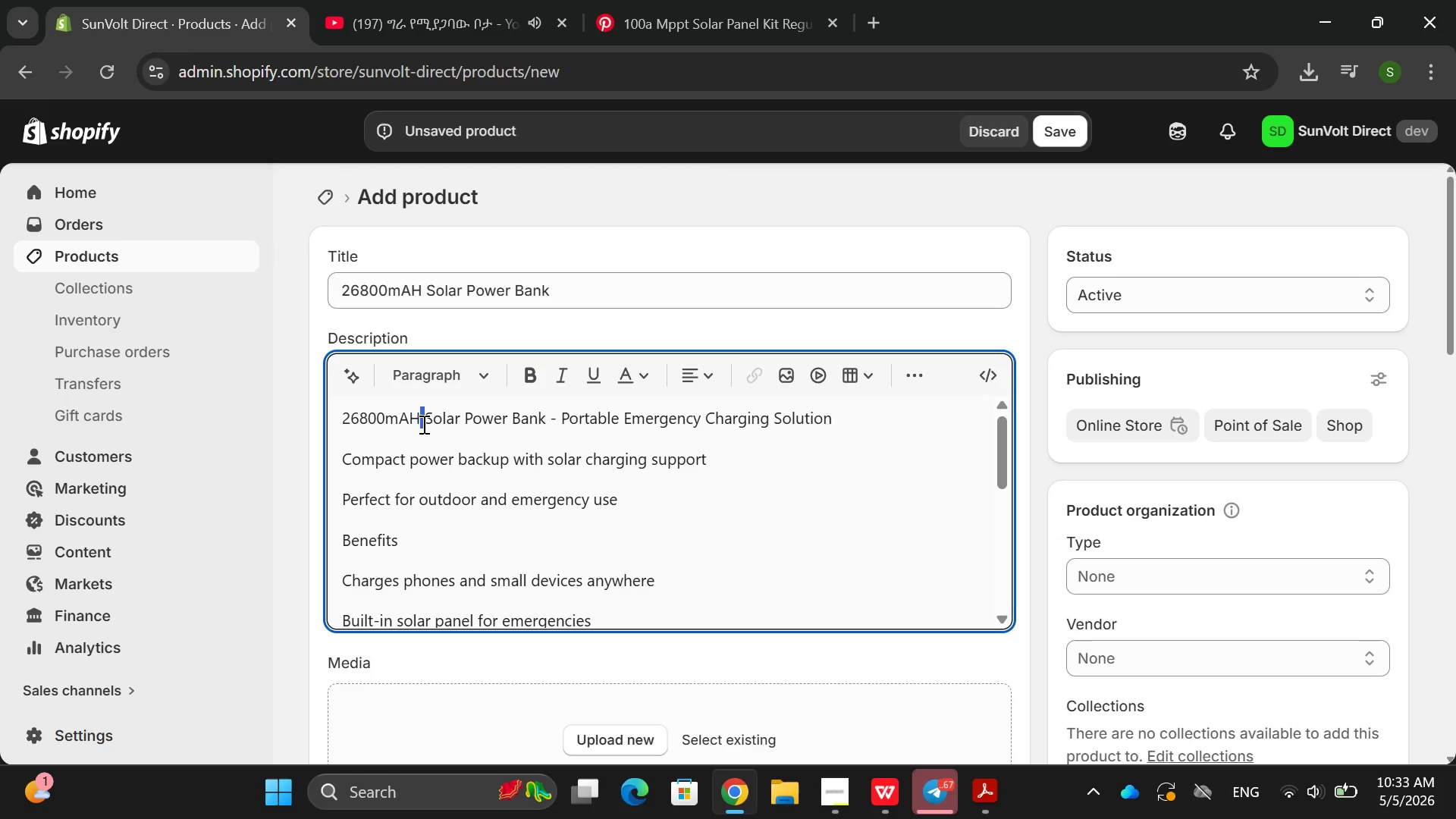 
triple_click([422, 424])
 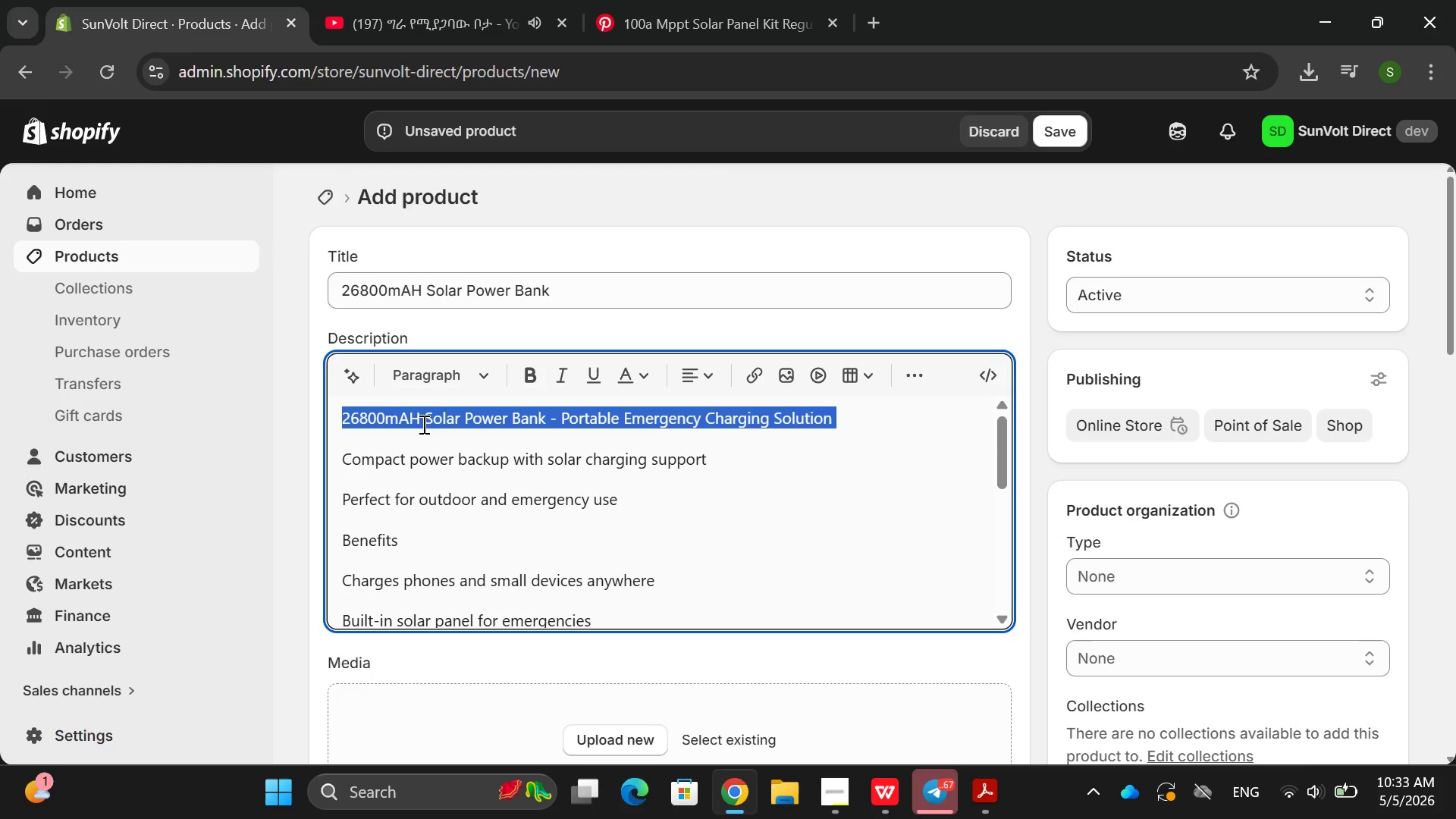 
triple_click([422, 424])
 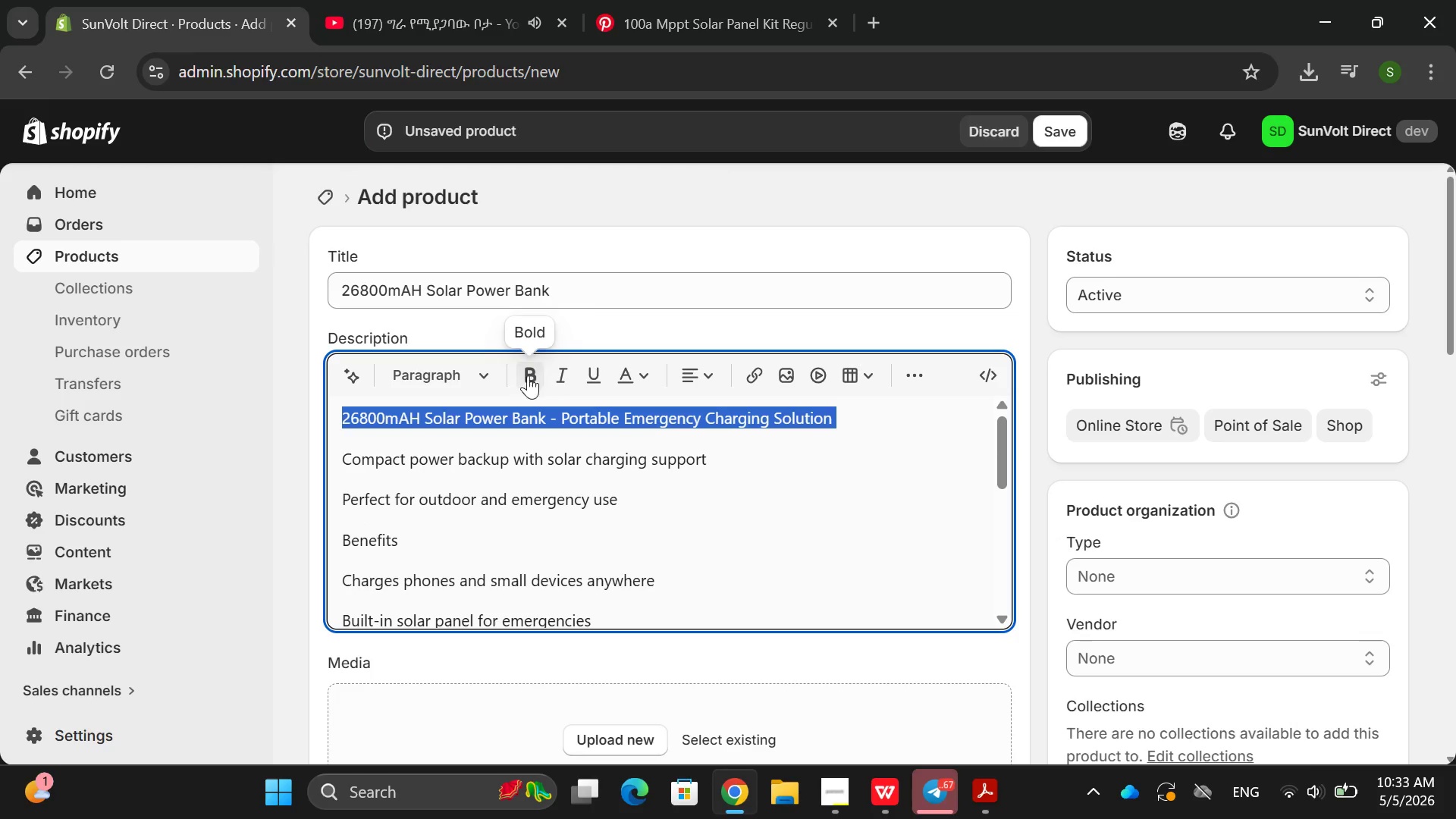 
left_click([524, 377])
 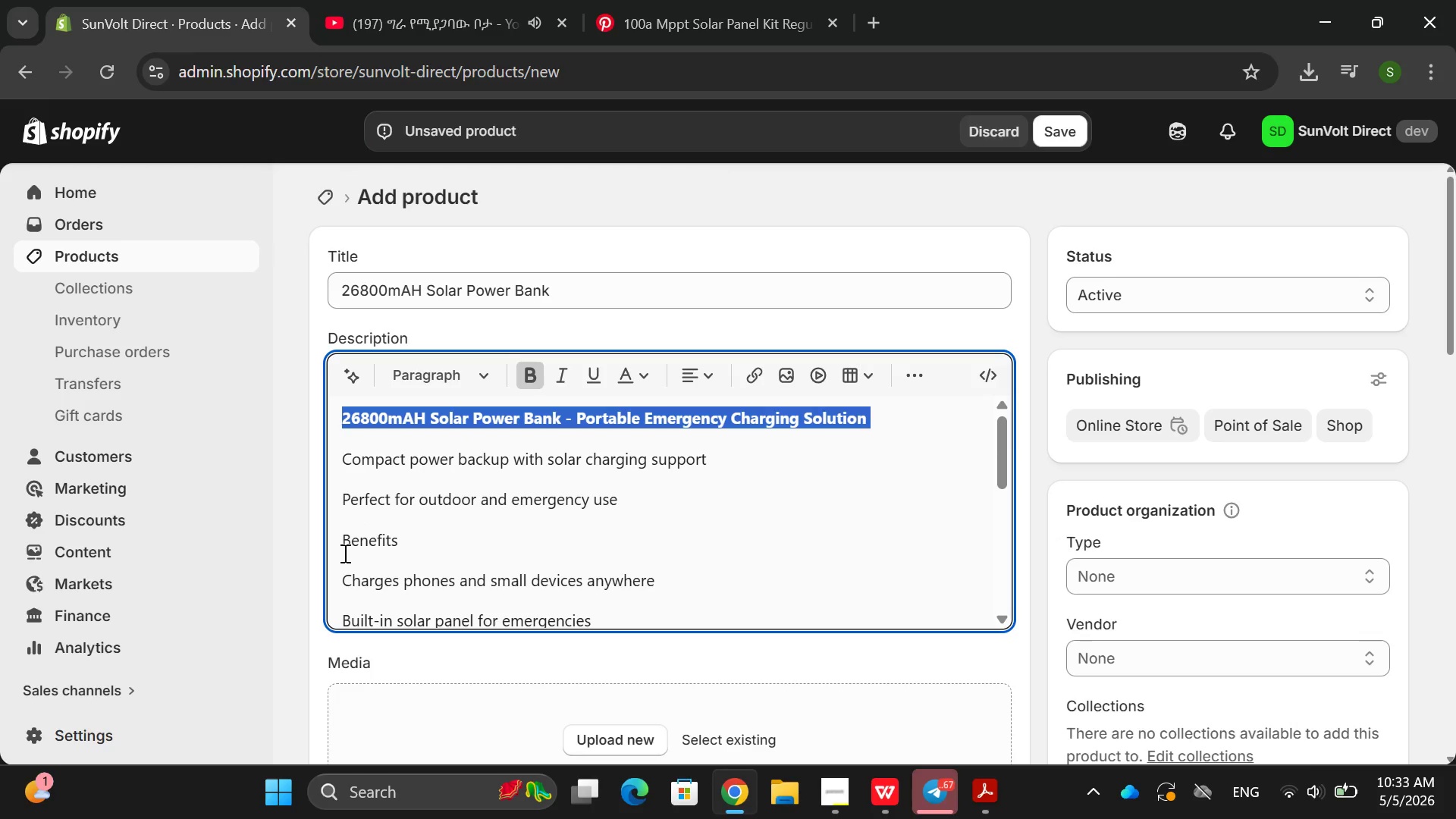 
left_click_drag(start_coordinate=[344, 553], to_coordinate=[379, 539])
 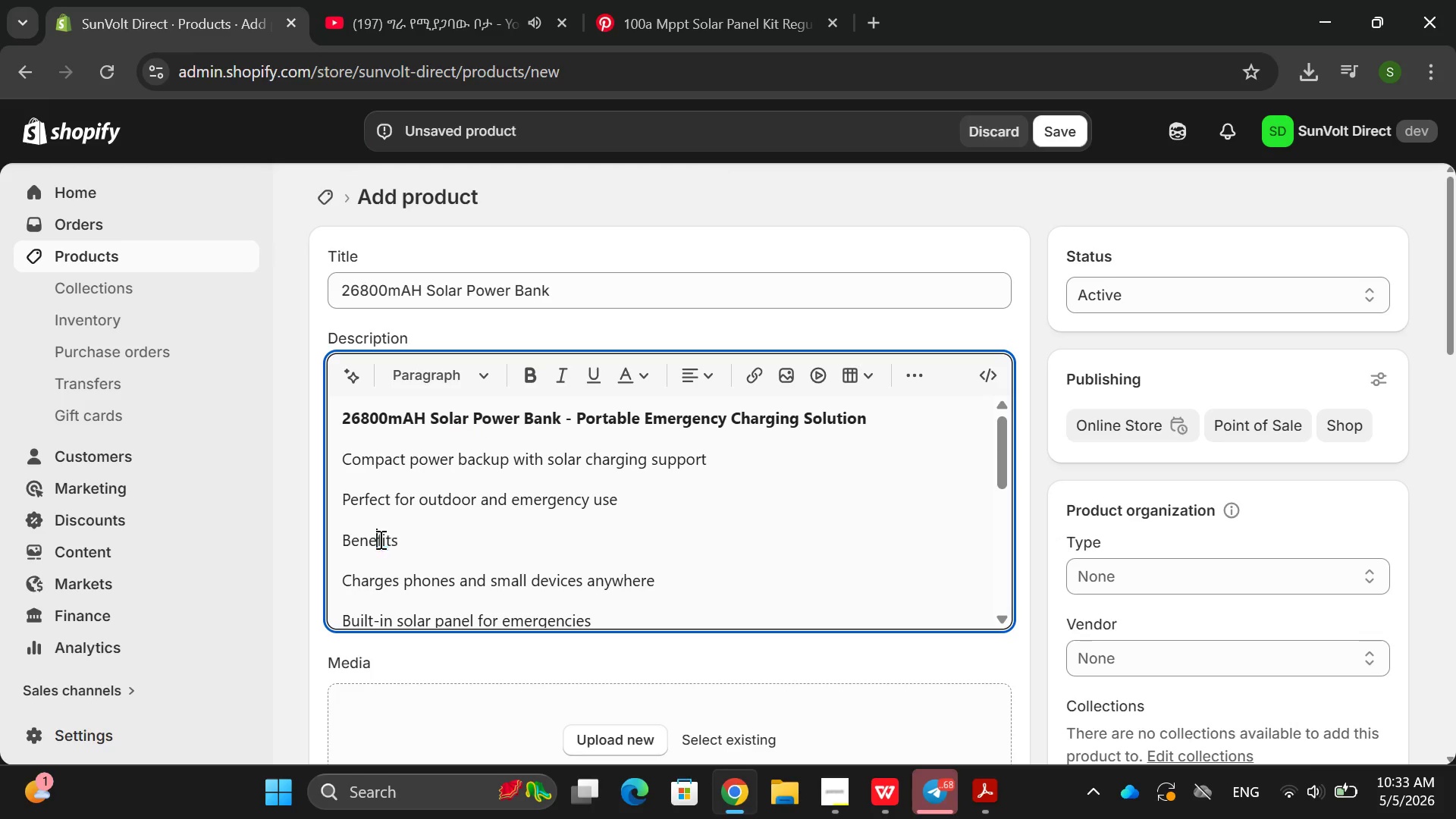 
double_click([379, 539])
 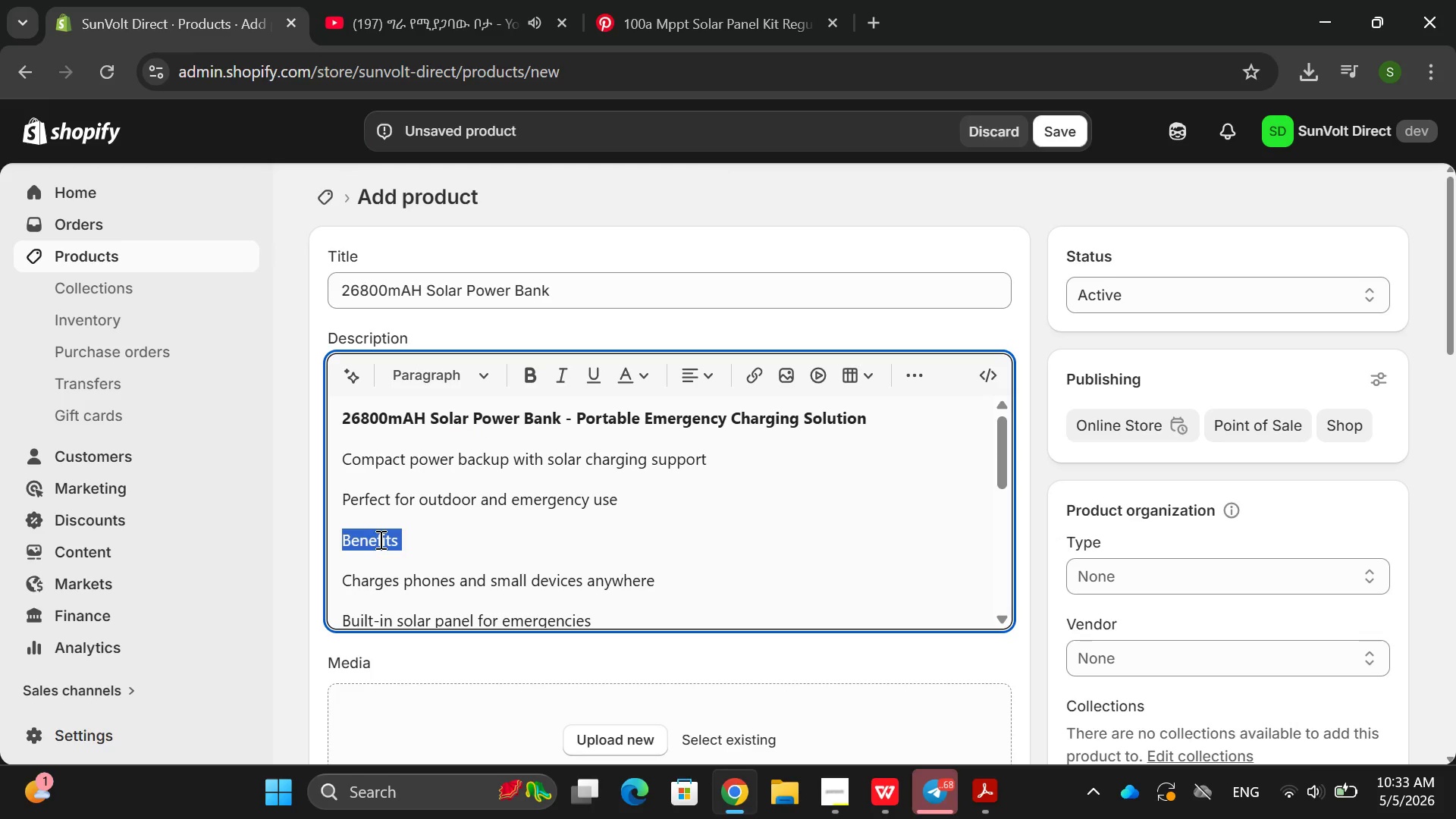 
triple_click([379, 539])
 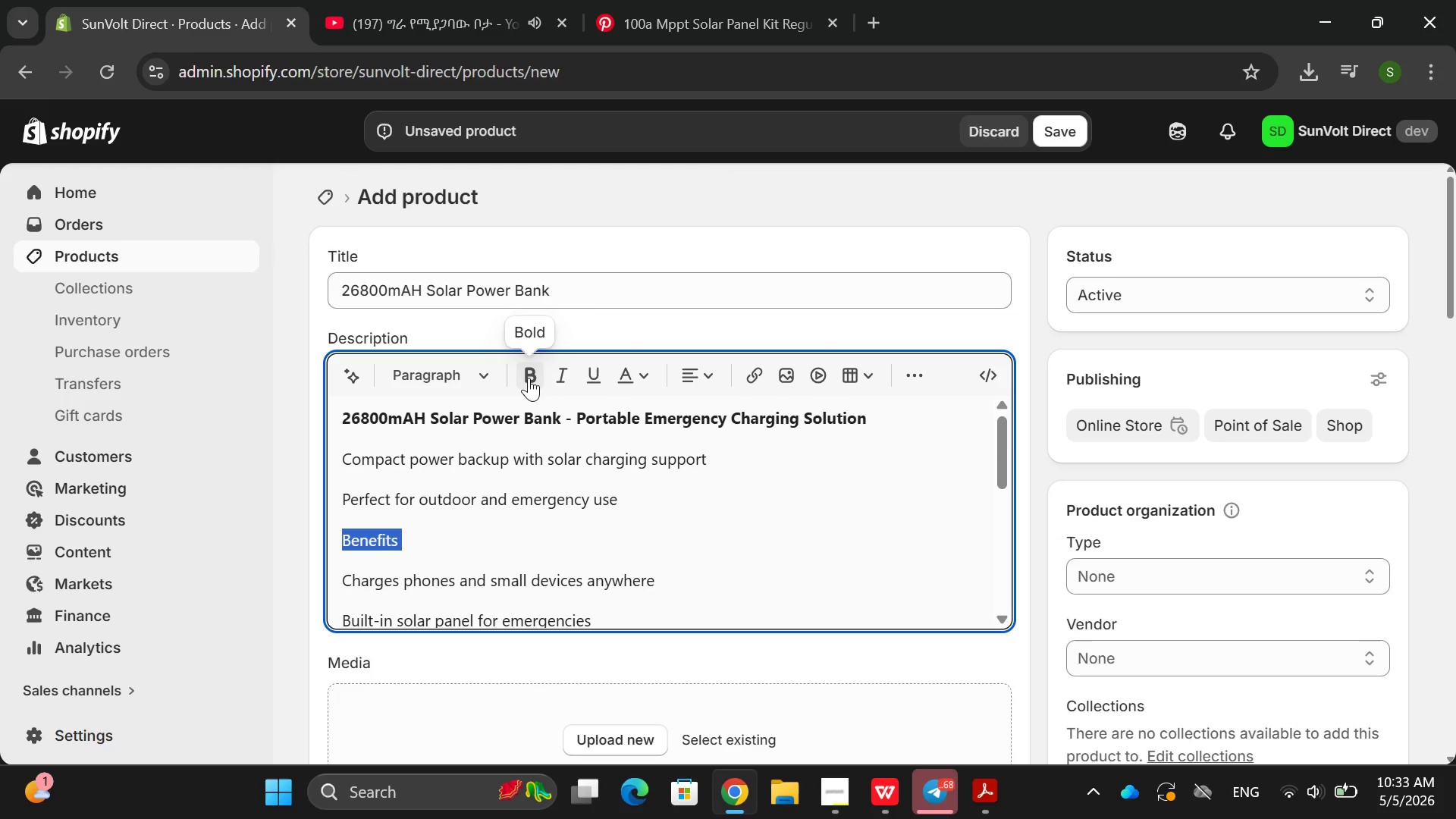 
left_click([529, 378])
 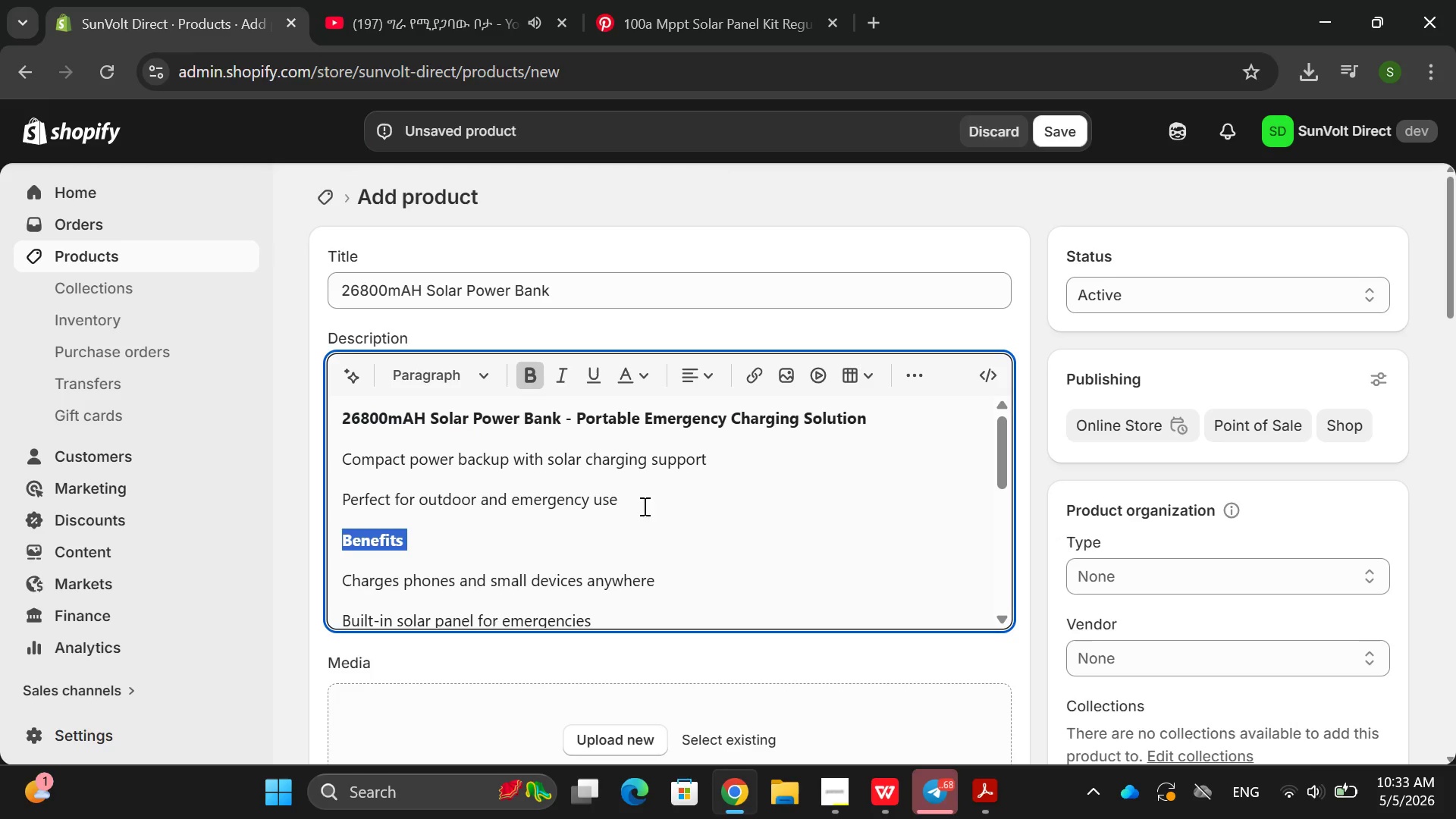 
left_click_drag(start_coordinate=[645, 506], to_coordinate=[324, 451])
 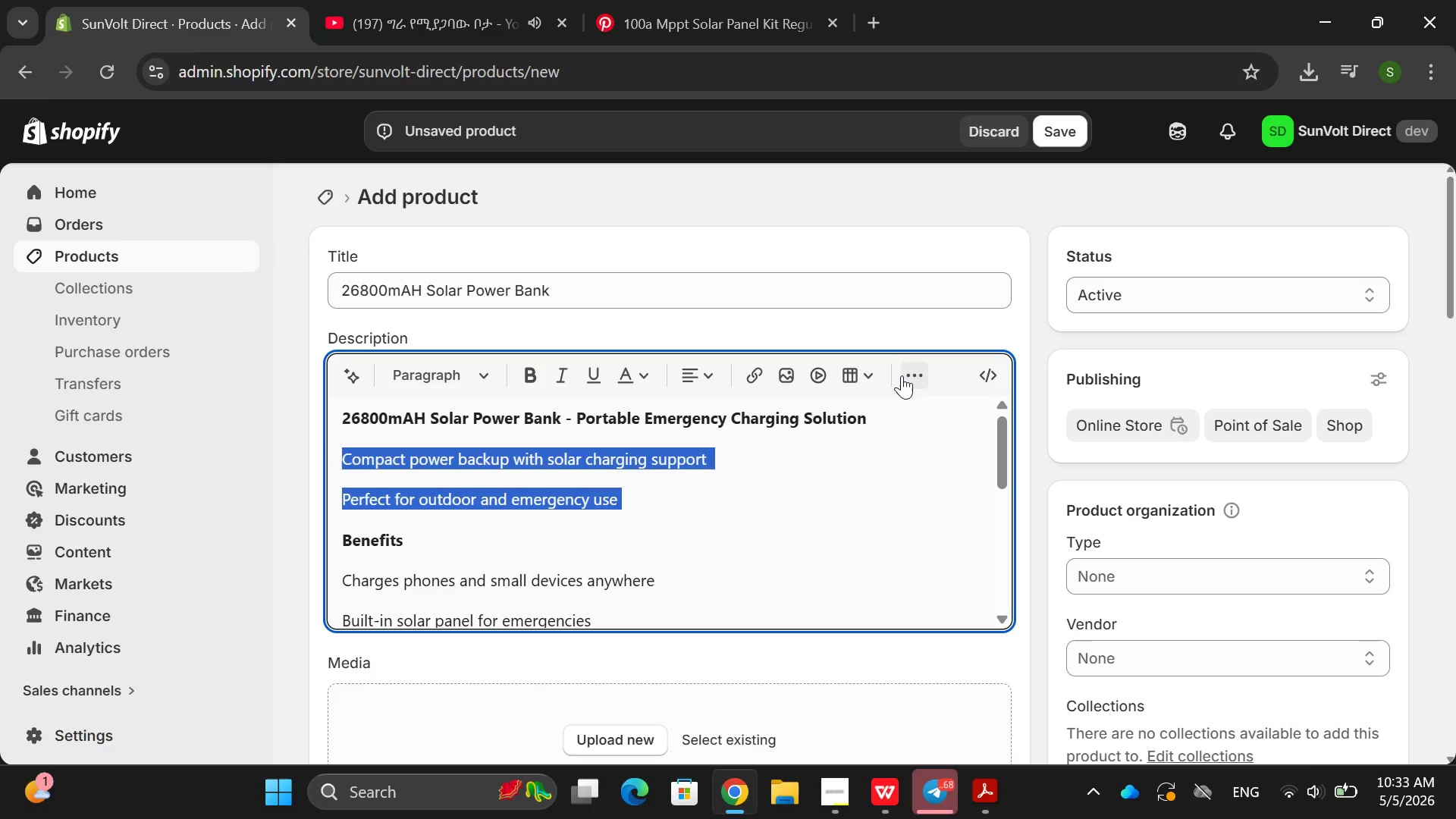 
left_click([901, 375])
 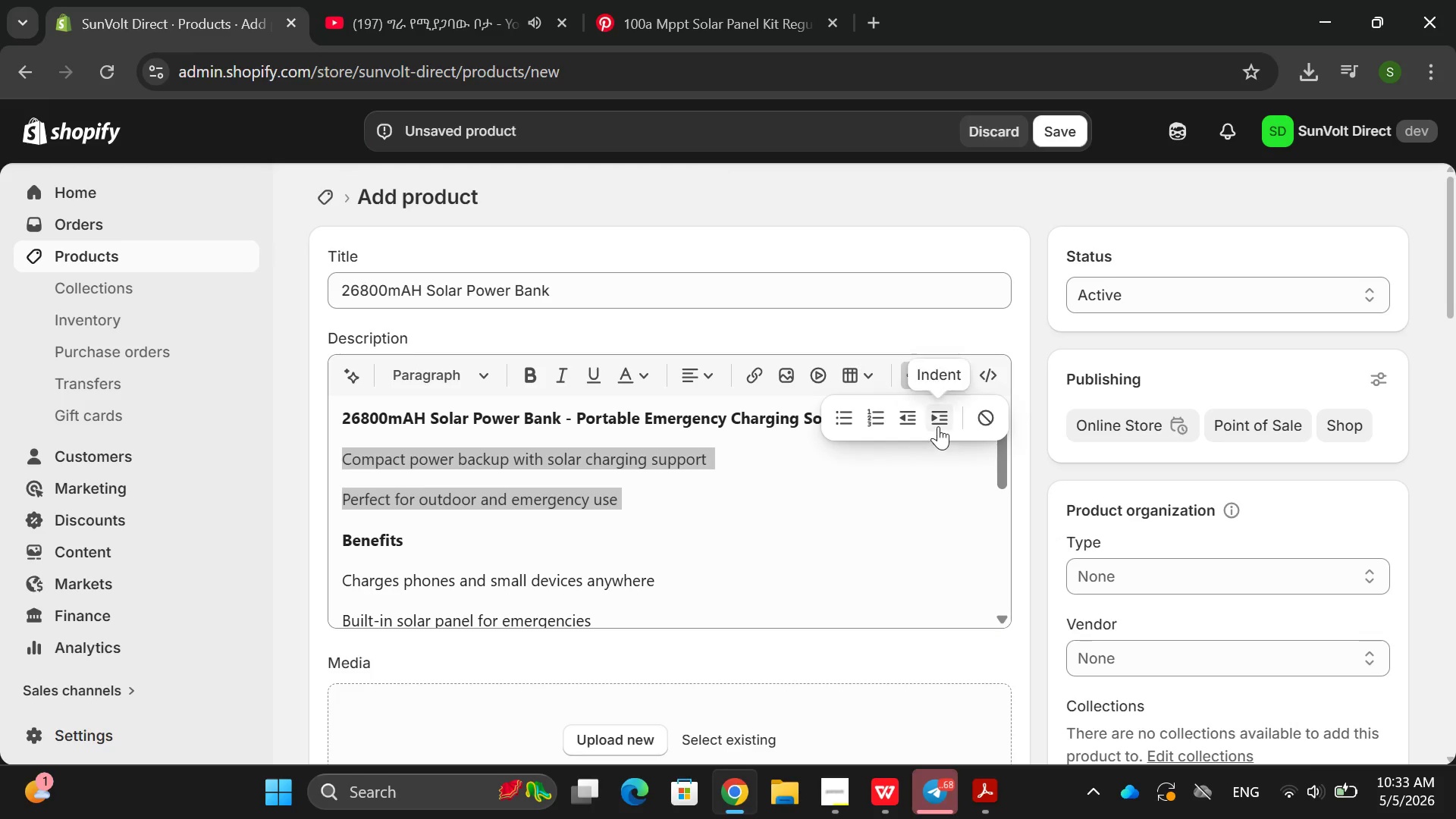 
left_click([938, 425])
 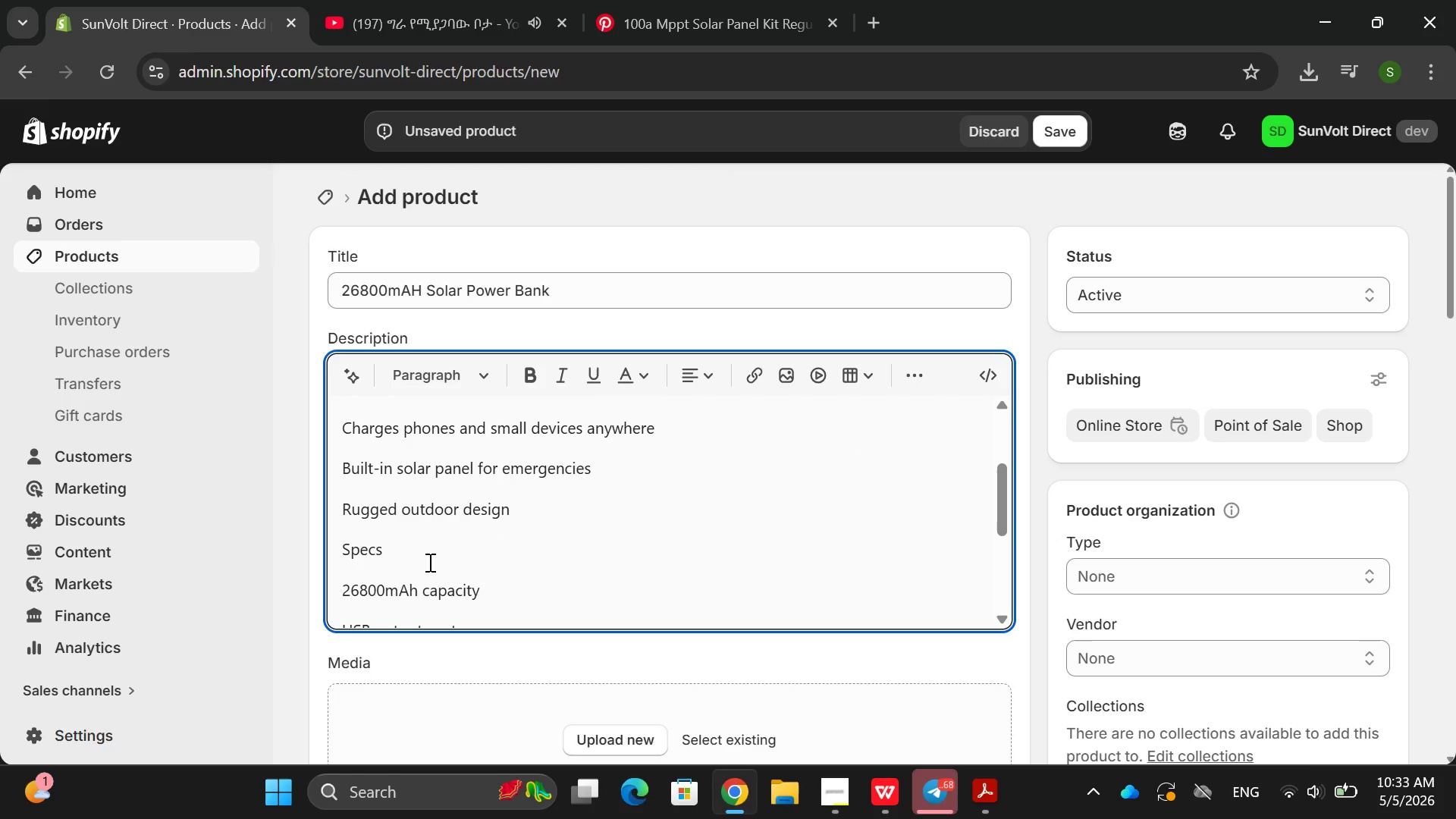 
double_click([375, 560])
 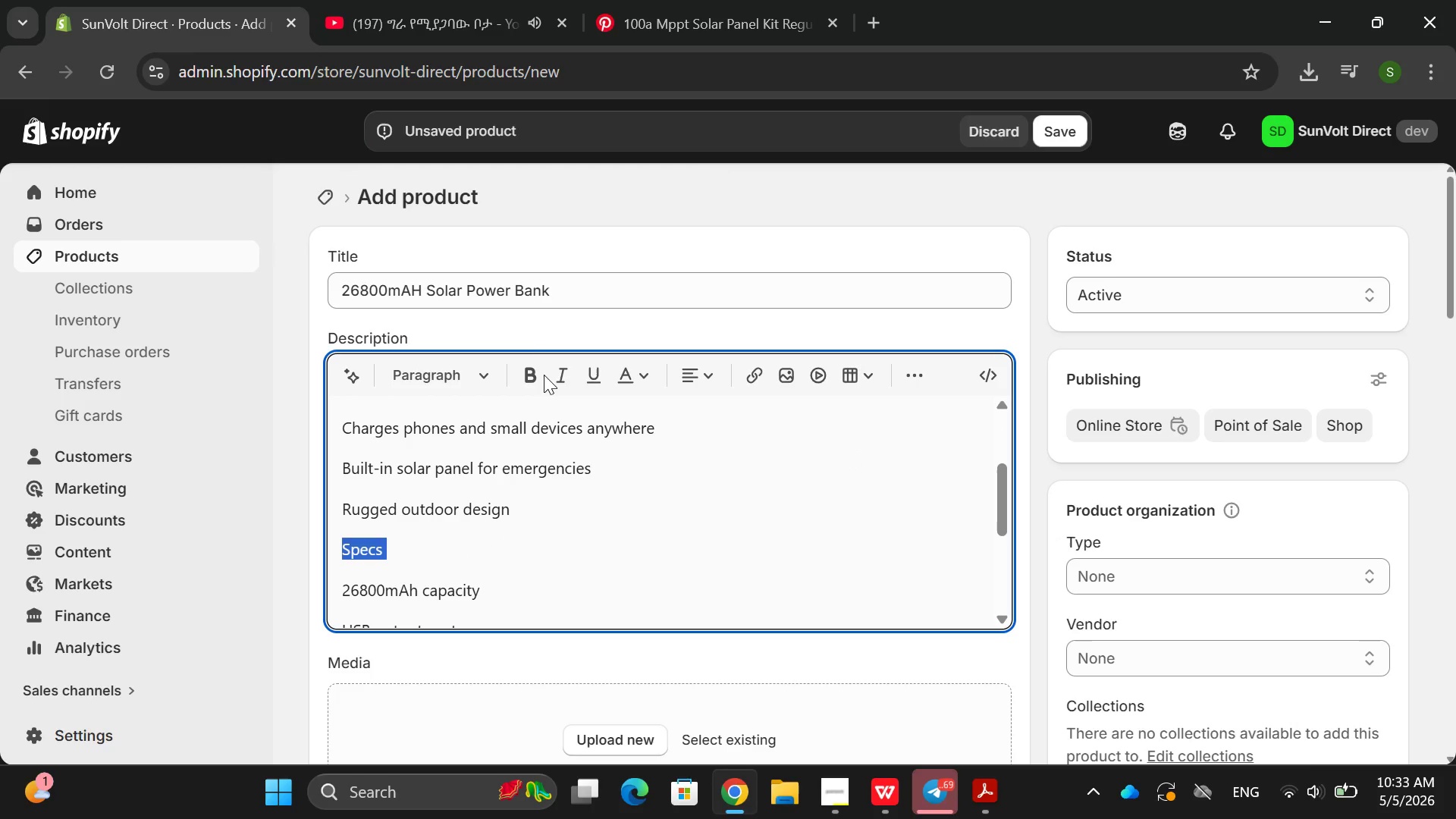 
left_click([529, 382])
 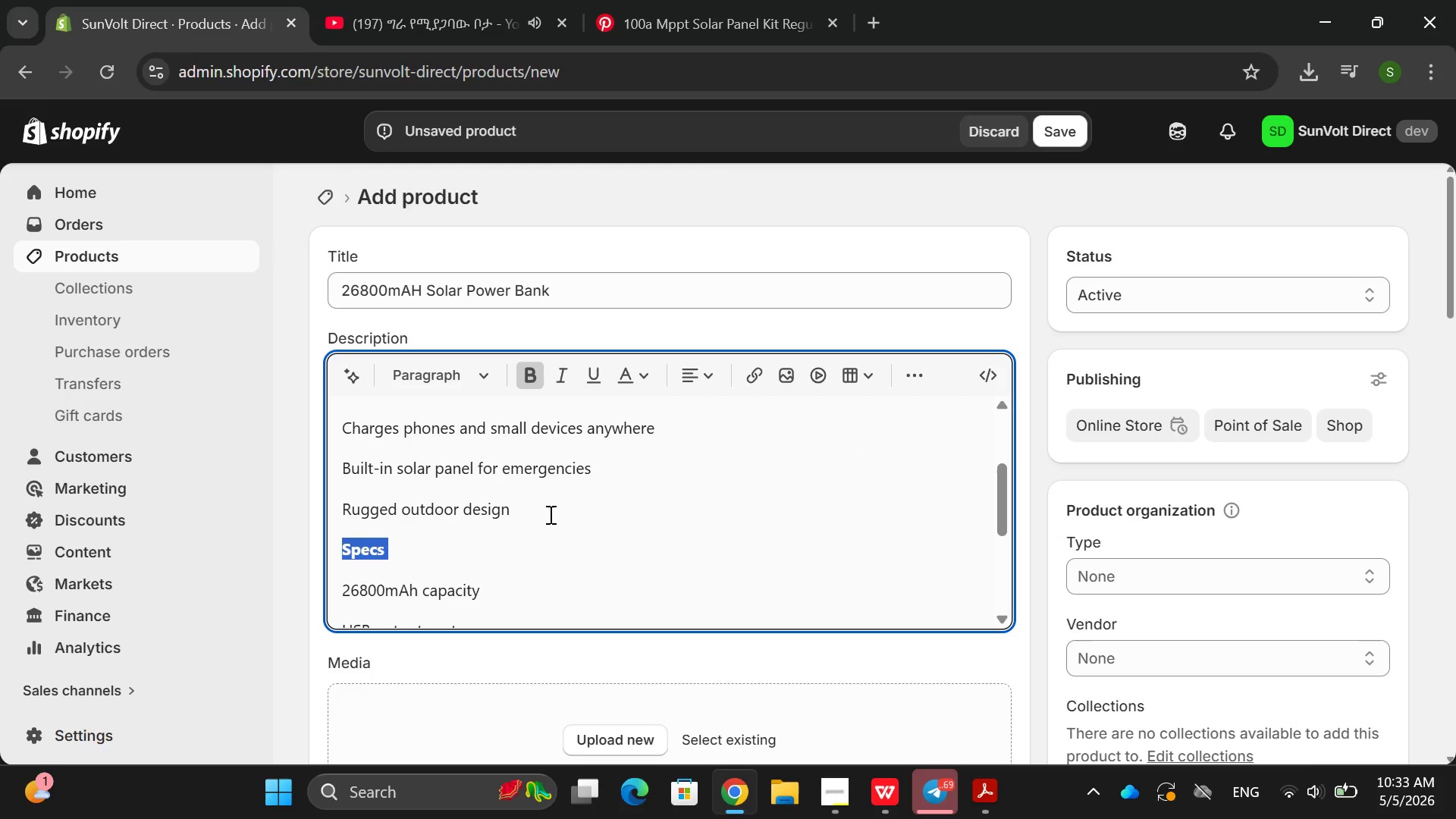 
left_click_drag(start_coordinate=[548, 514], to_coordinate=[337, 441])
 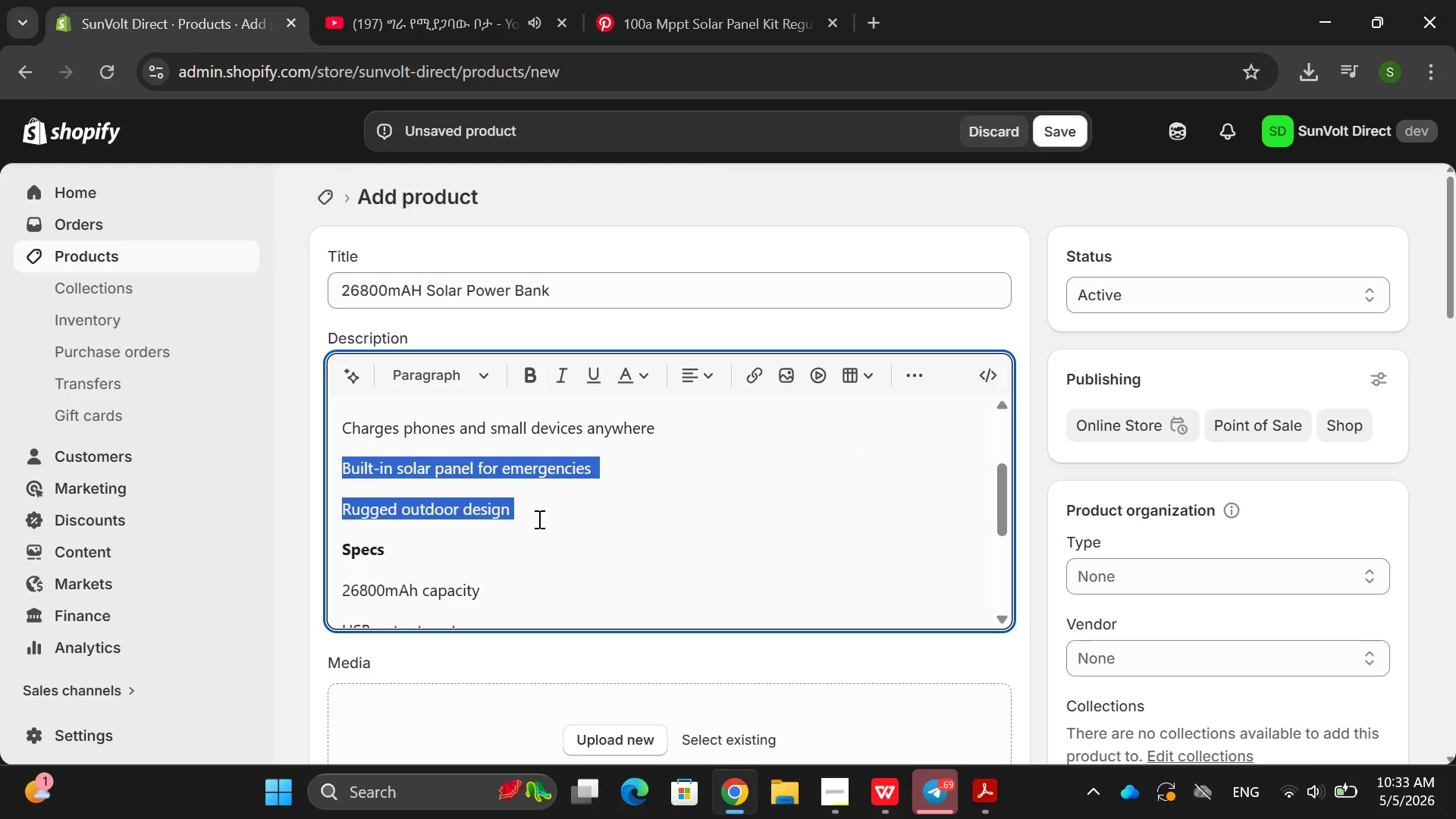 
left_click([538, 519])
 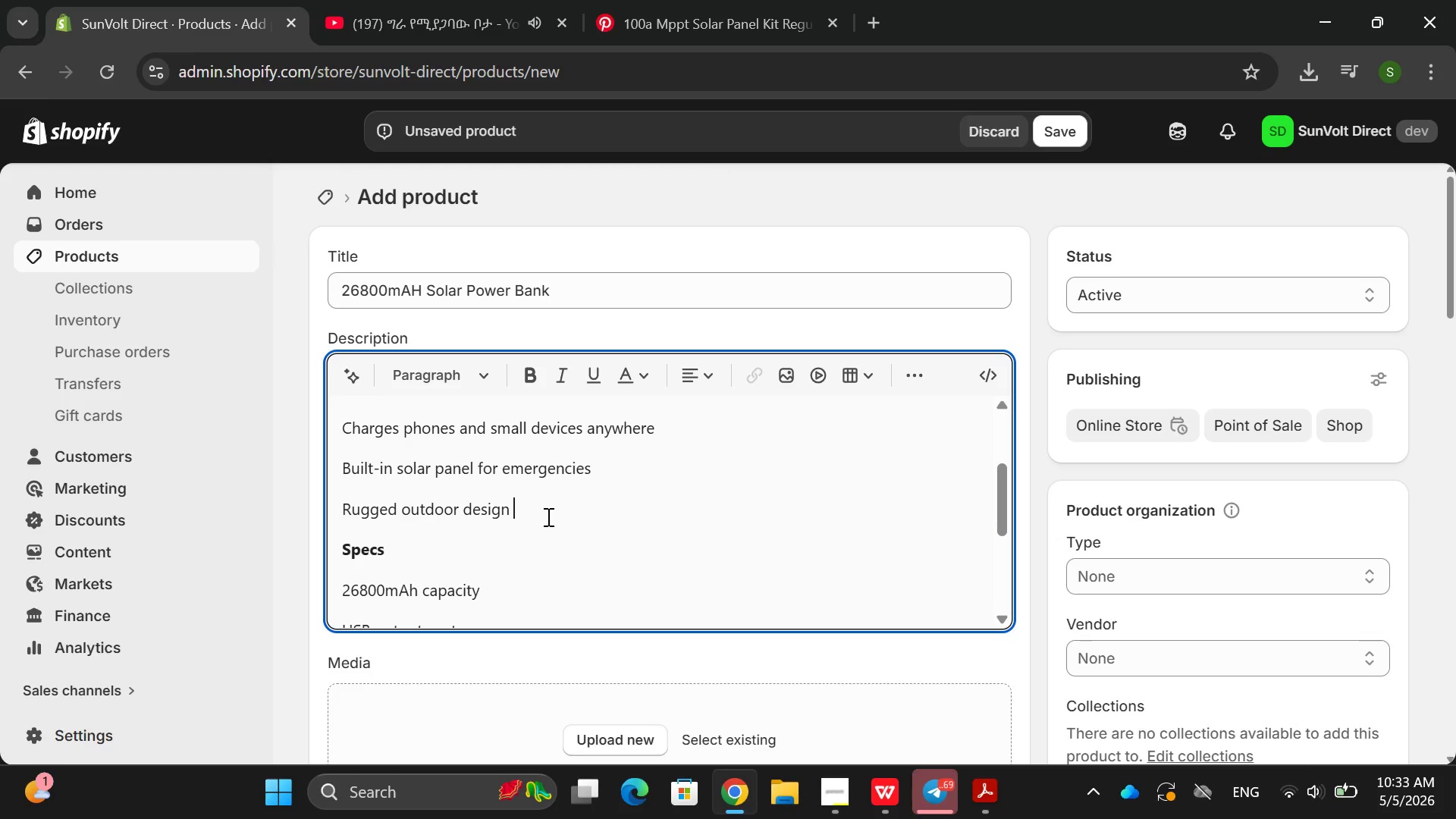 
left_click_drag(start_coordinate=[547, 516], to_coordinate=[339, 425])
 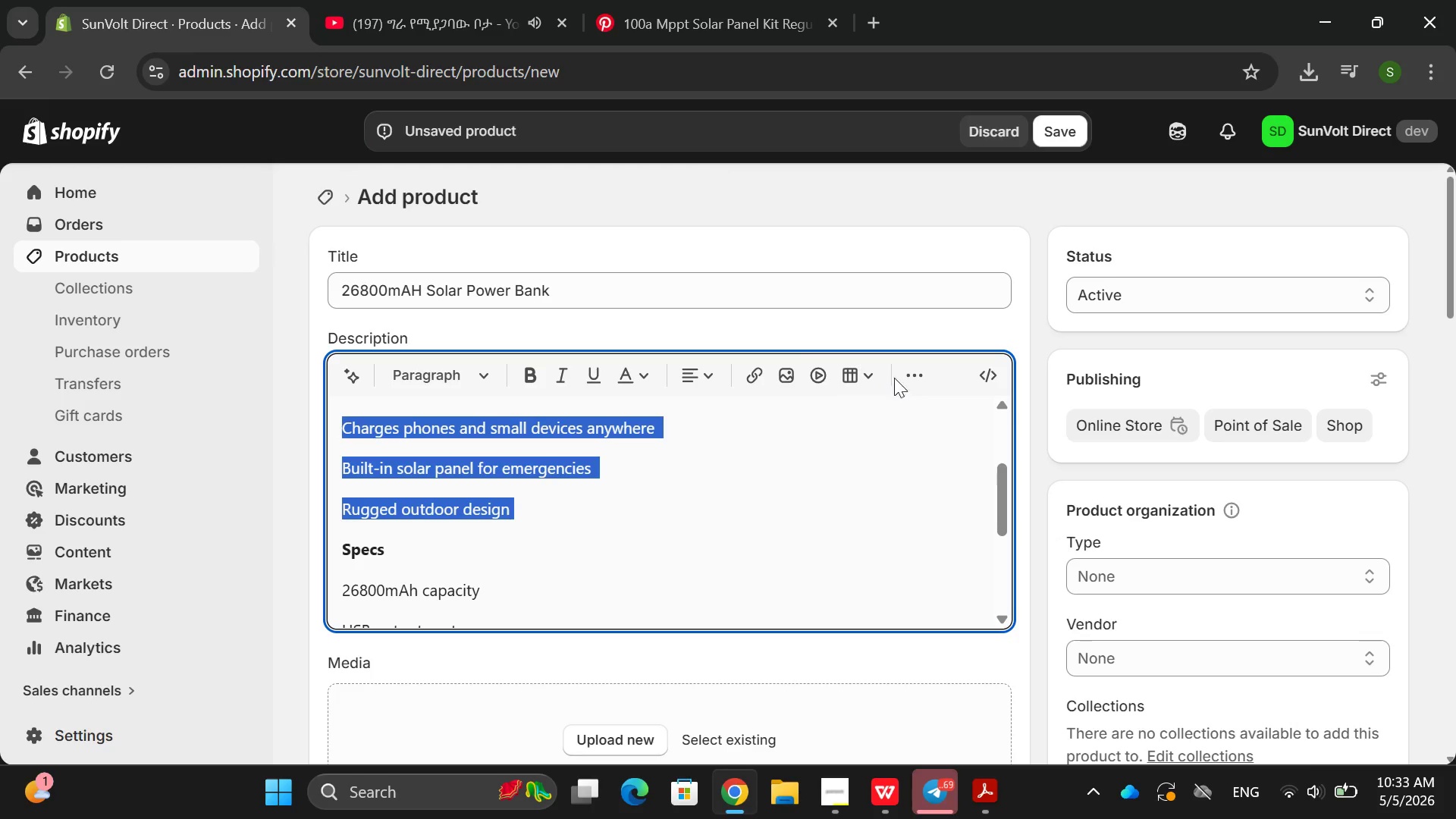 
left_click([901, 378])
 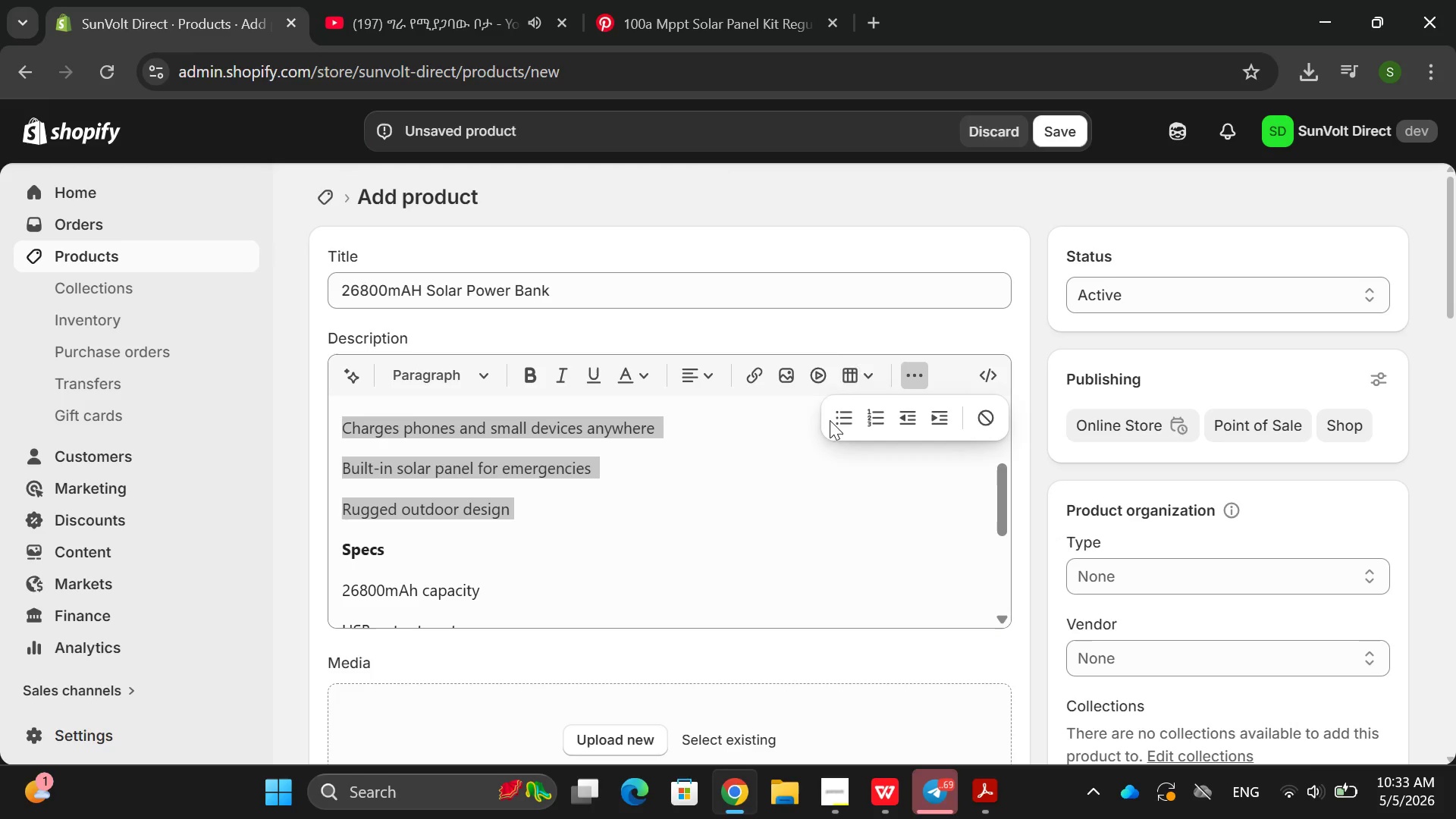 
left_click([832, 422])
 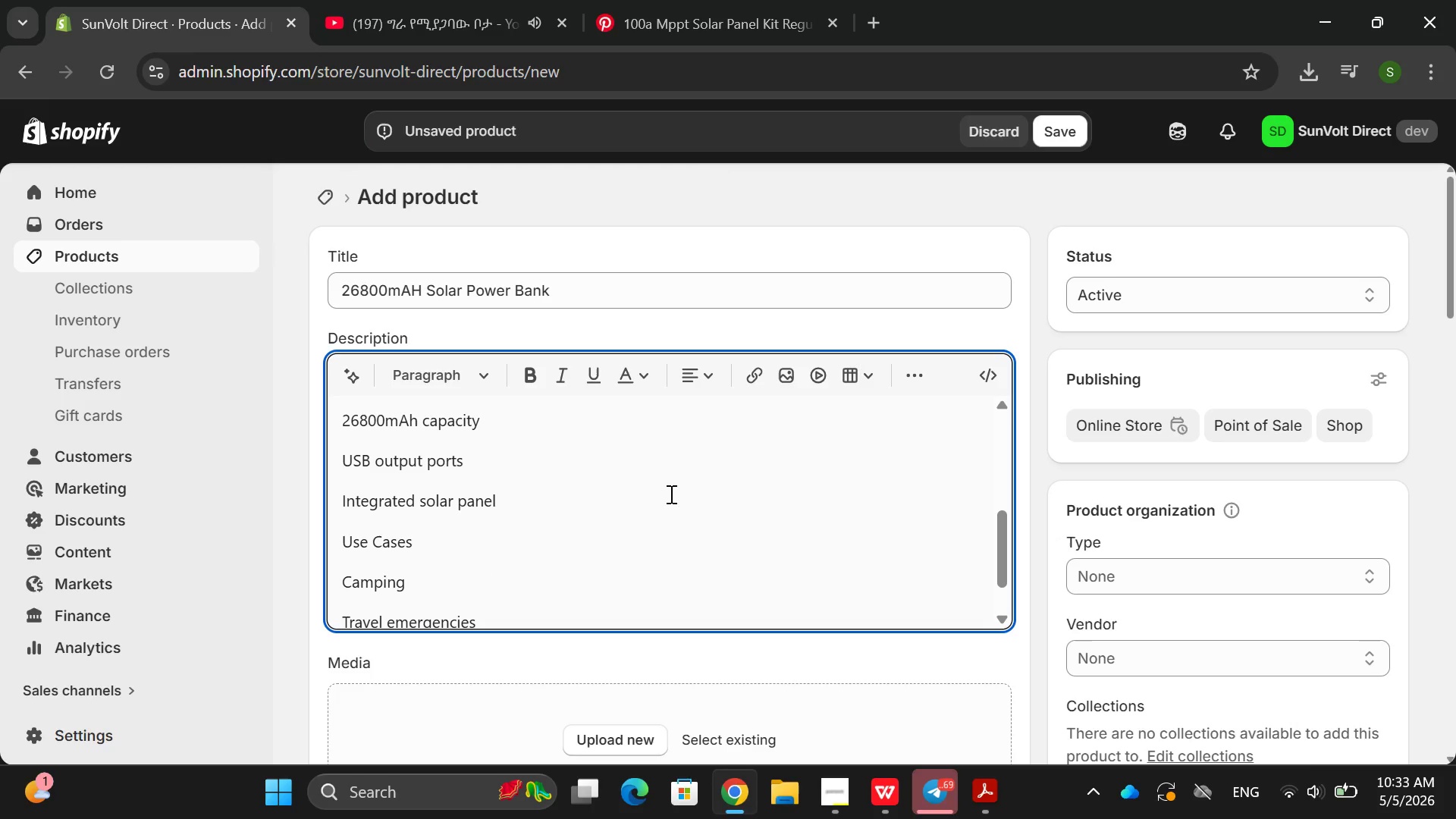 
left_click_drag(start_coordinate=[594, 486], to_coordinate=[327, 427])
 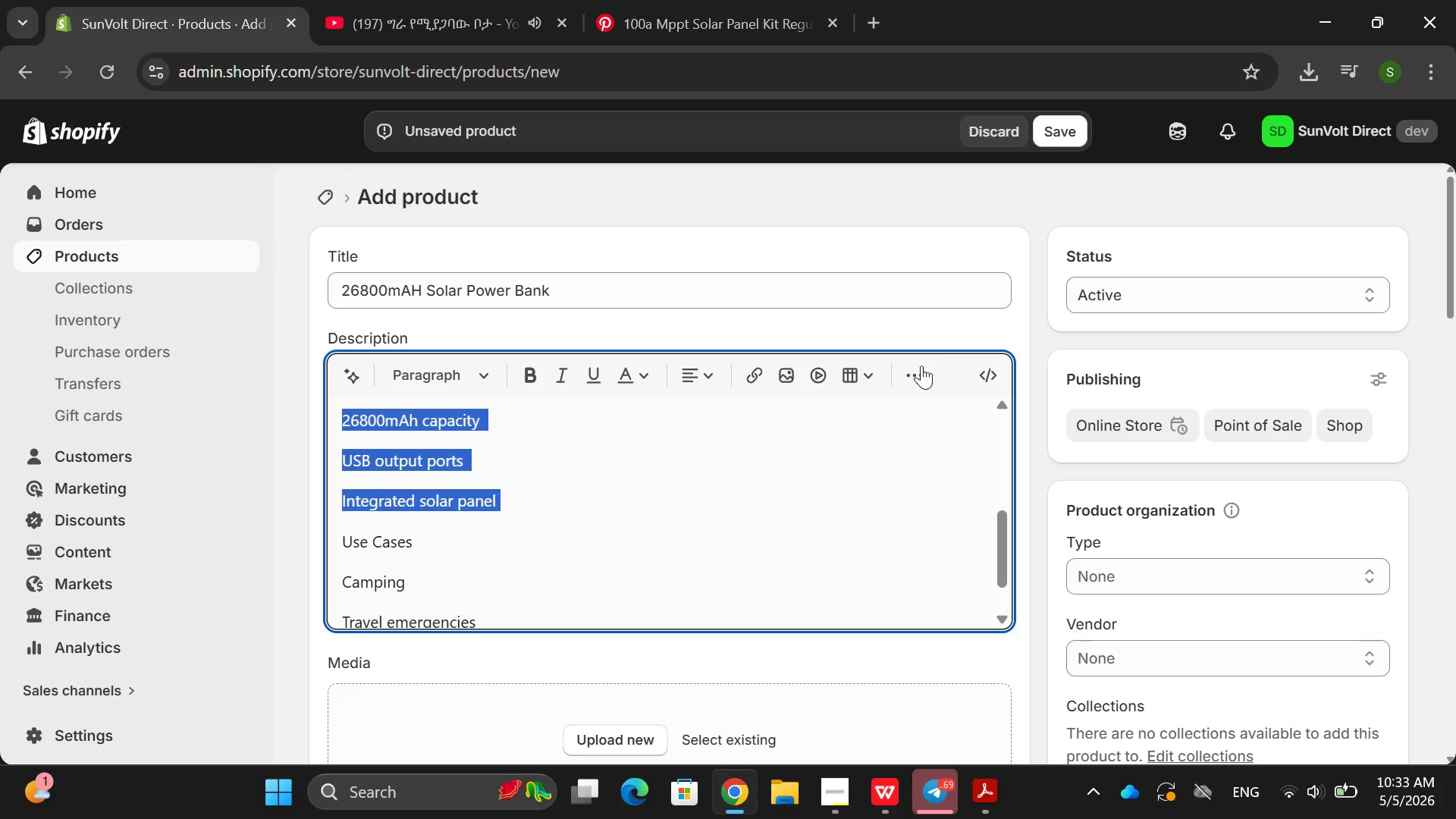 
left_click([913, 370])
 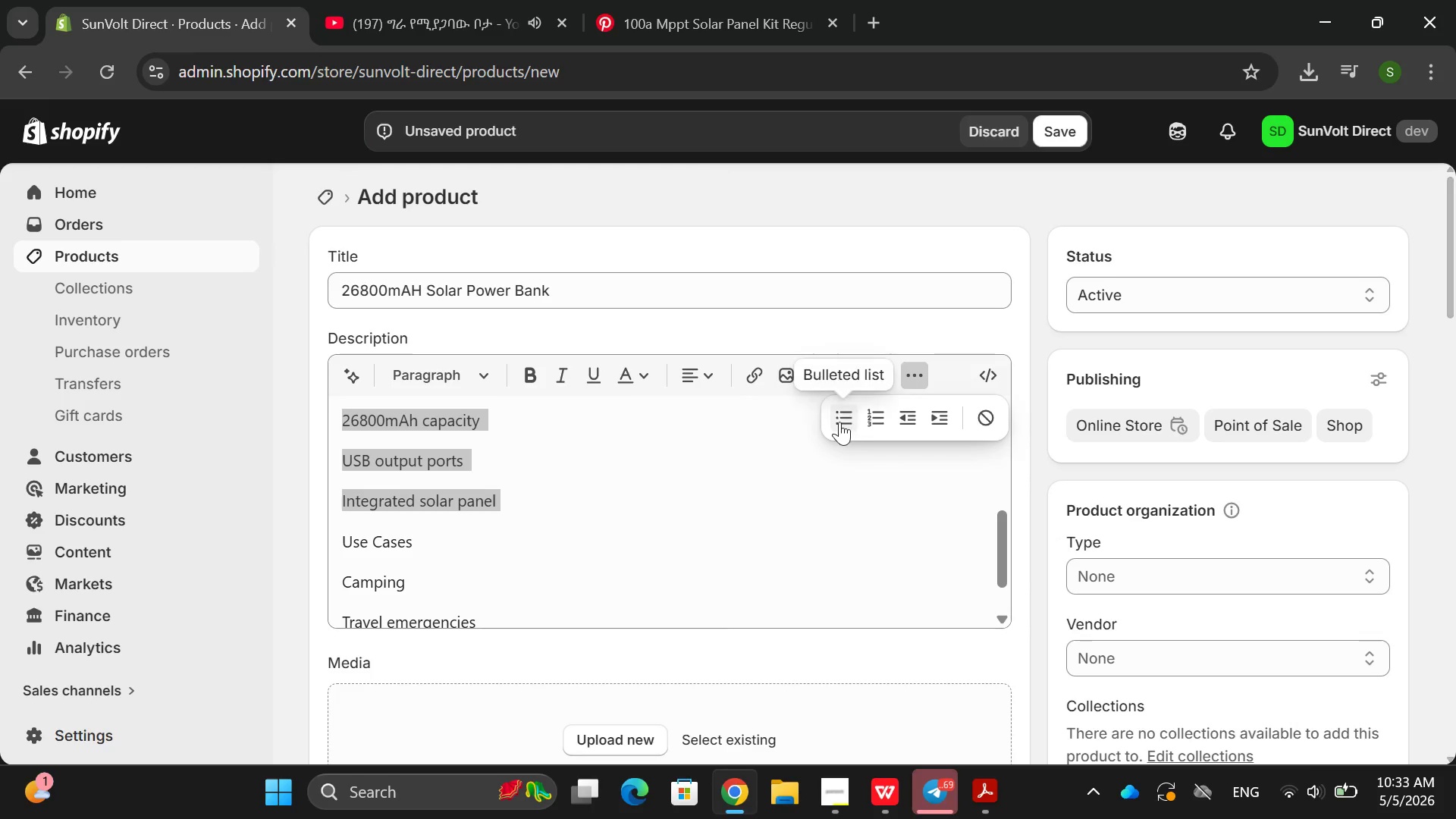 
left_click([833, 425])
 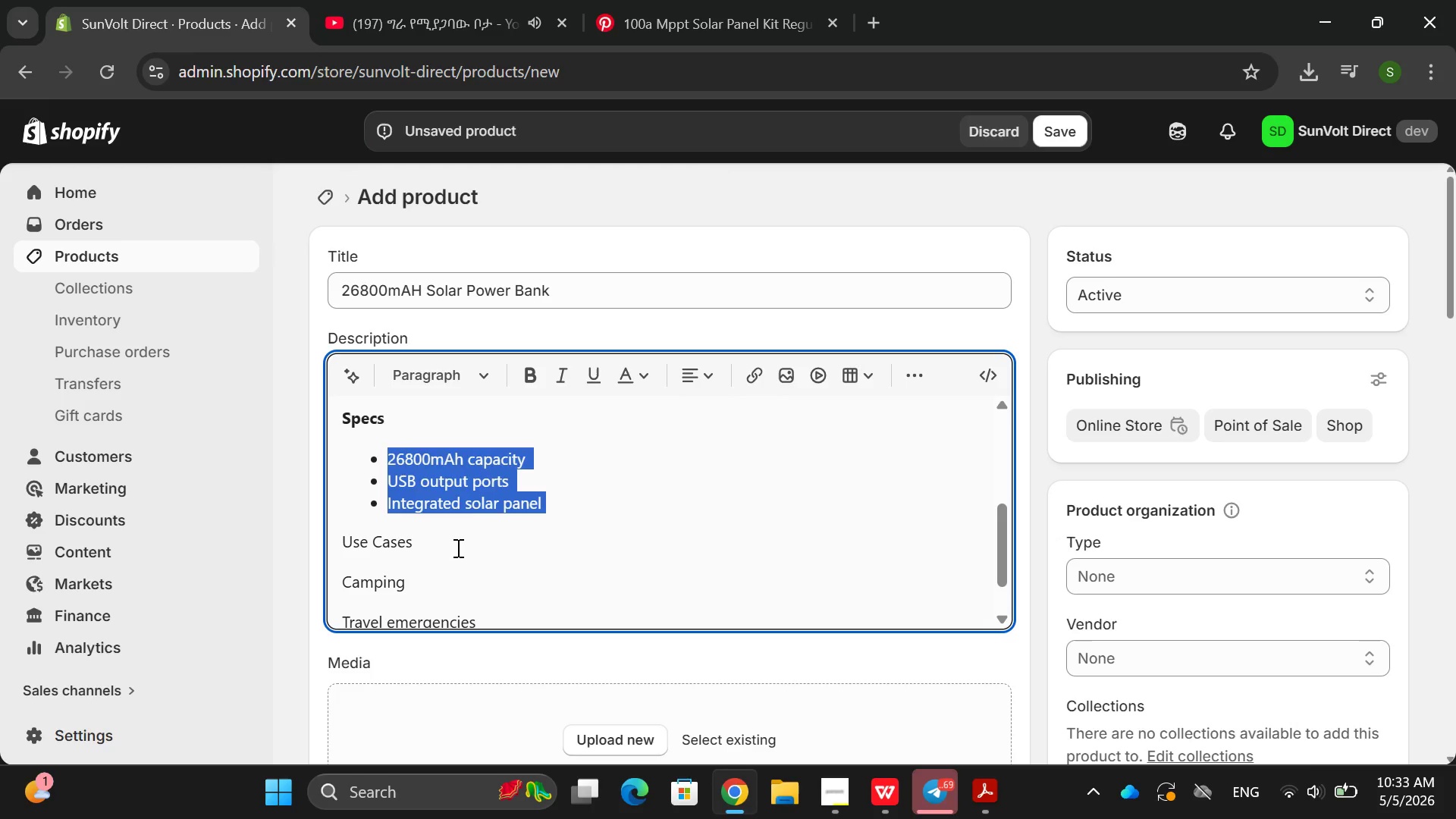 
double_click([457, 548])
 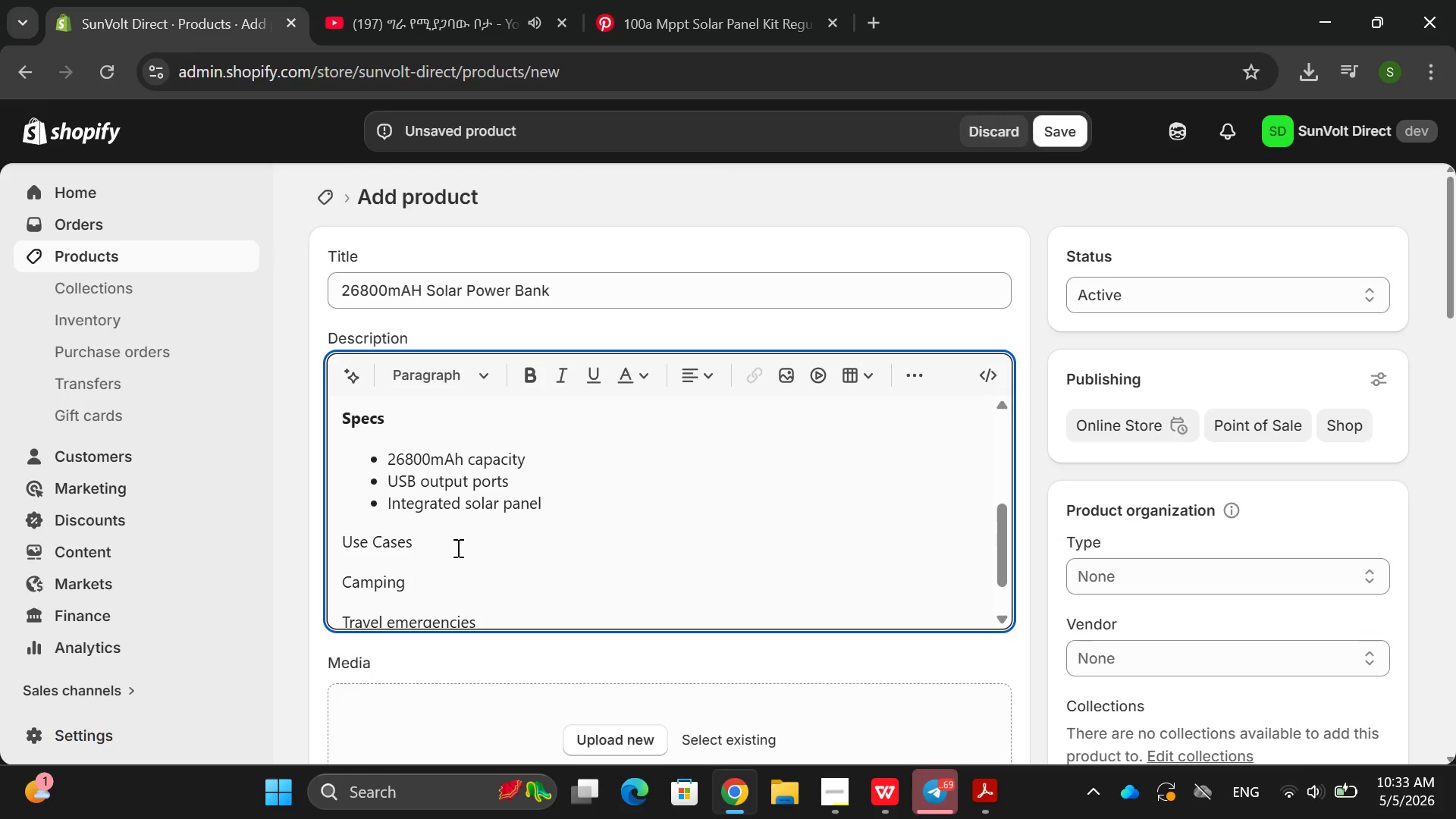 
triple_click([457, 548])
 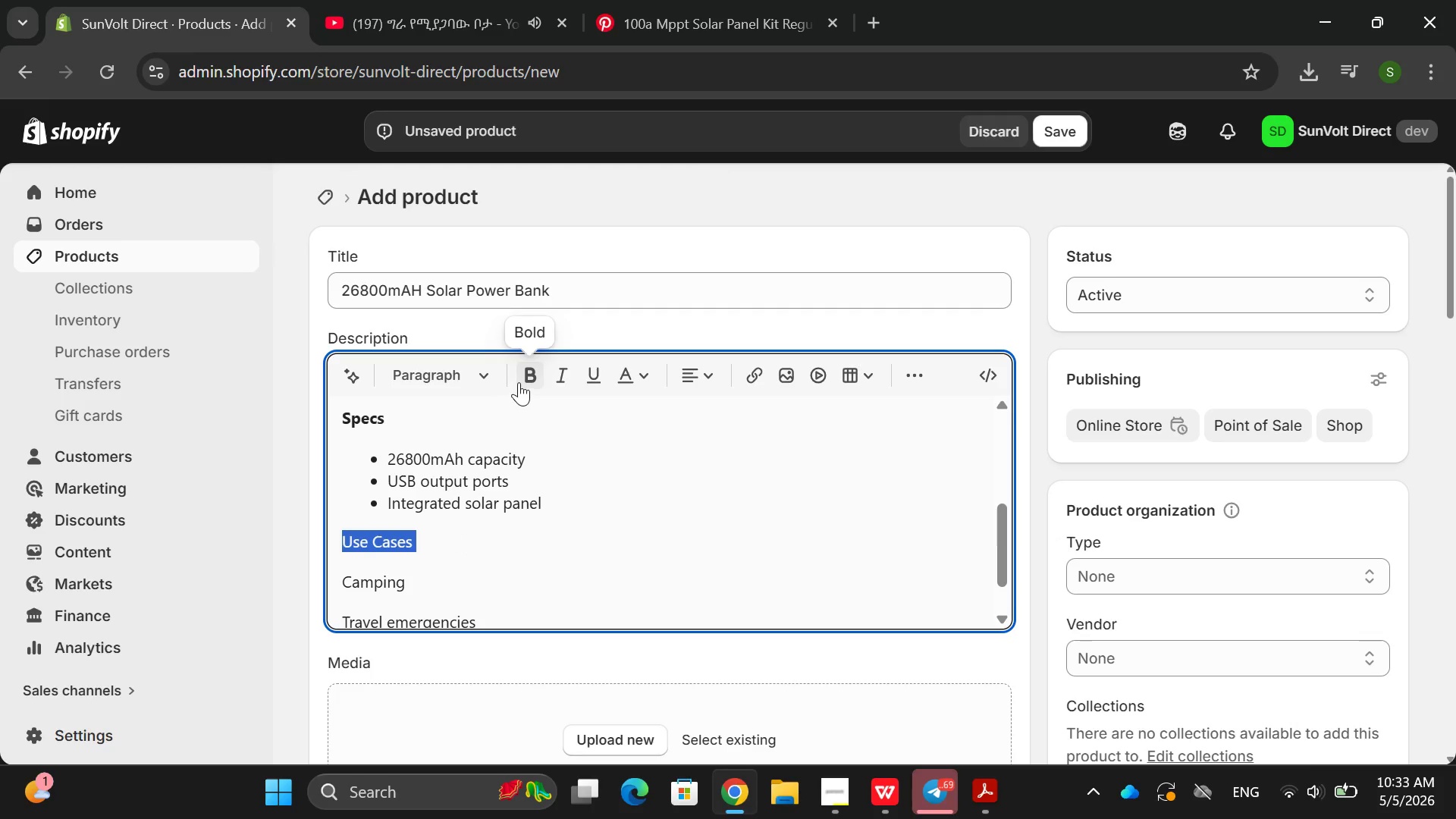 
left_click([519, 382])
 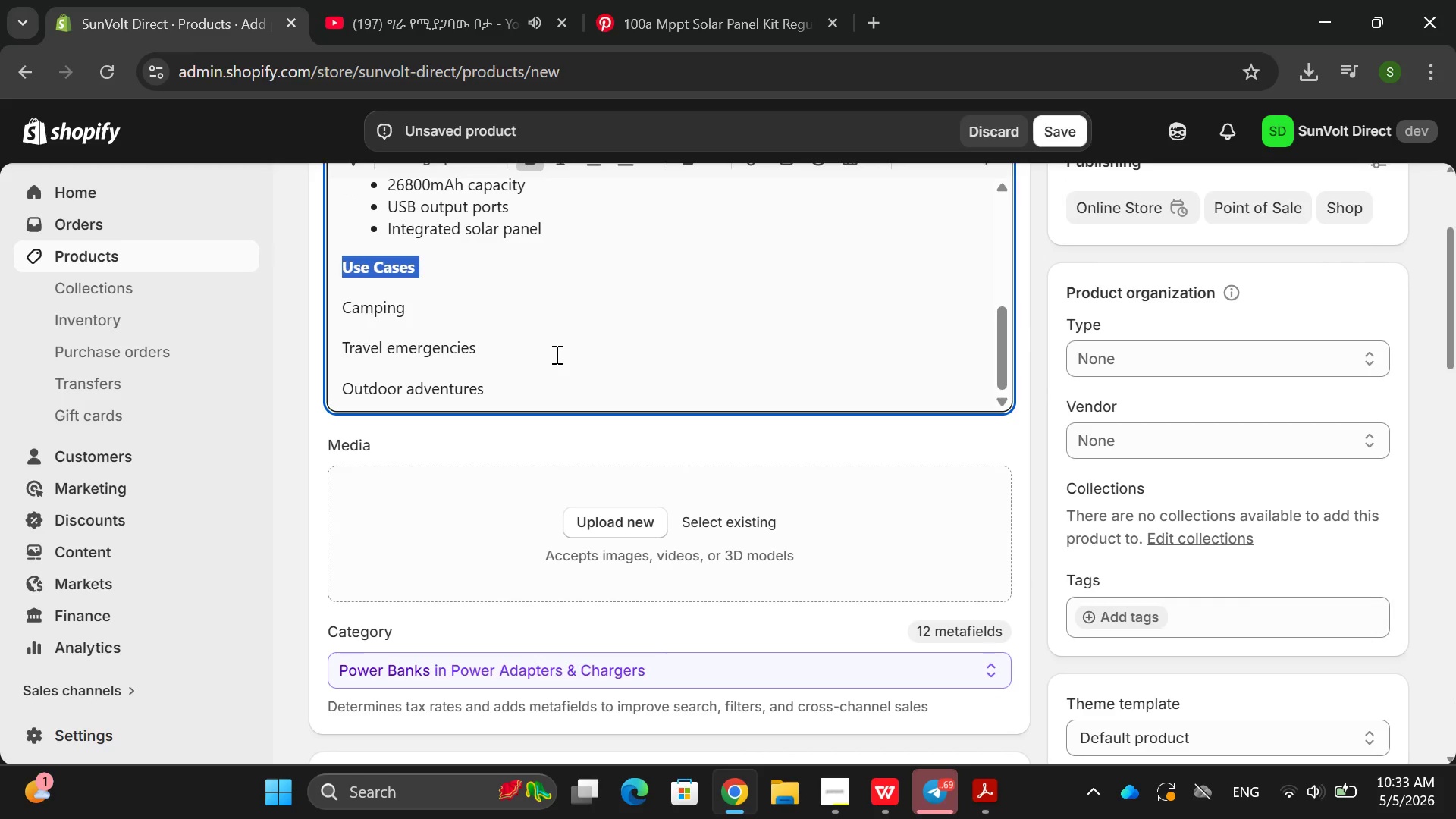 
left_click_drag(start_coordinate=[514, 392], to_coordinate=[280, 303])
 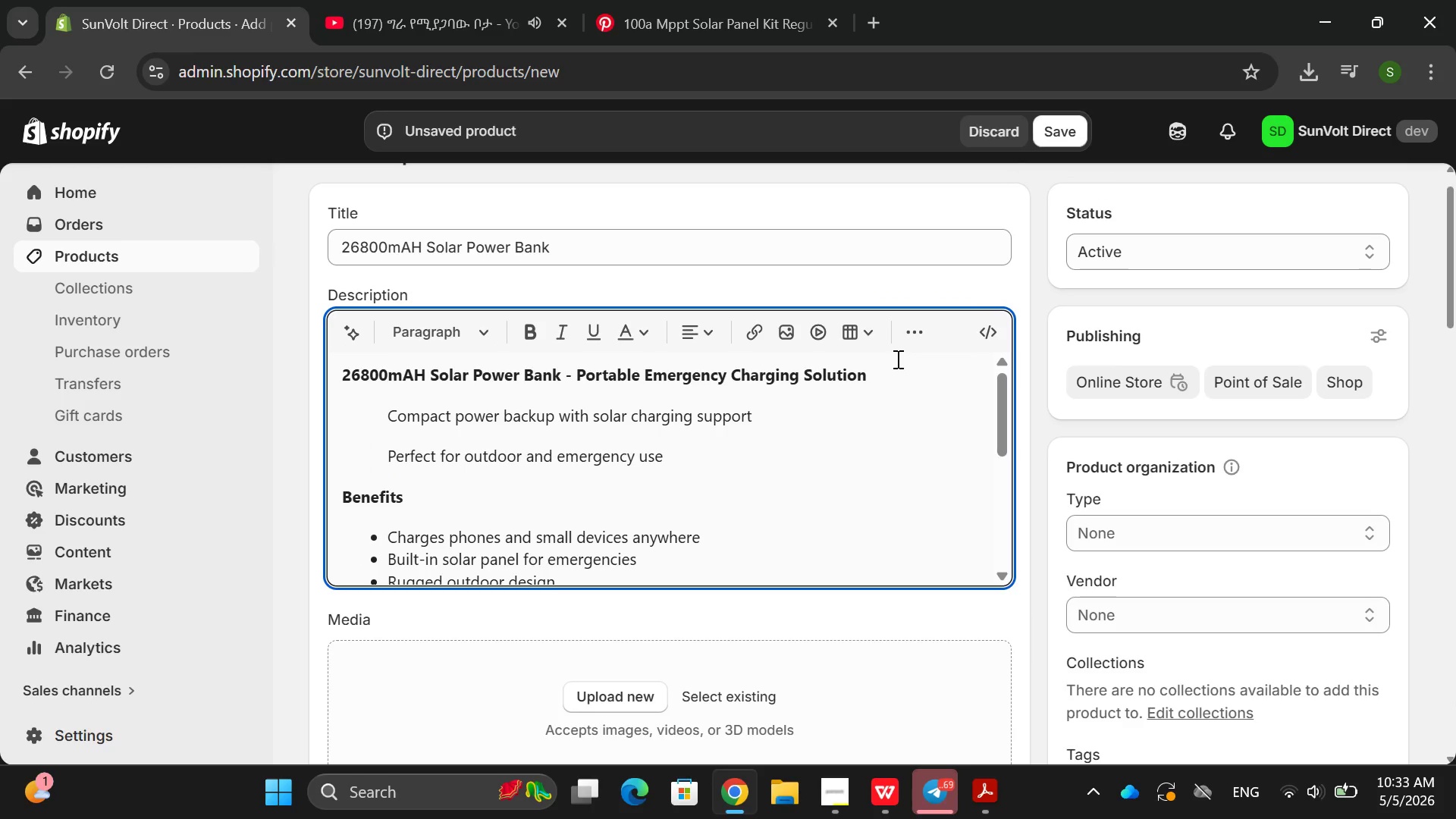 
left_click([908, 334])
 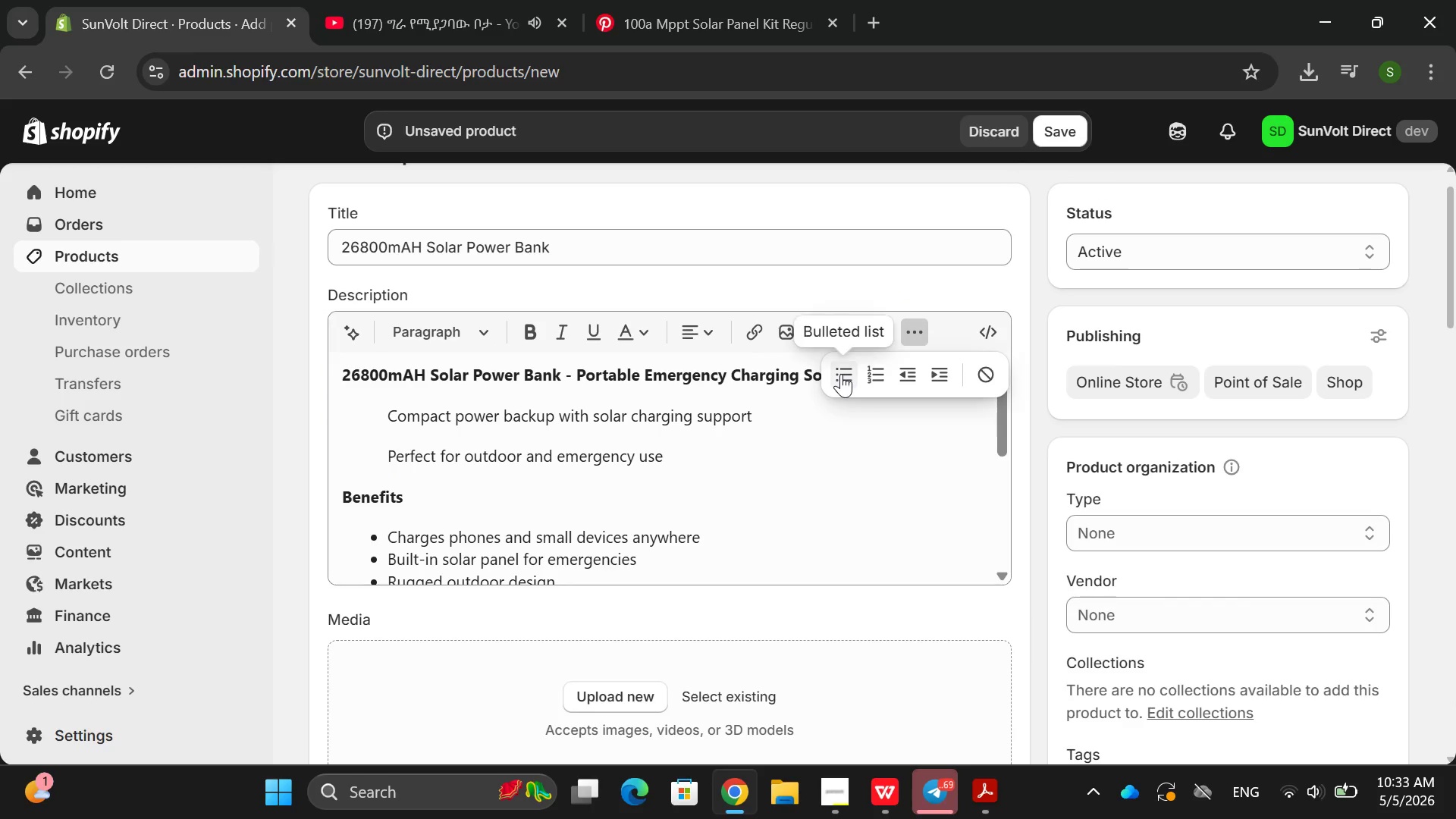 
left_click([841, 374])
 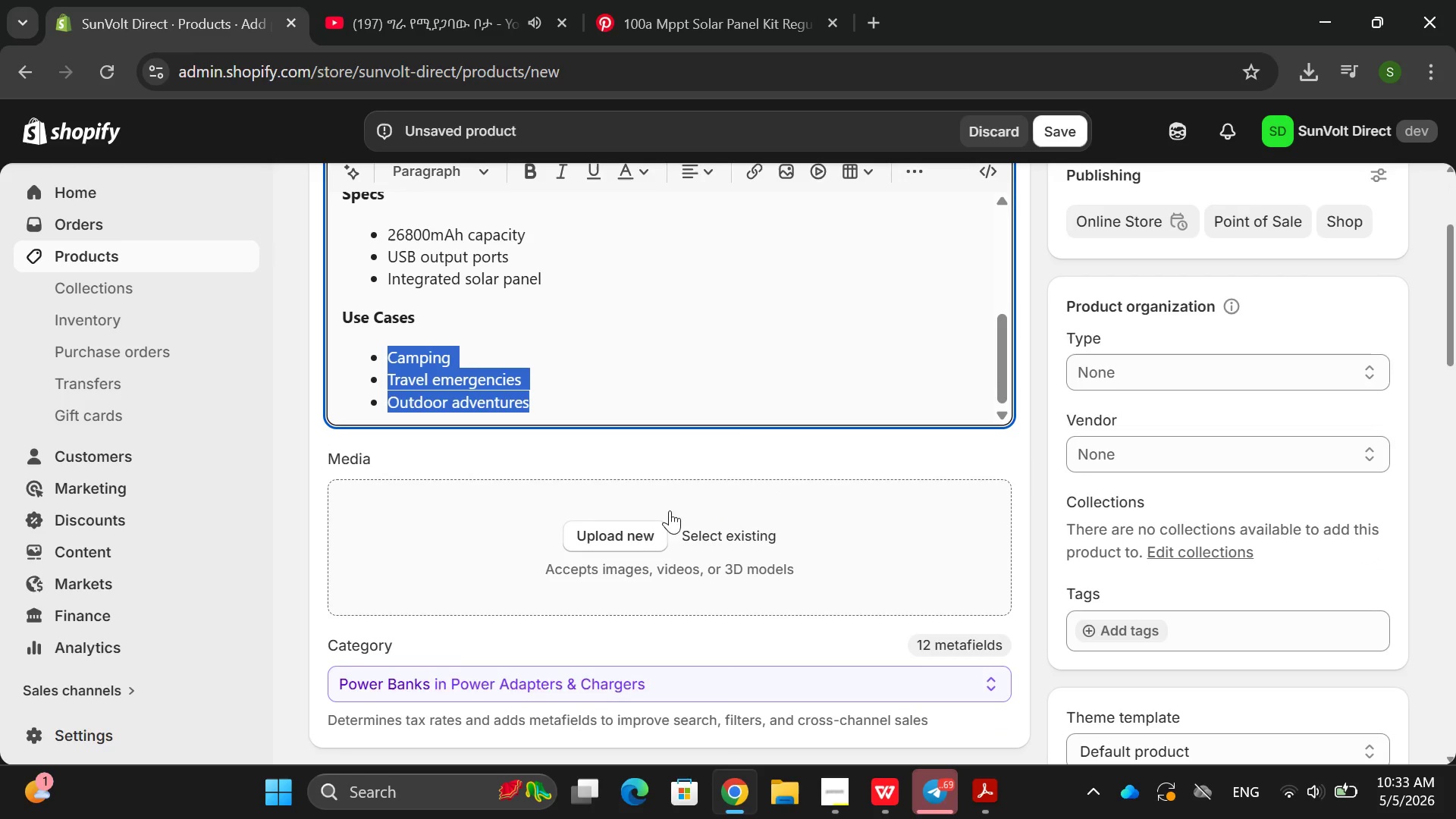 
left_click([628, 542])
 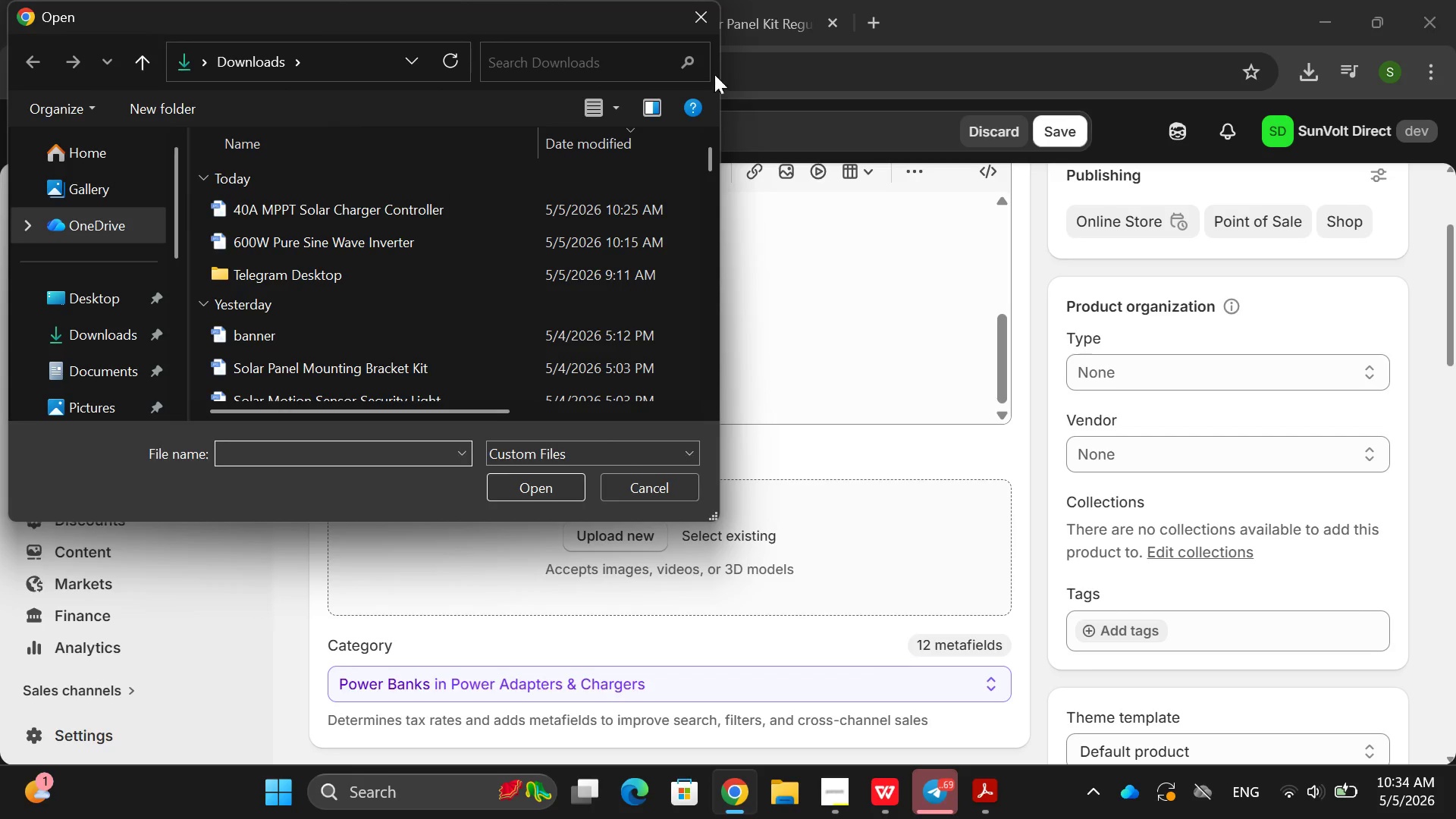 
left_click([788, 290])
 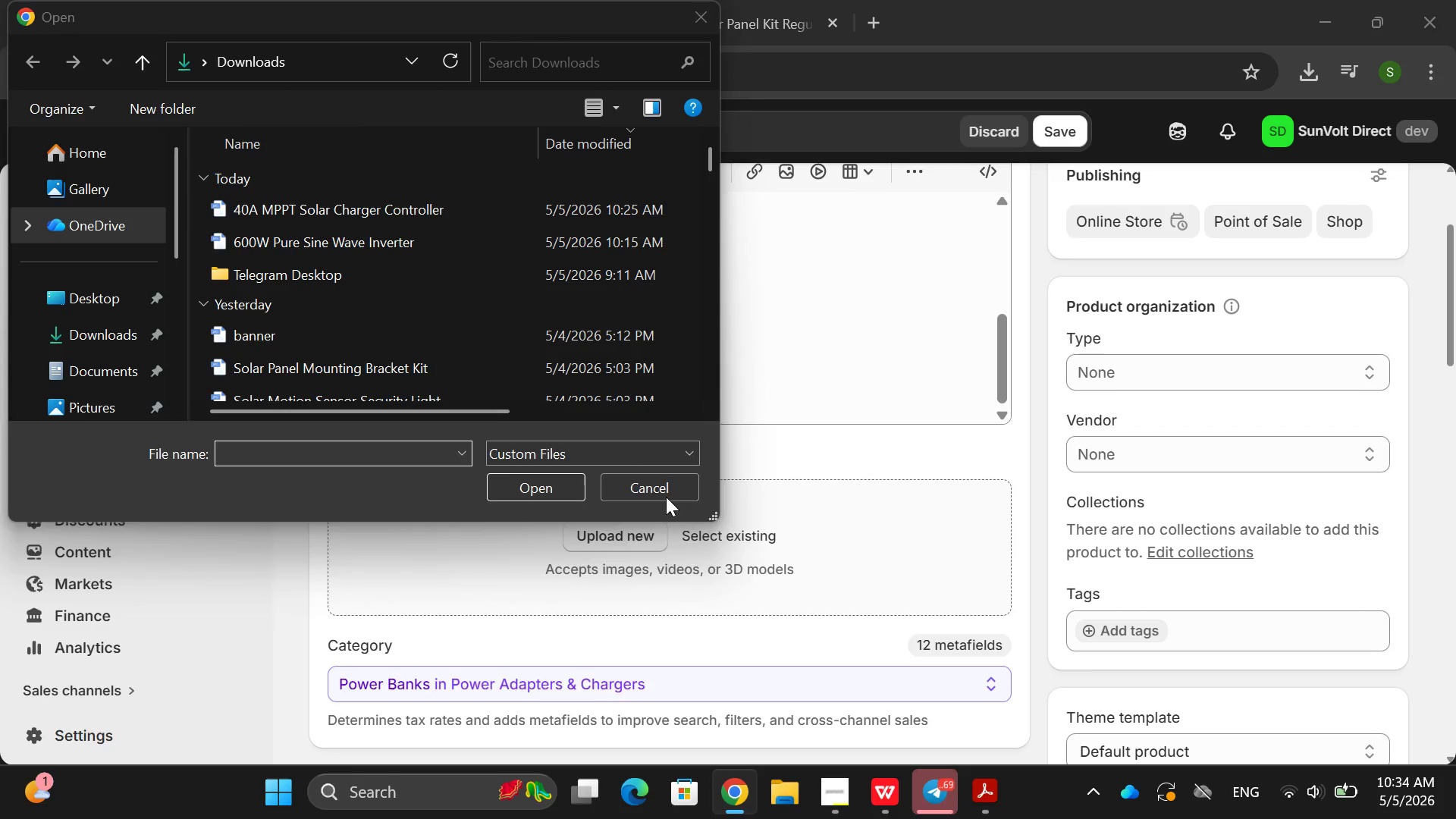 
left_click([666, 495])
 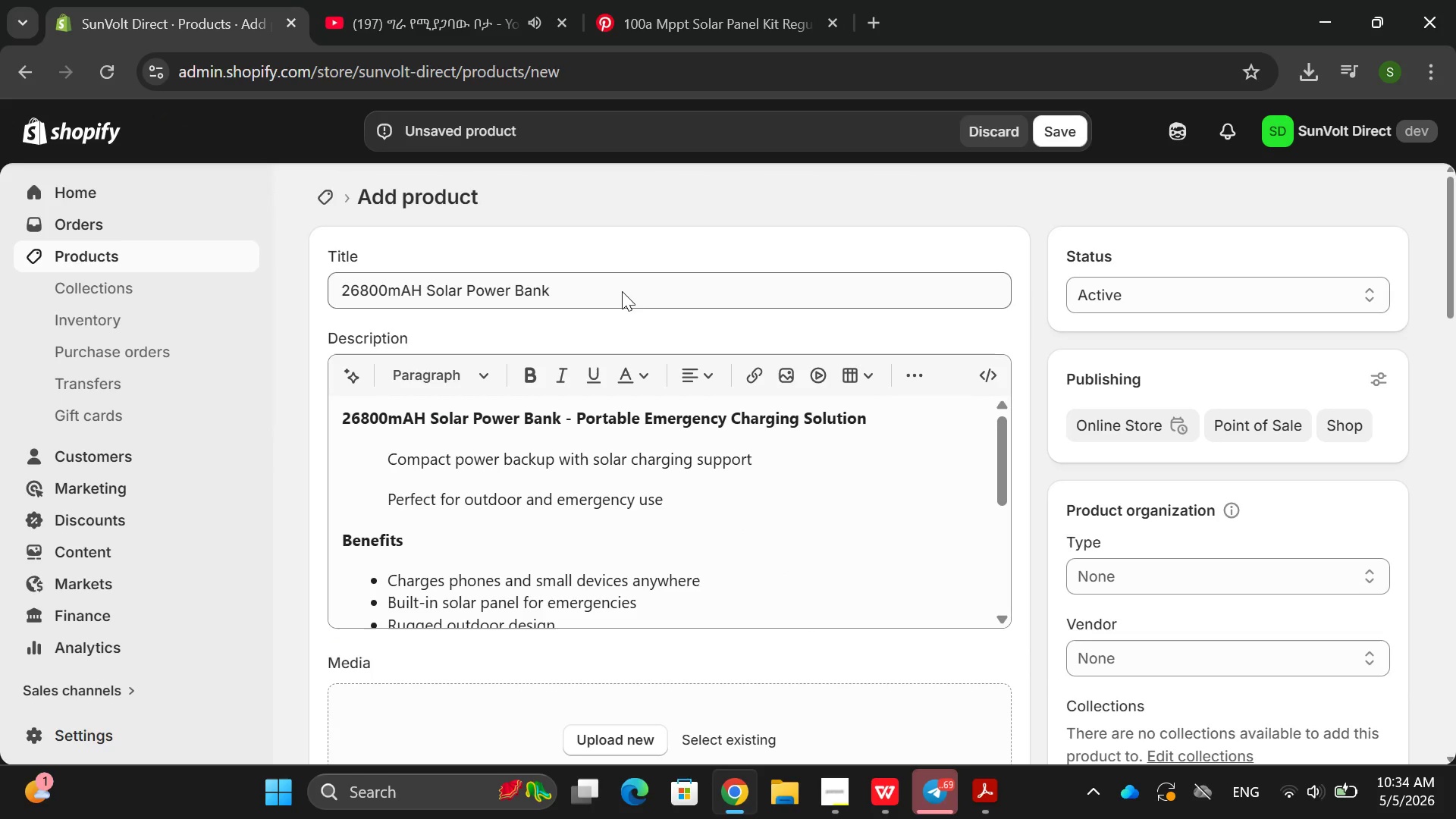 
double_click([609, 290])
 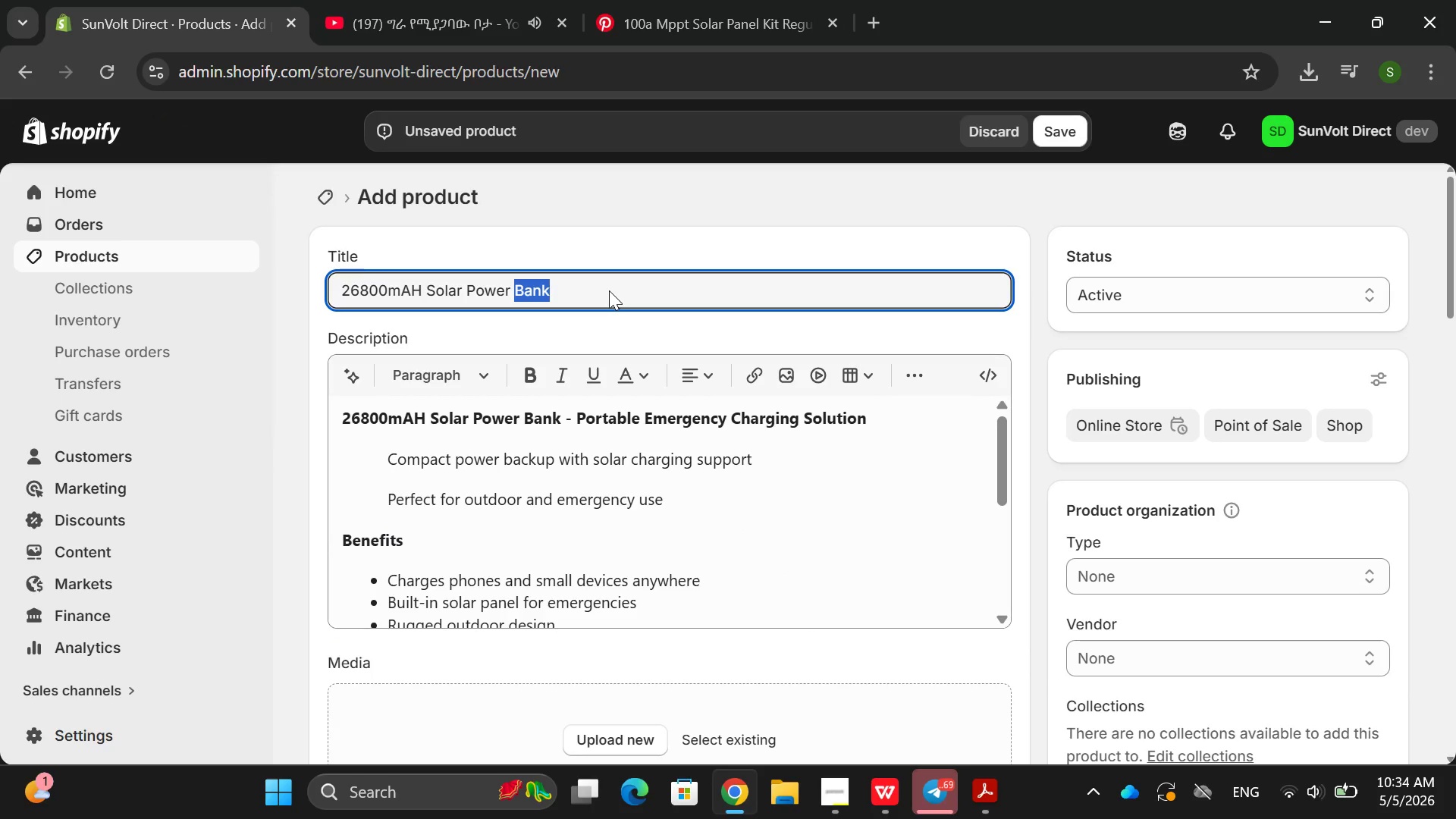 
triple_click([609, 290])
 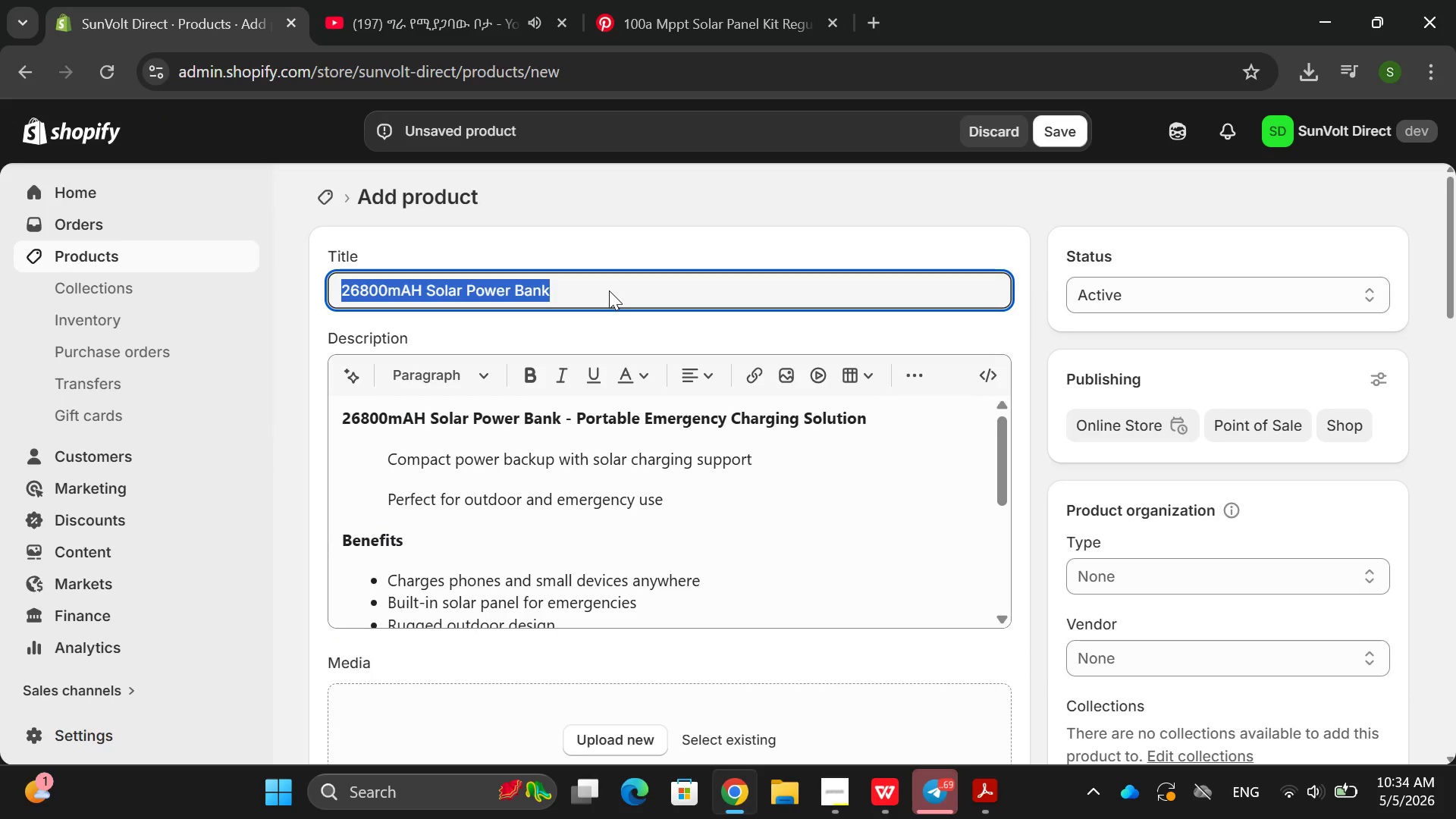 
key(Control+ControlLeft)
 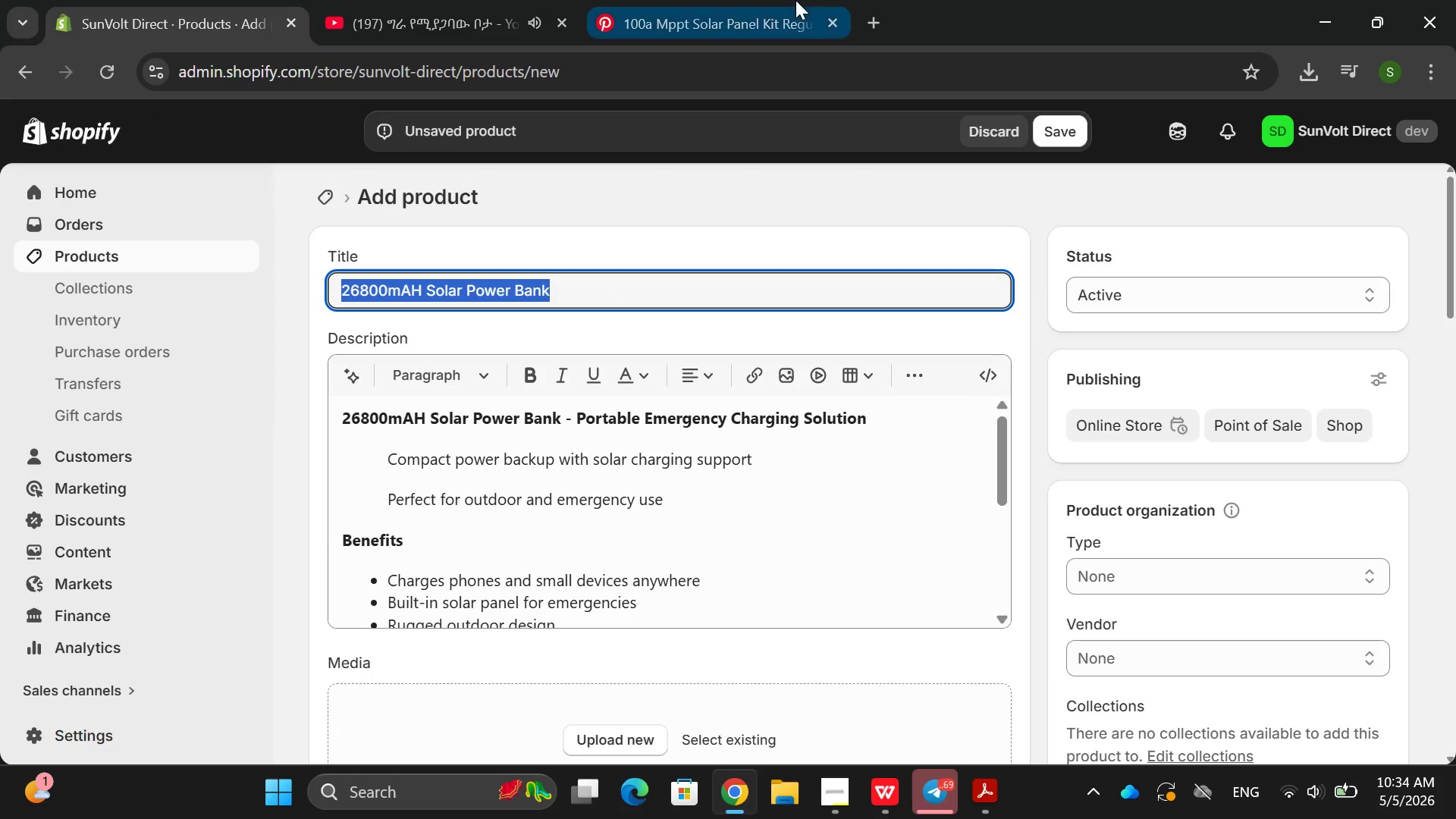 
key(Control+C)
 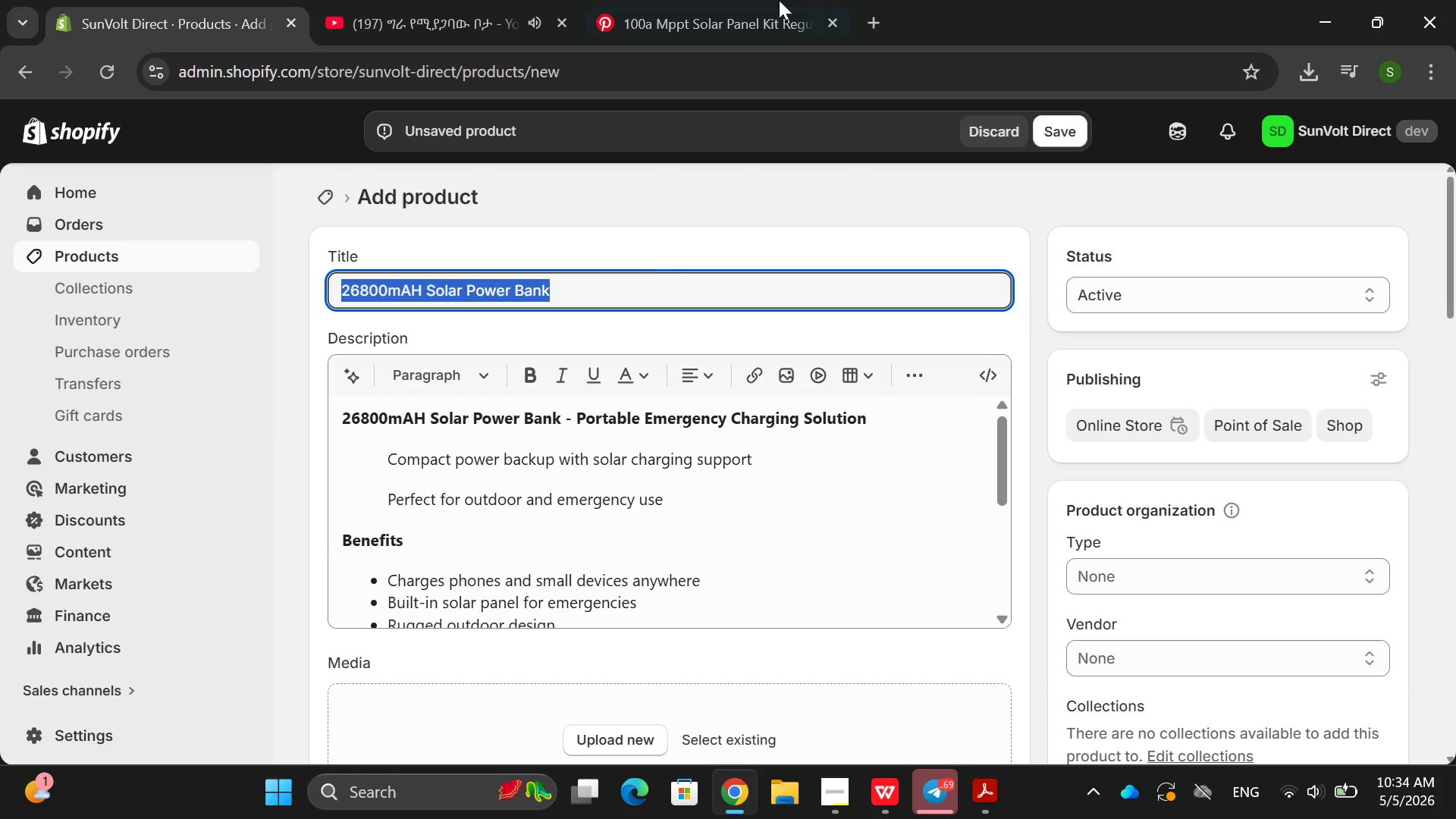 
left_click([795, 0])
 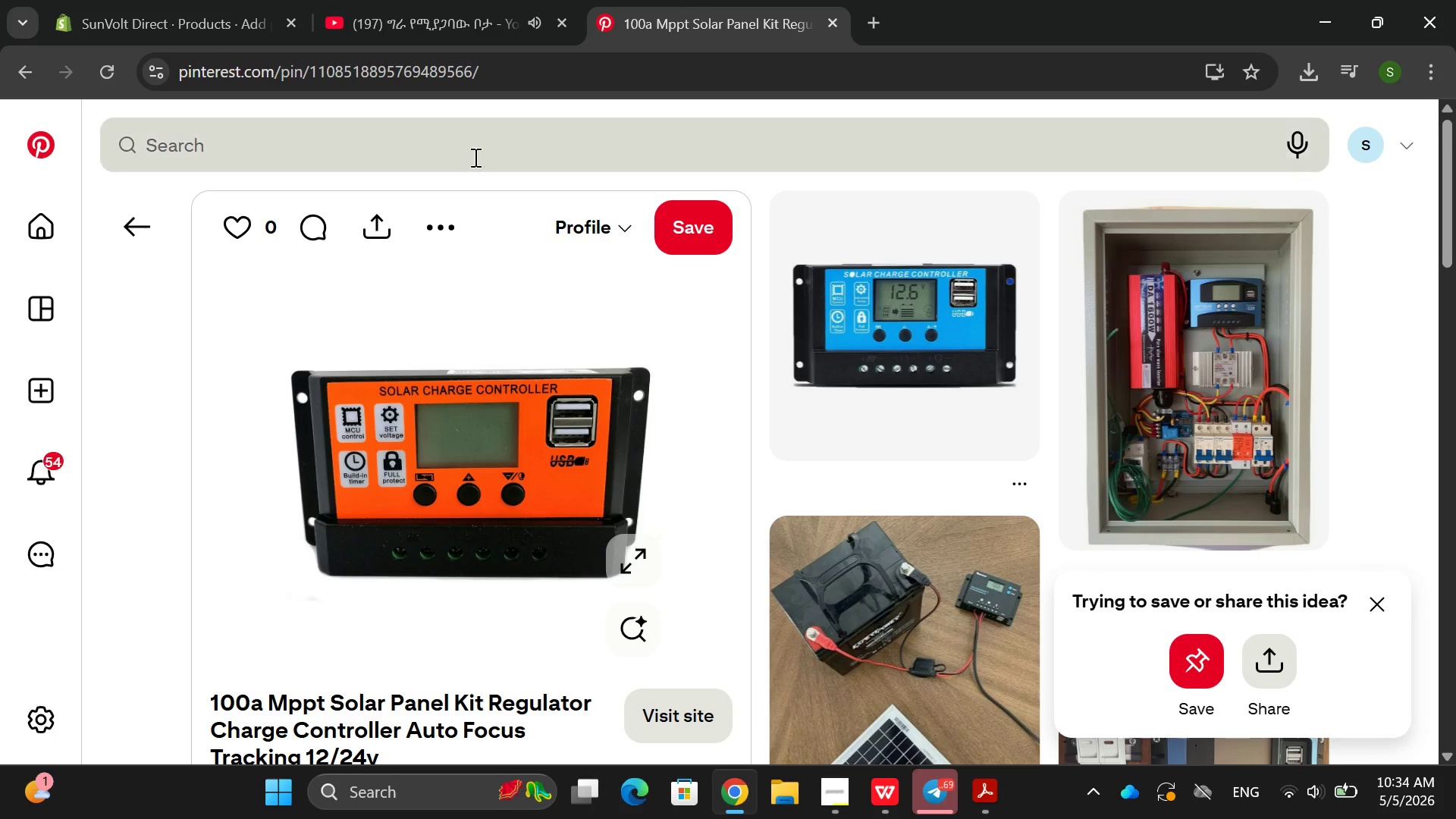 
left_click([474, 157])
 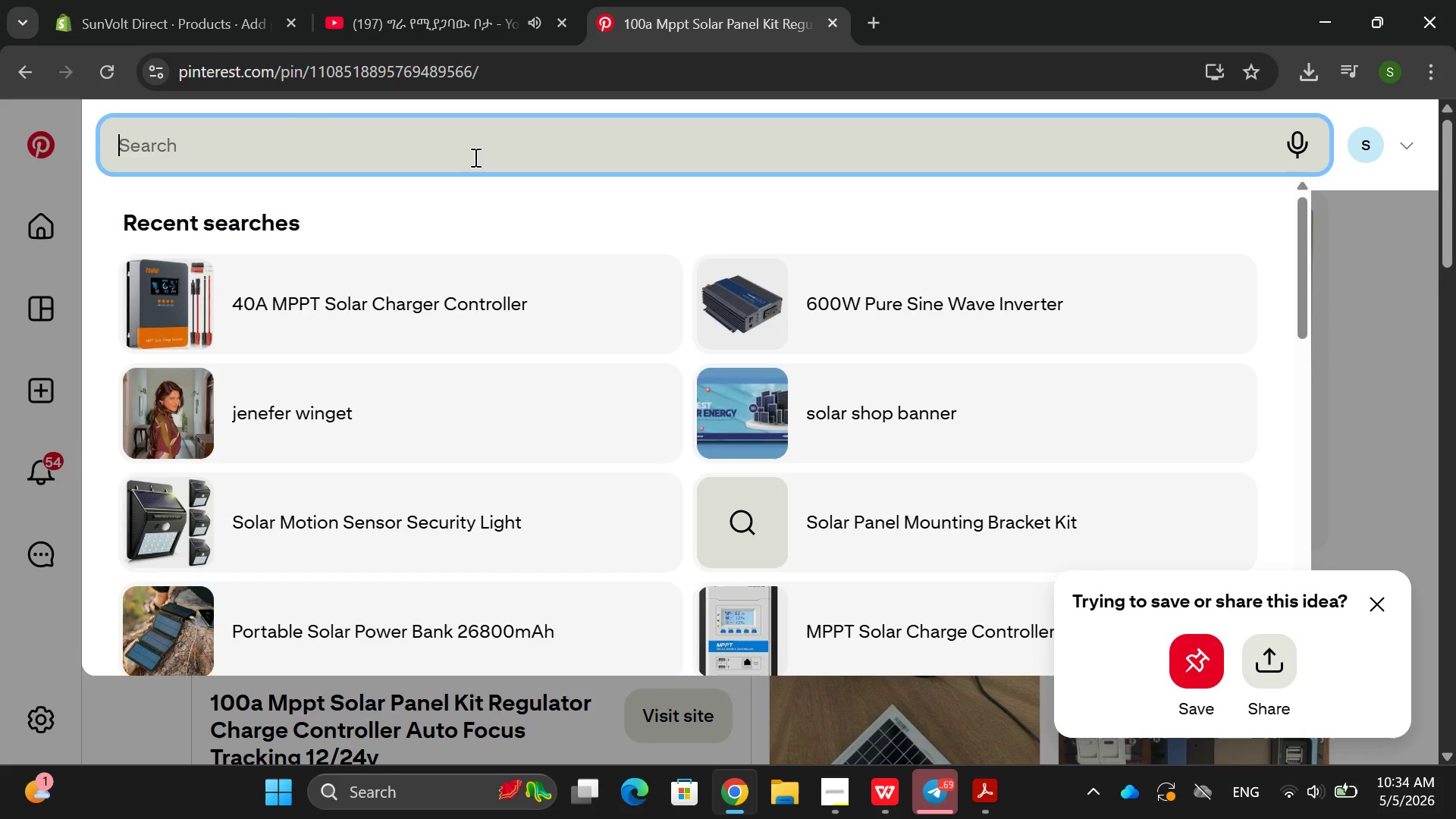 
key(Control+ControlLeft)
 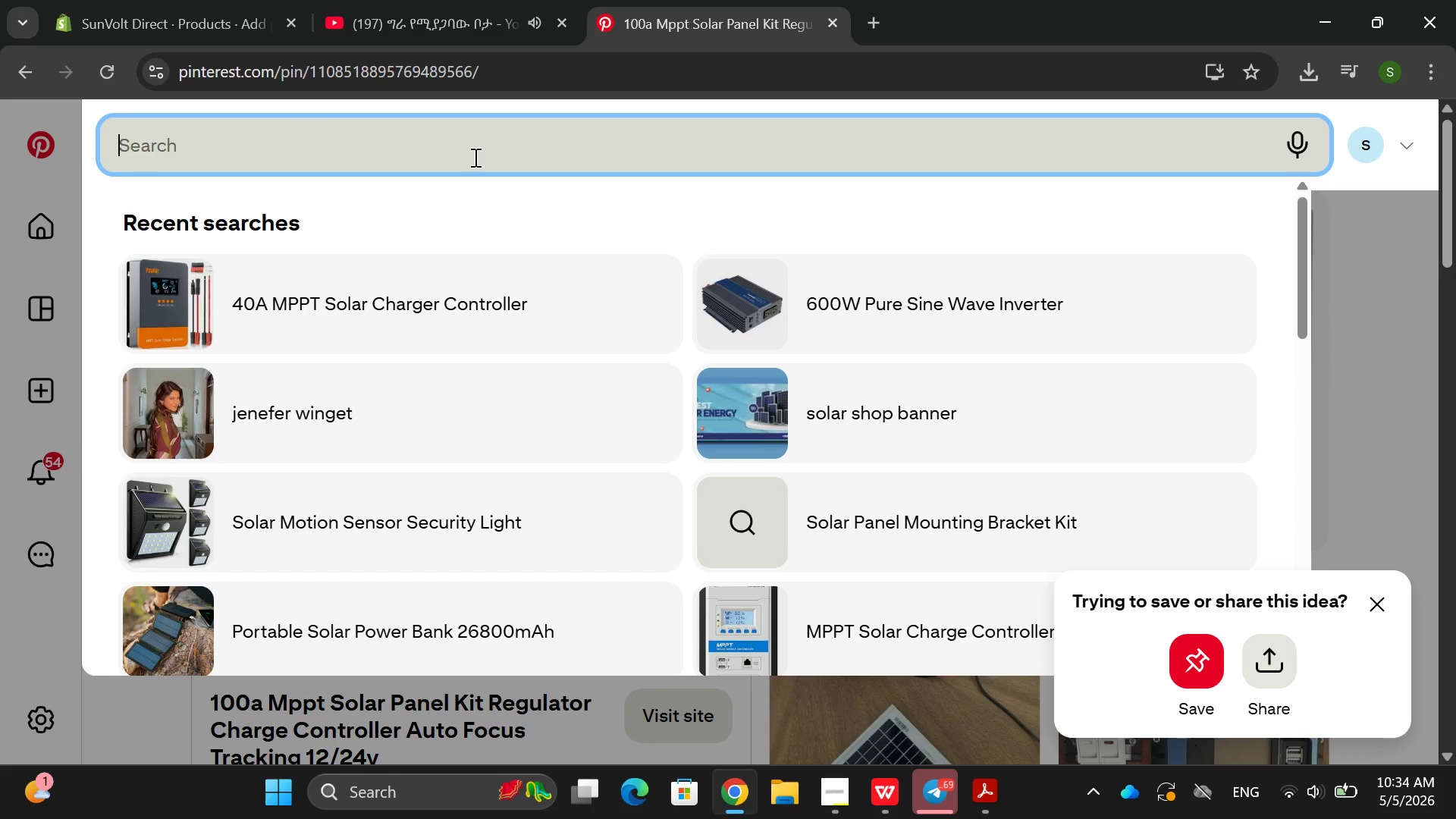 
key(Control+V)
 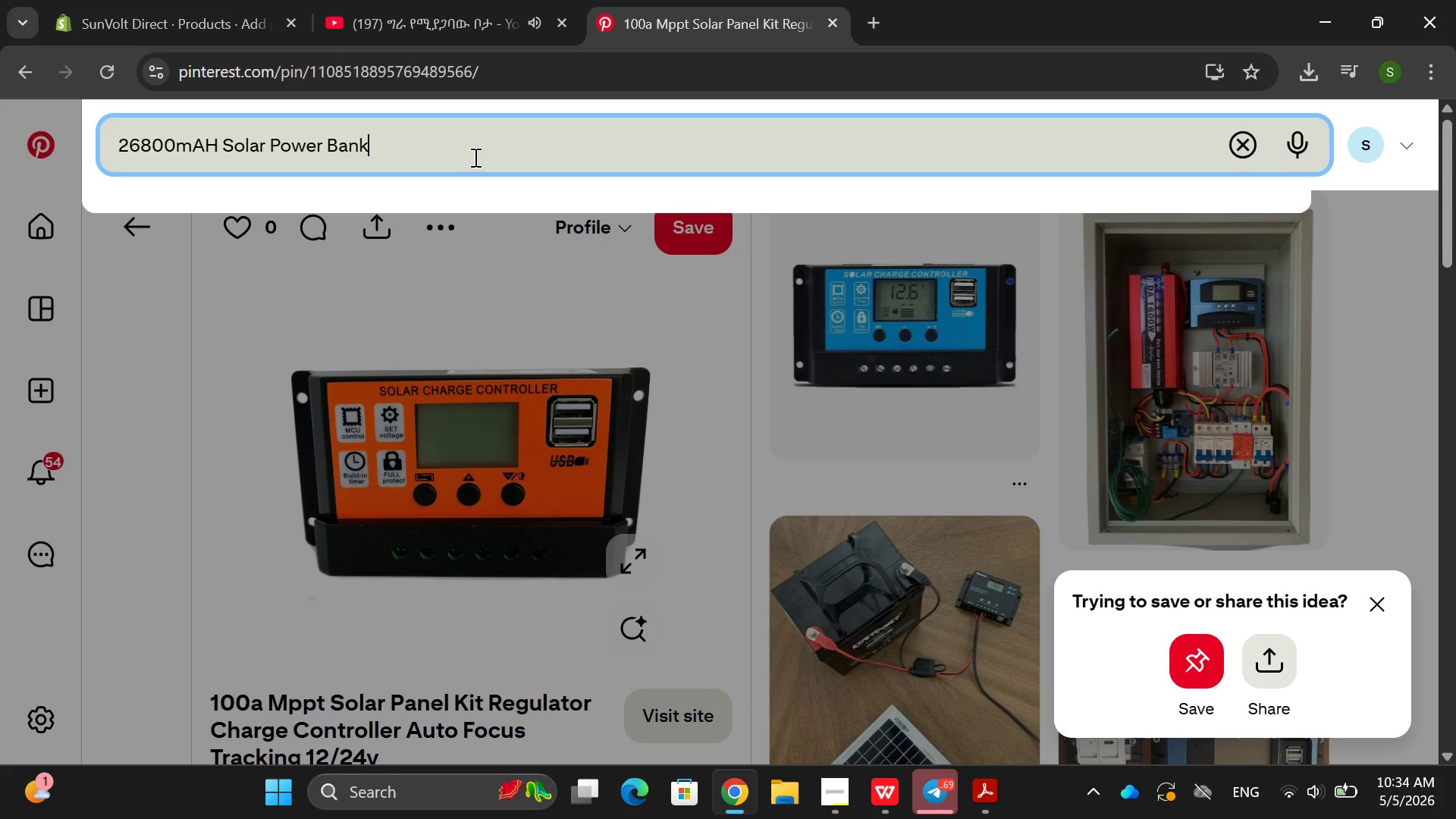 
key(Enter)
 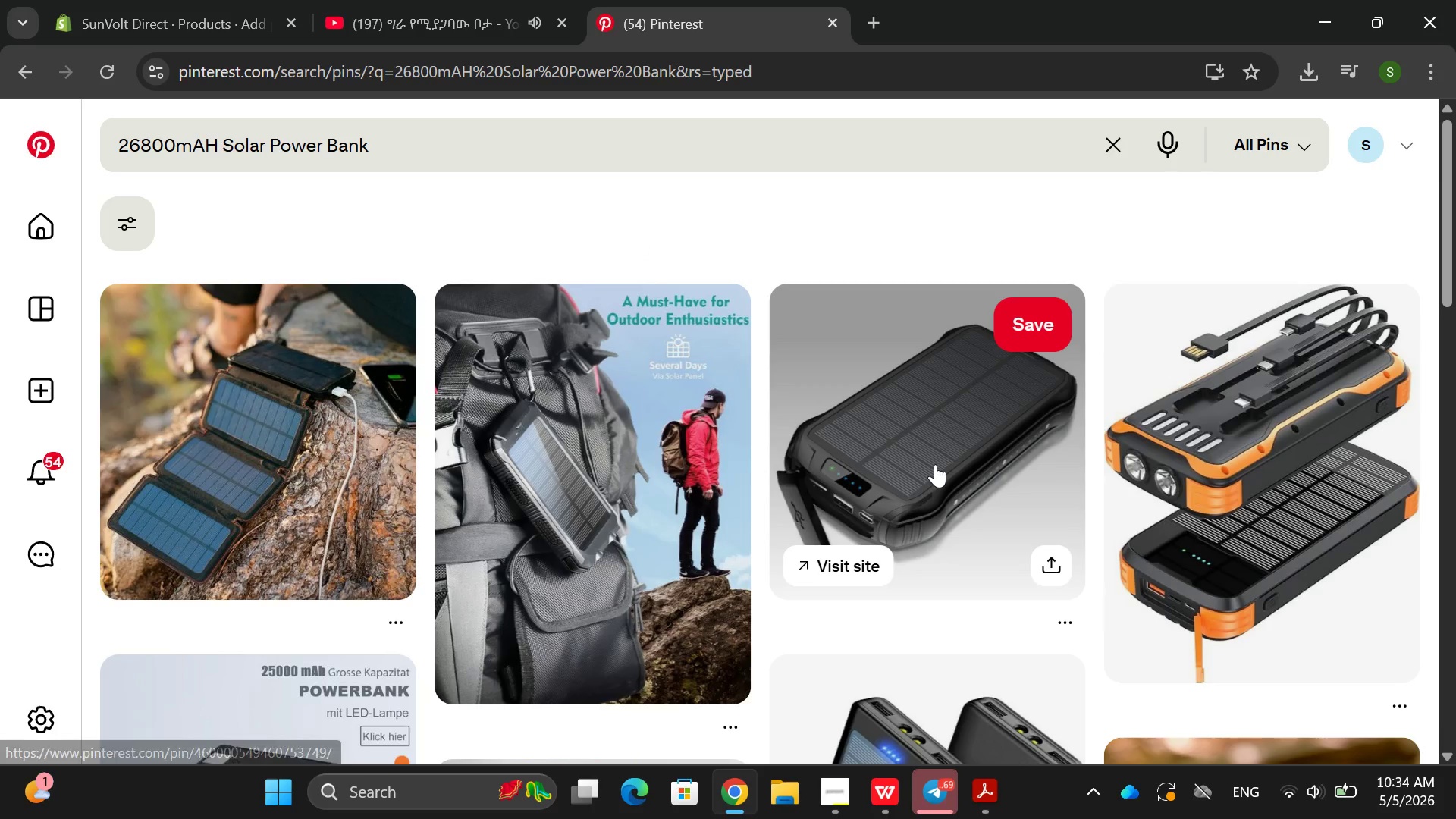 
left_click([335, 432])
 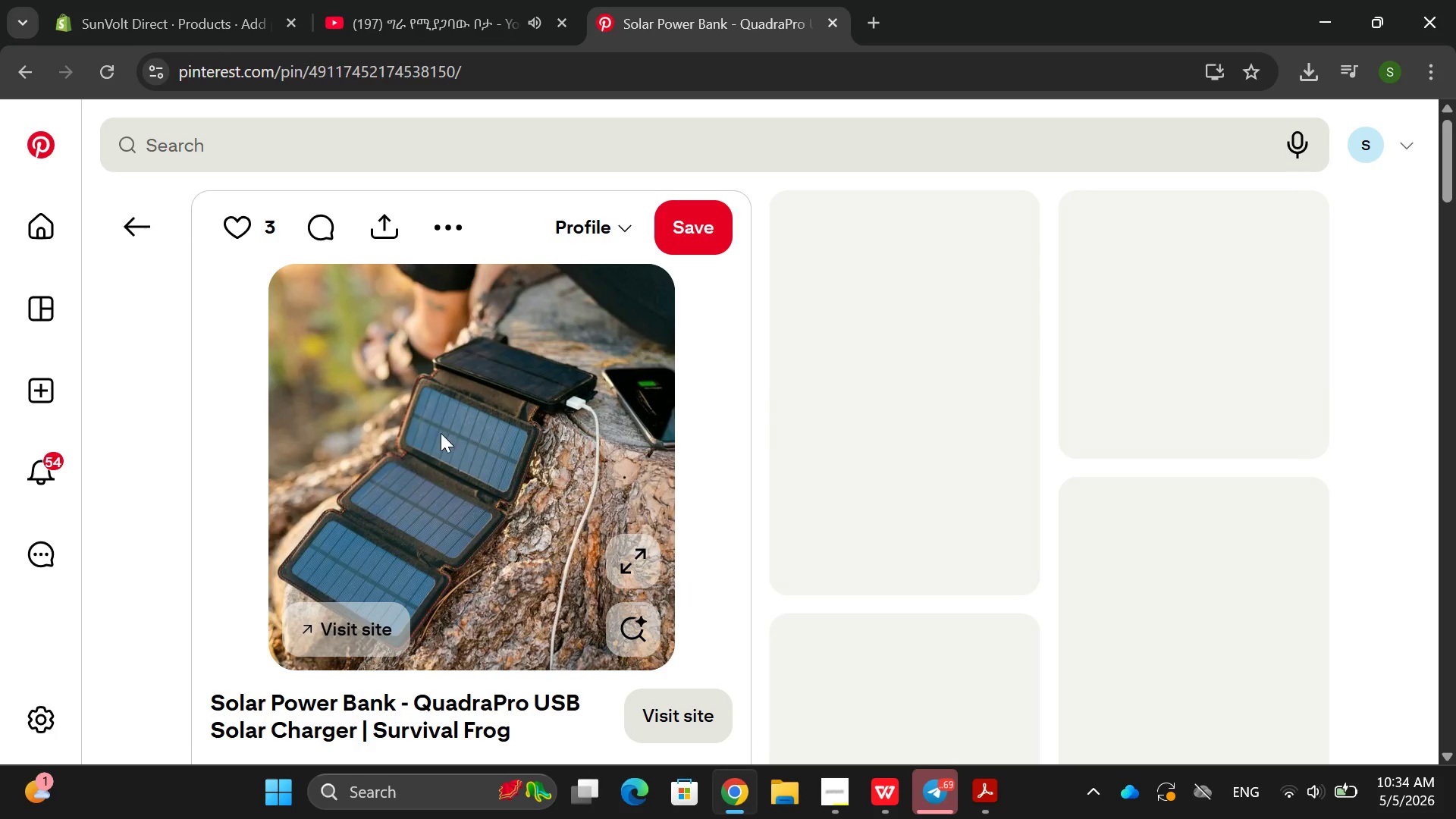 
left_click([442, 432])
 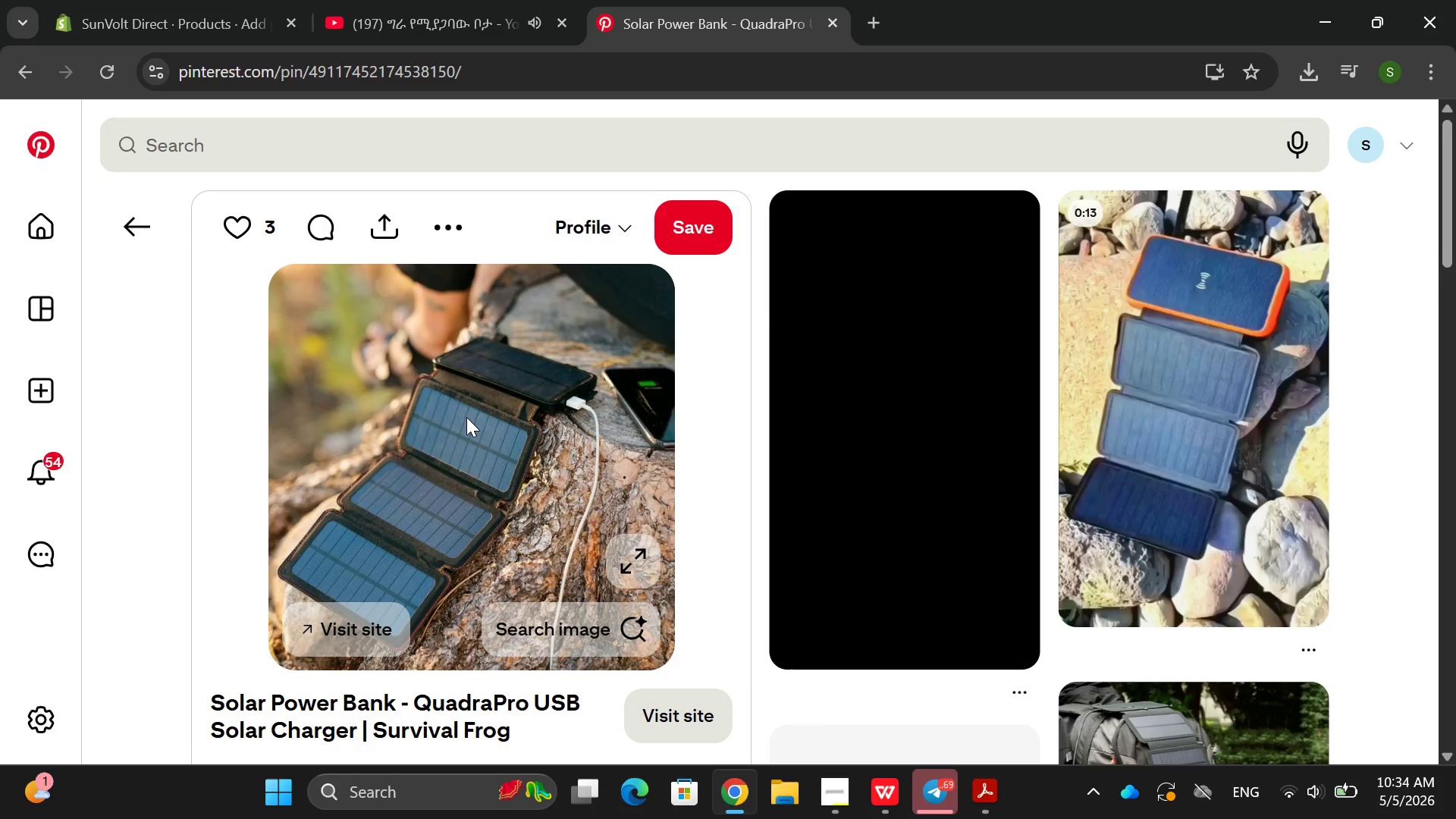 
right_click([466, 417])
 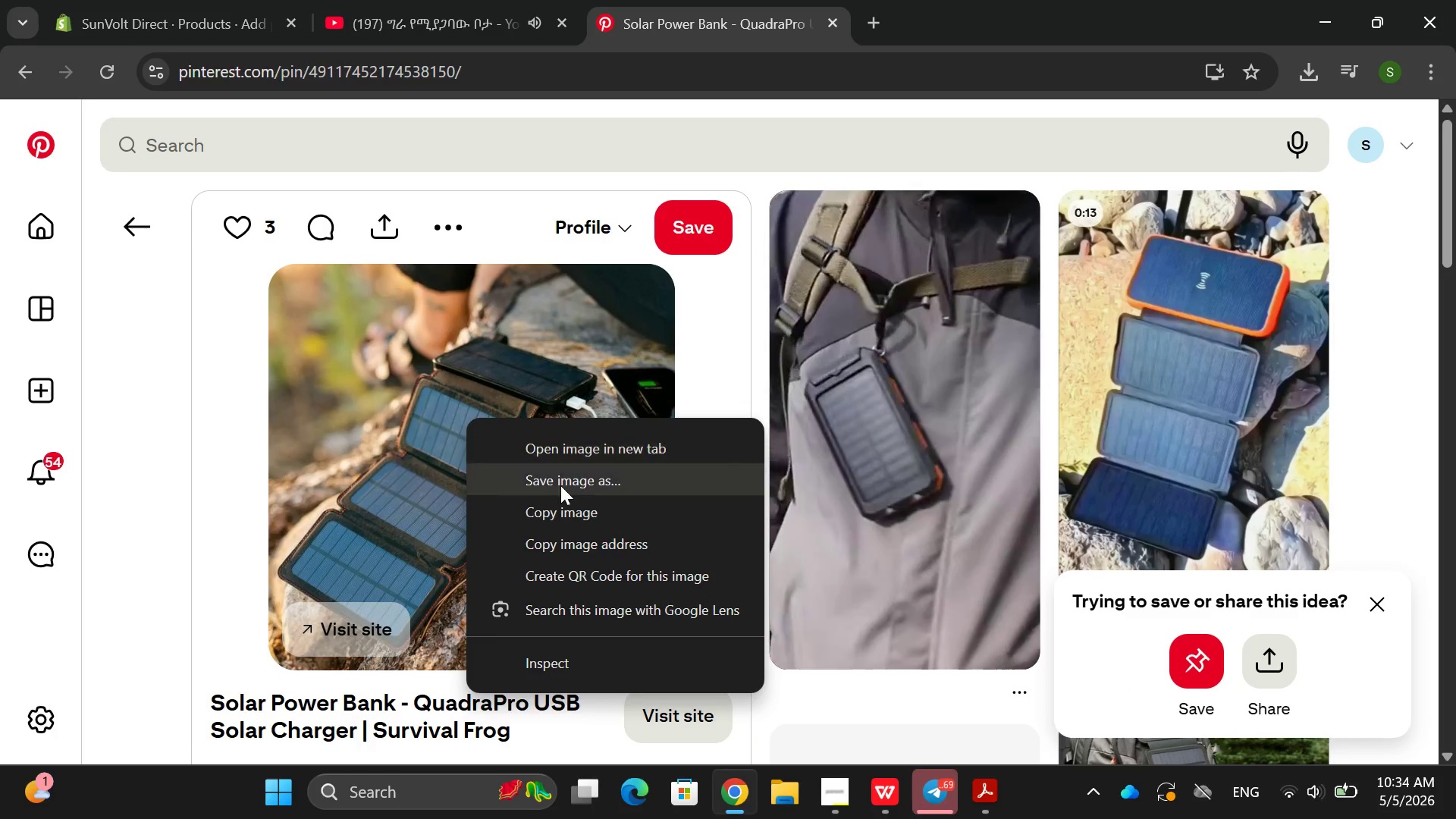 
left_click([567, 489])
 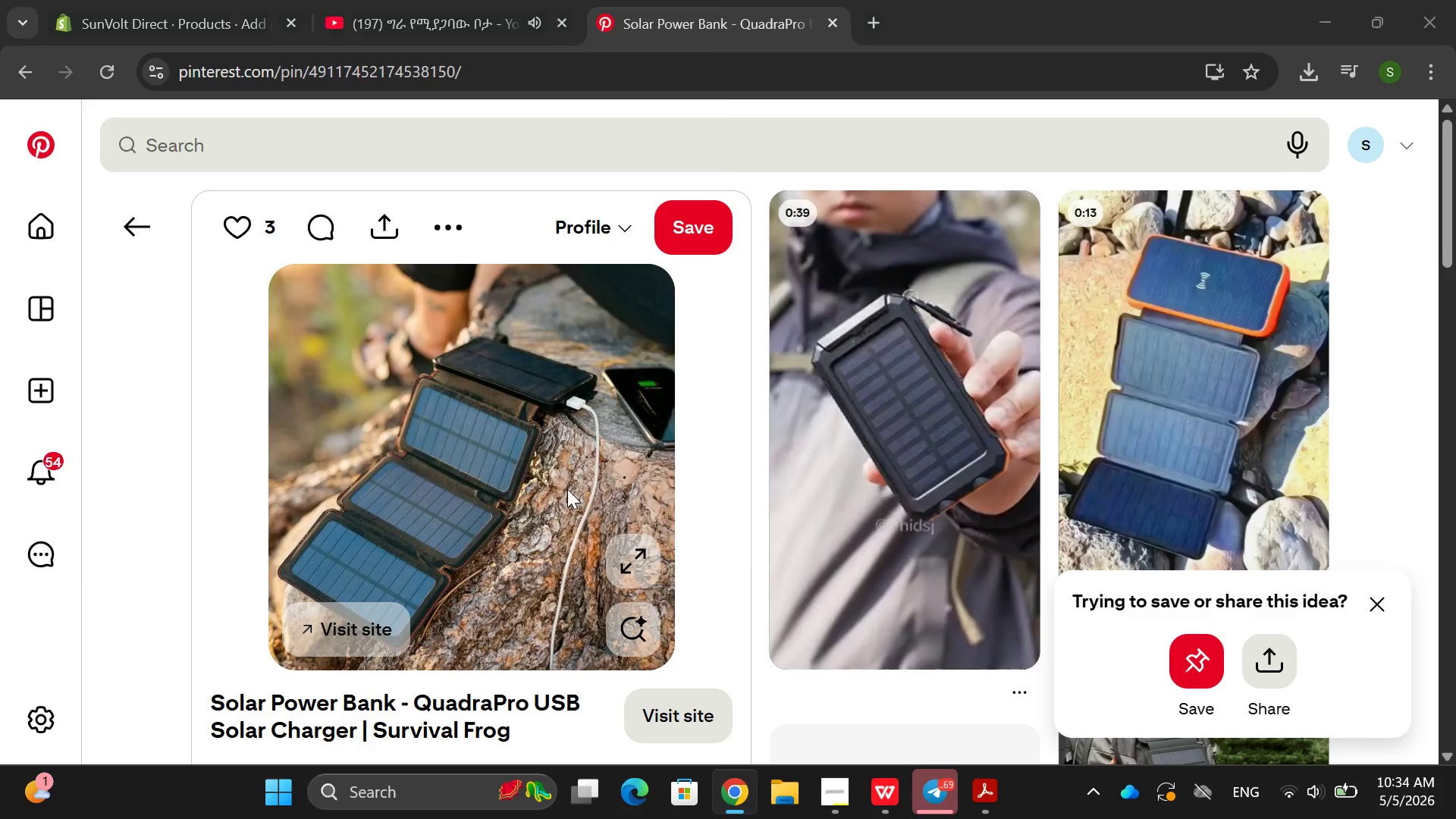 
key(Control+ControlLeft)
 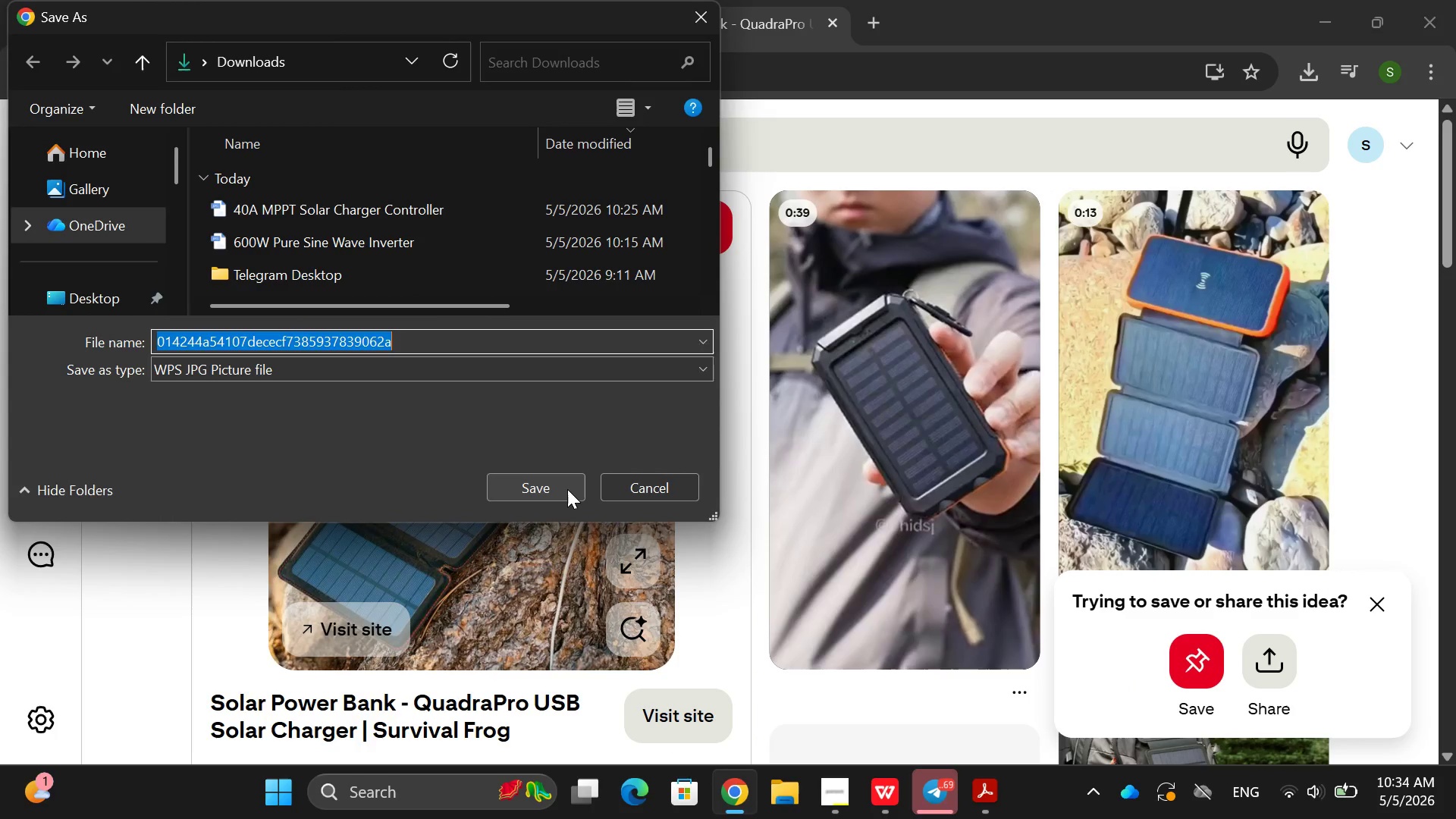 
key(Control+V)
 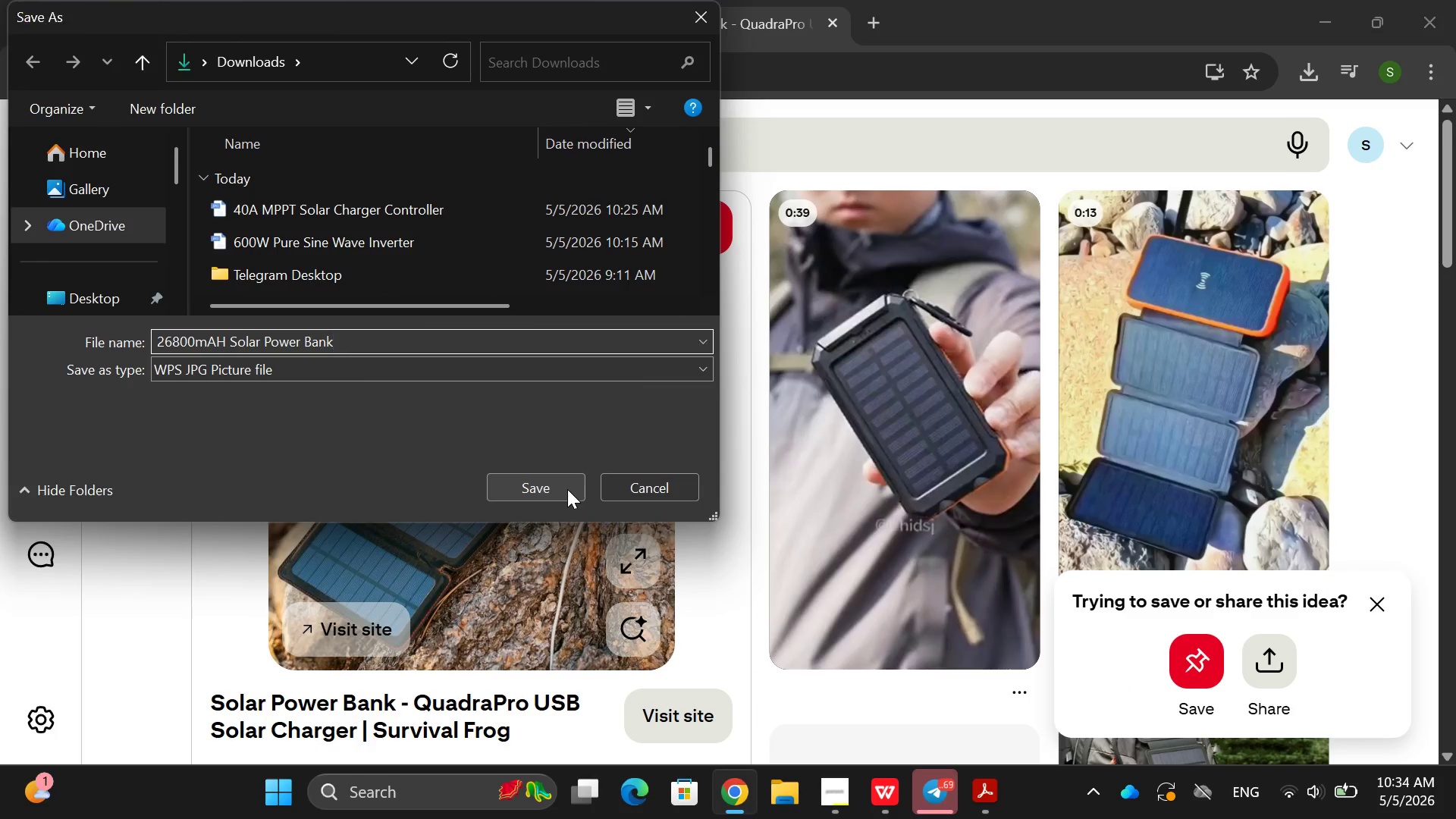 
key(Enter)
 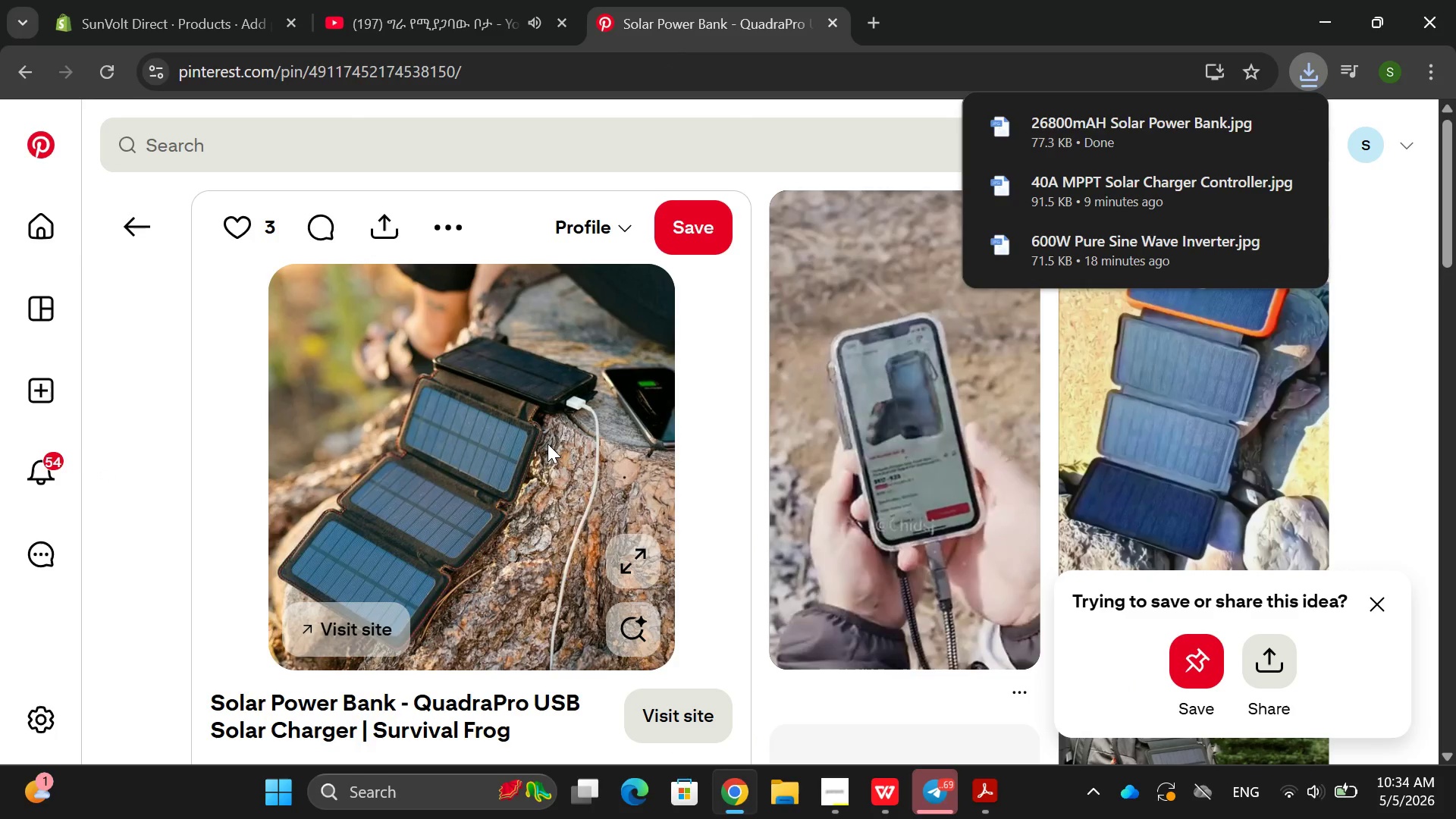 
left_click([77, 0])
 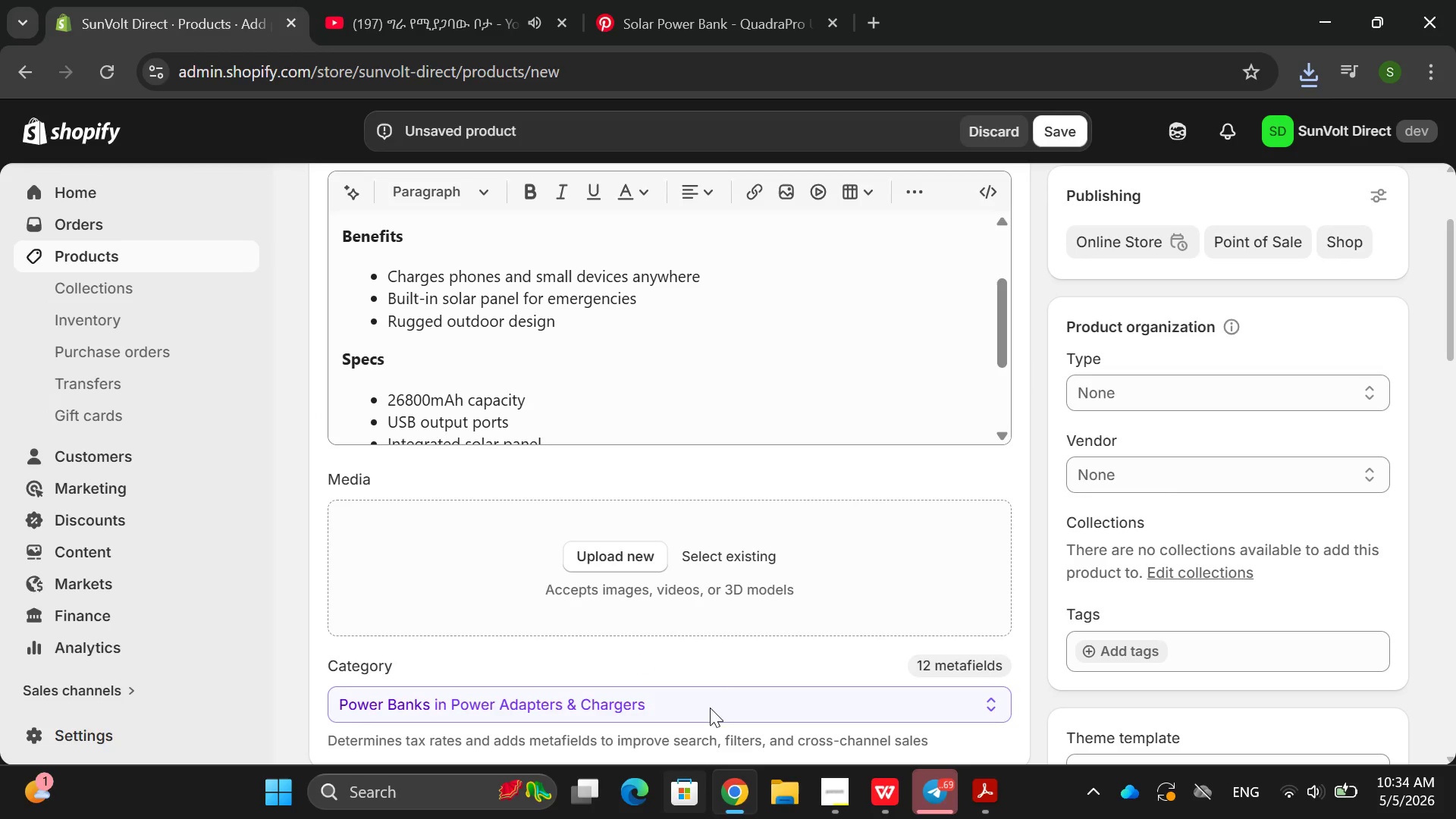 
left_click([637, 547])
 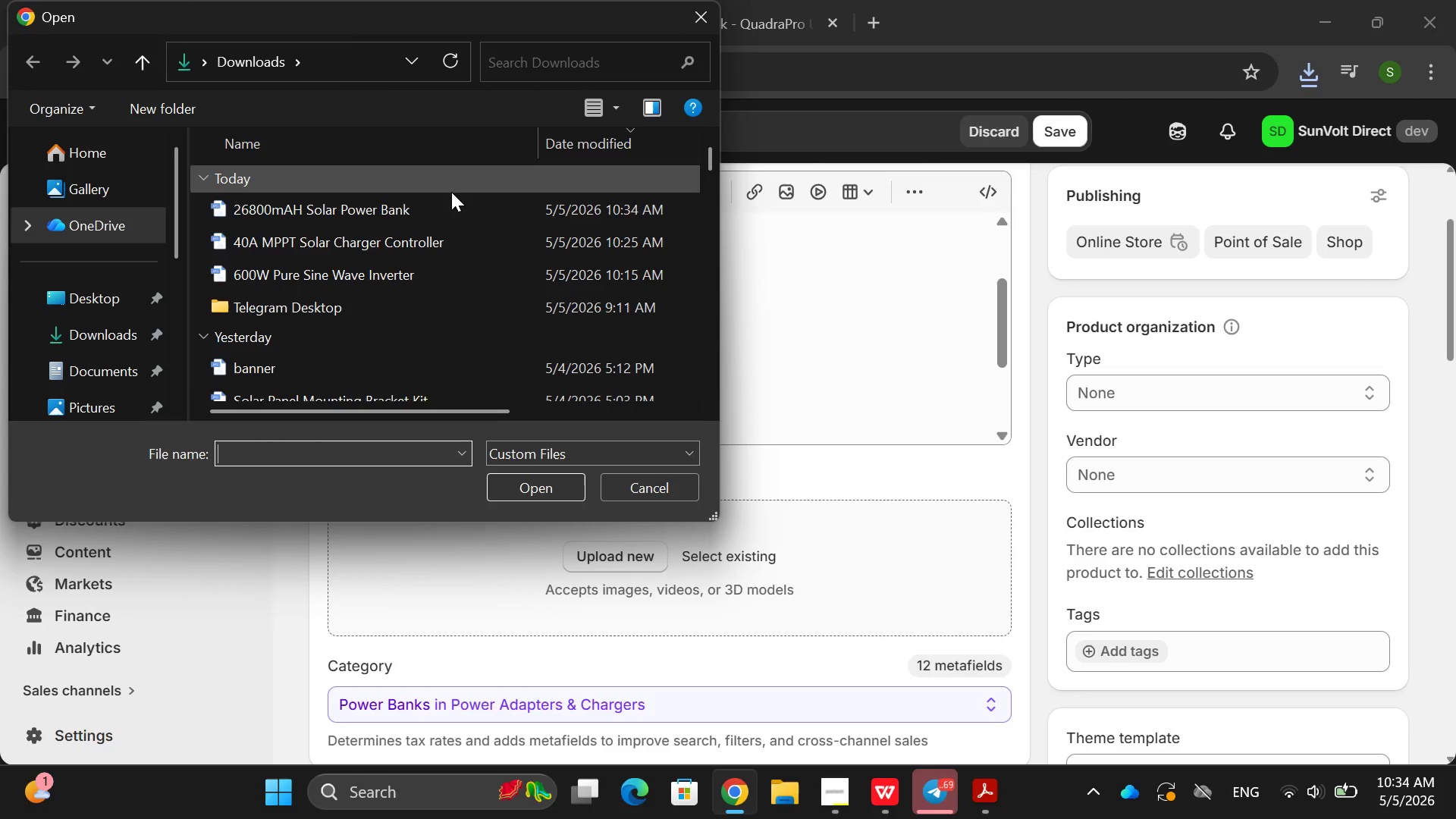 
double_click([449, 207])
 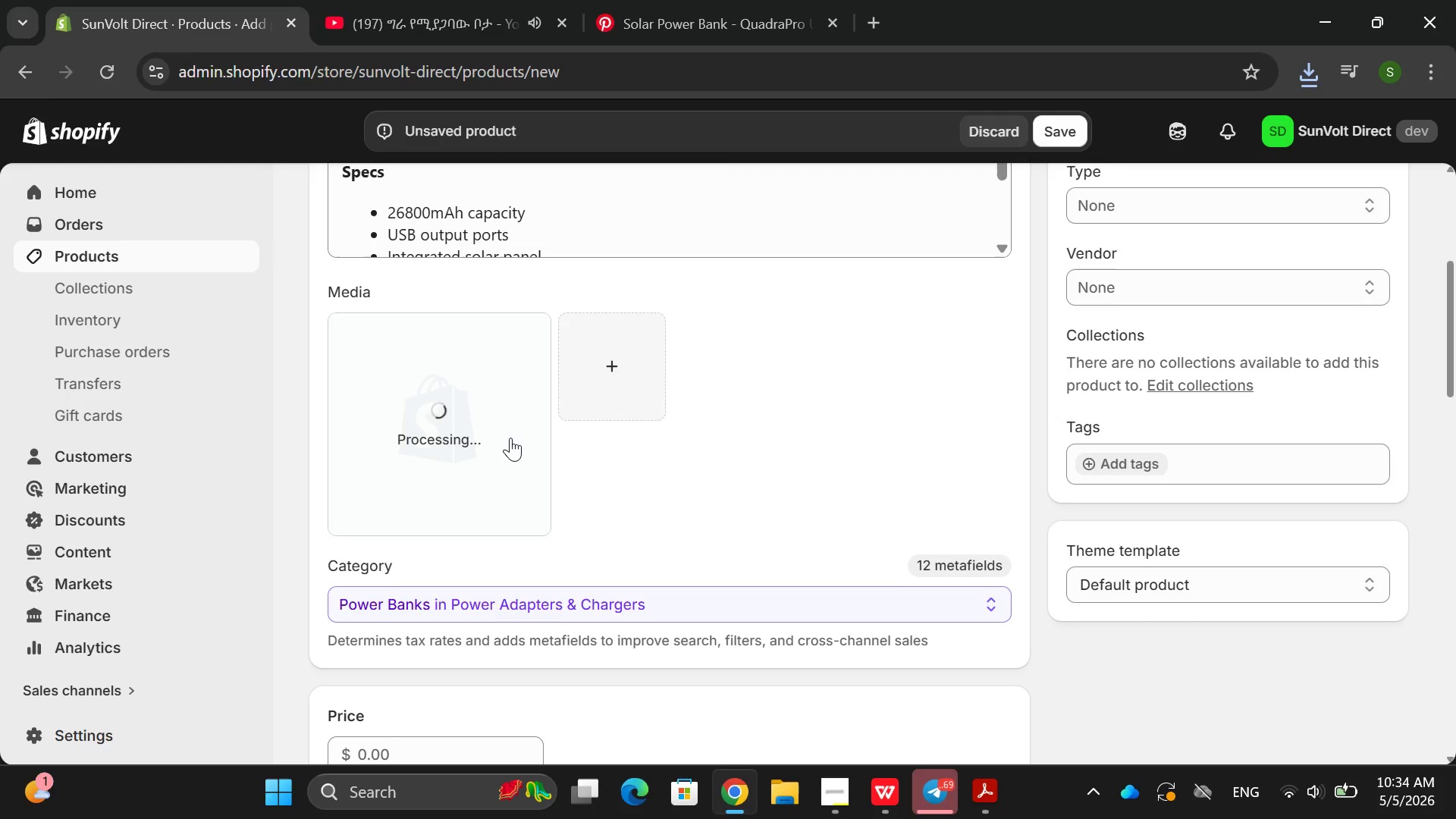 
wait(6.86)
 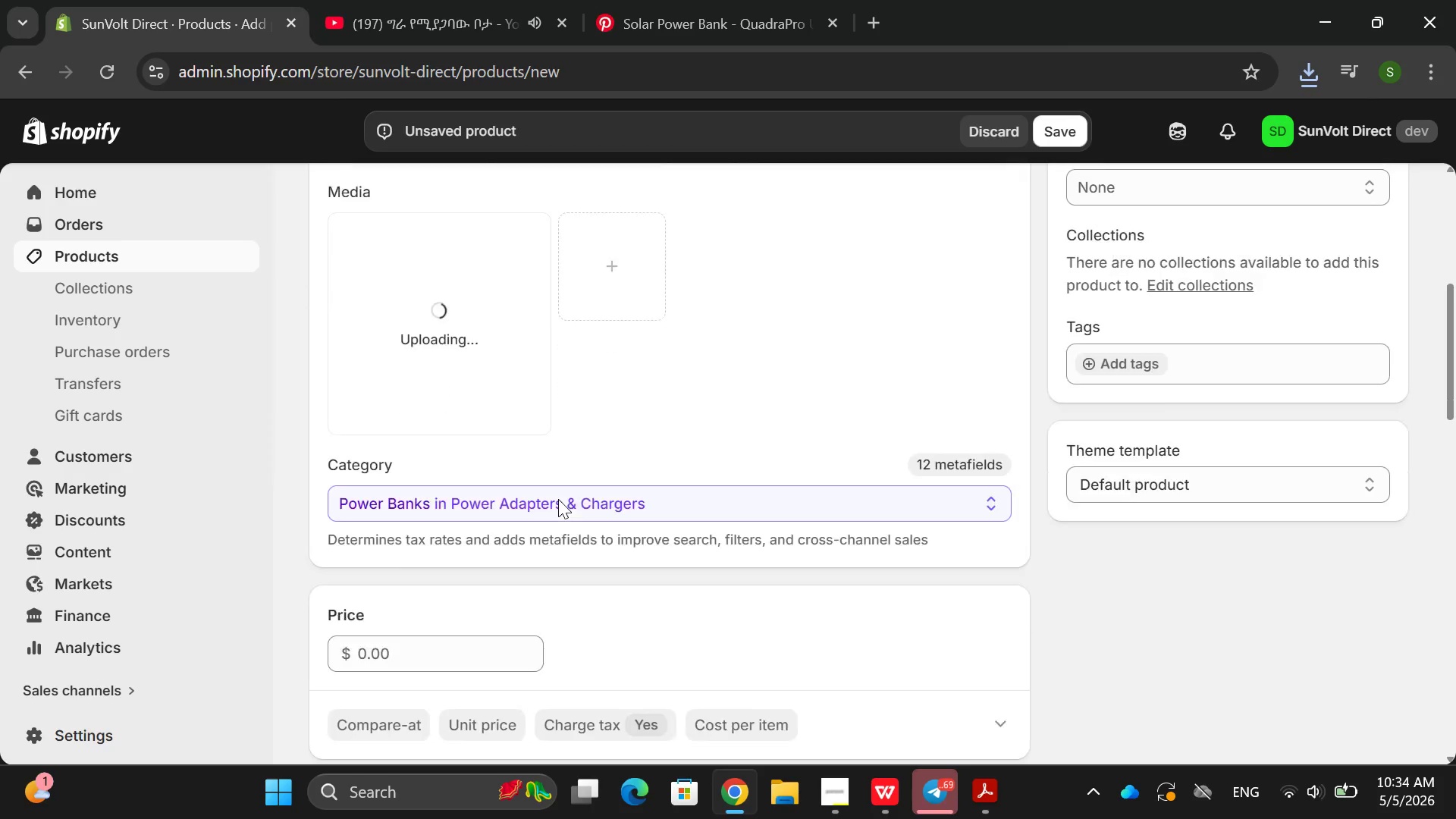 
left_click([510, 438])
 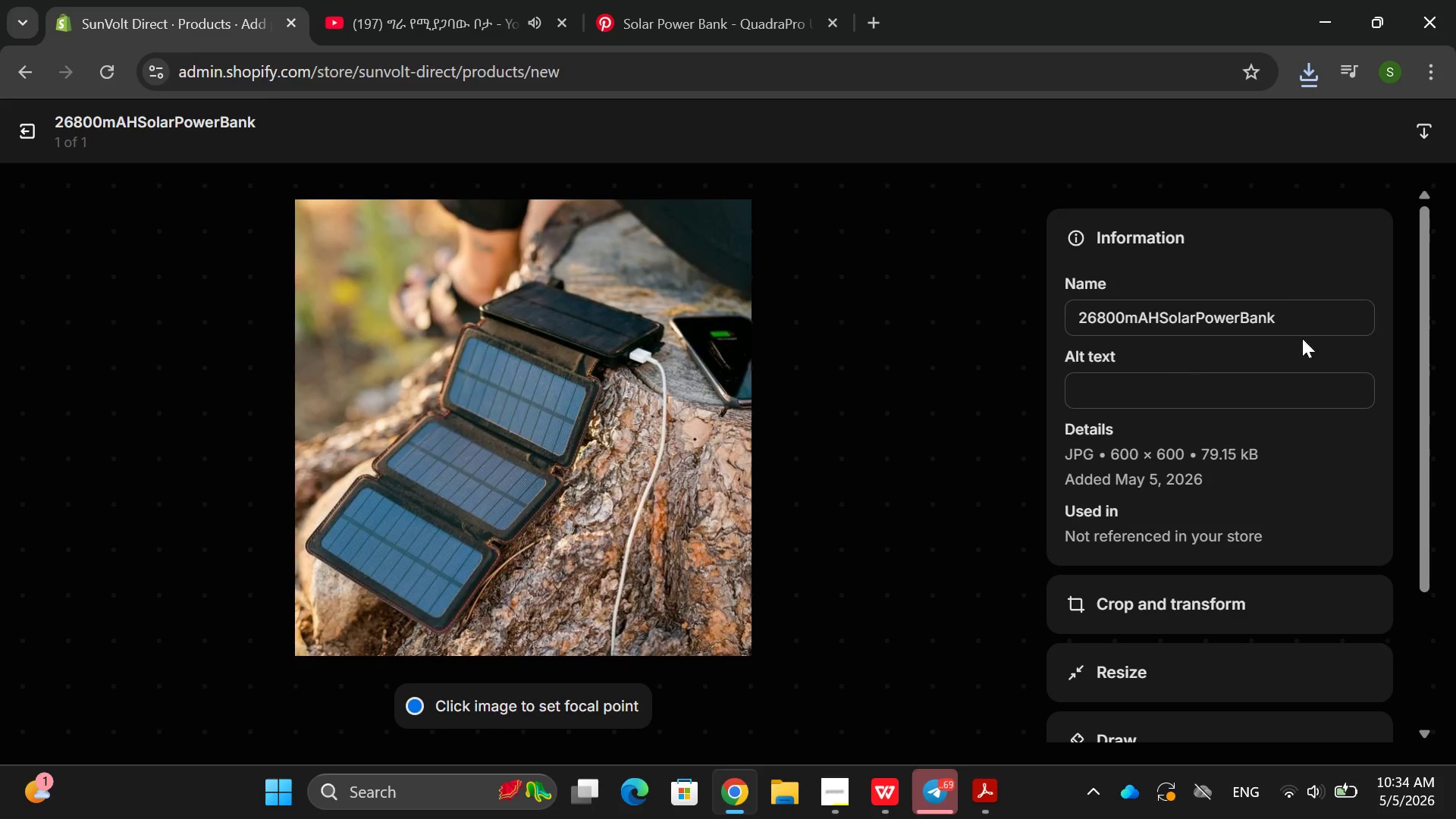 
left_click([1171, 394])
 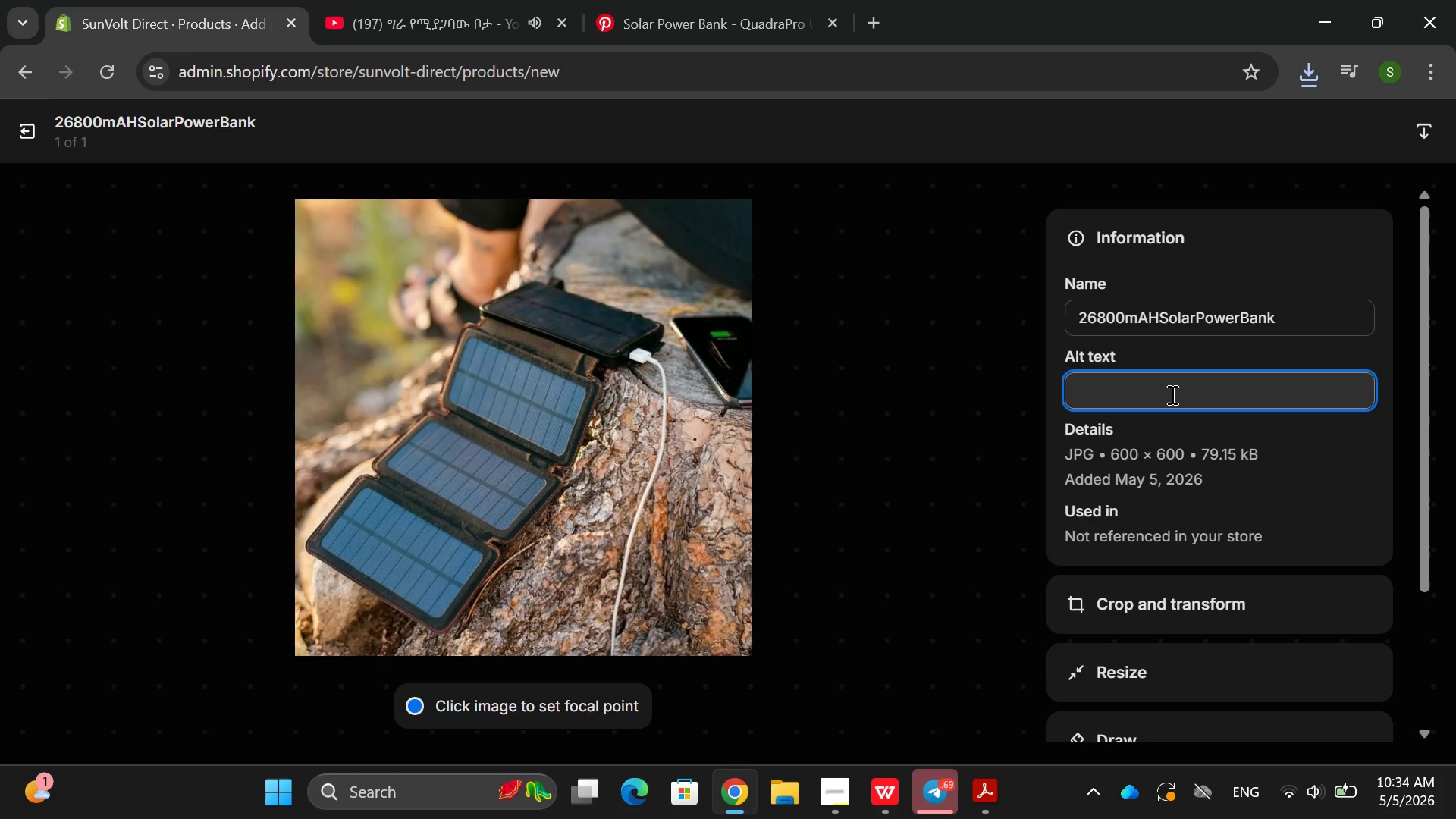 
wait(5.5)
 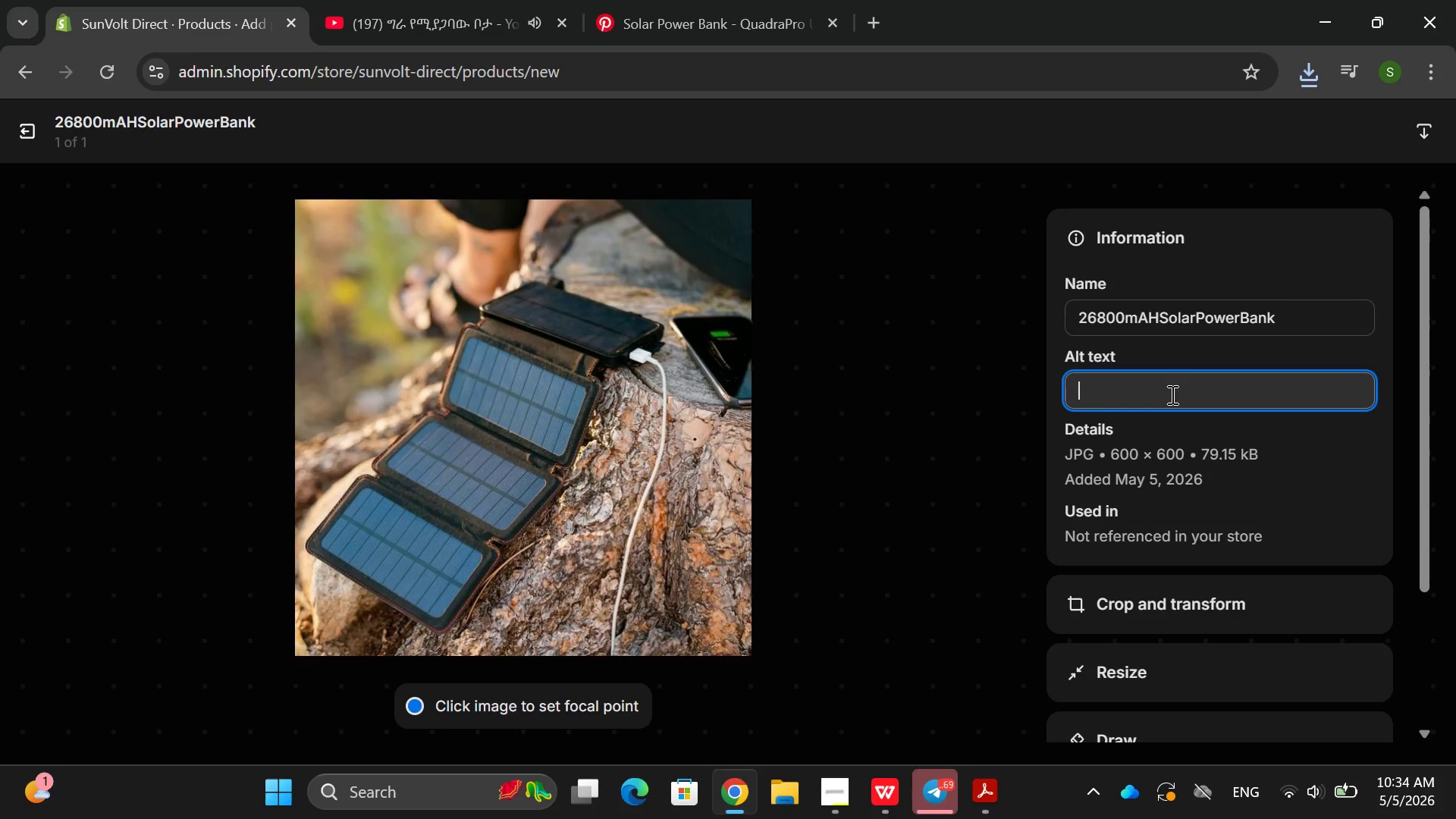 
type(solat pow)
key(Backspace)
key(Backspace)
key(Backspace)
key(Backspace)
key(Backspace)
type(r power ab)
key(Backspace)
key(Backspace)
type(abk)
key(Backspace)
key(Backspace)
key(Backspace)
type(banl 26800)
key(Backspace)
type(kmAh for portable emergencu )
key(Backspace)
key(Backspace)
type(y chatf)
key(Backspace)
key(Backspace)
type(rging )
 